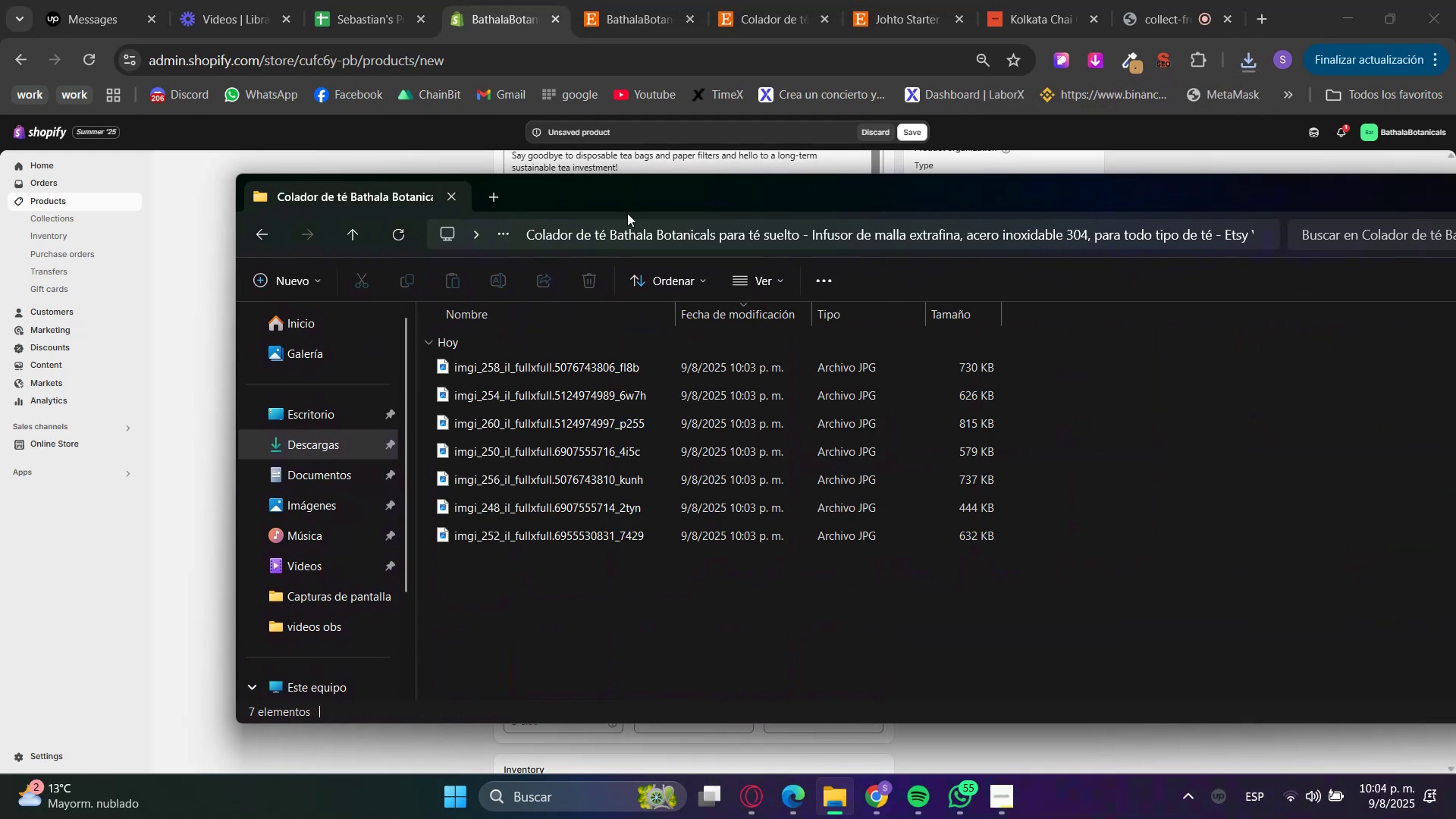 
left_click_drag(start_coordinate=[560, 189], to_coordinate=[1154, 193])
 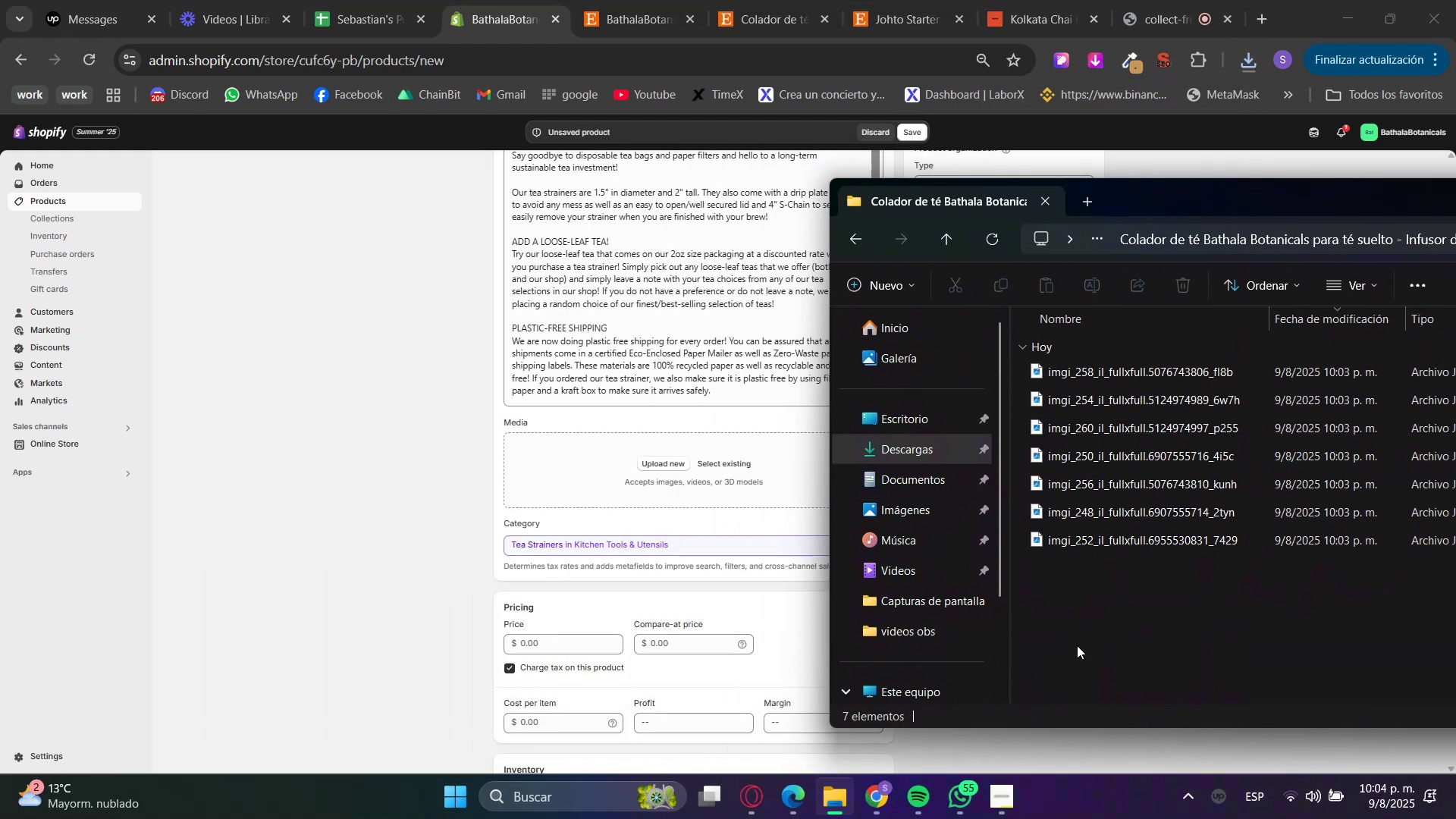 
left_click_drag(start_coordinate=[1075, 617], to_coordinate=[1090, 362])
 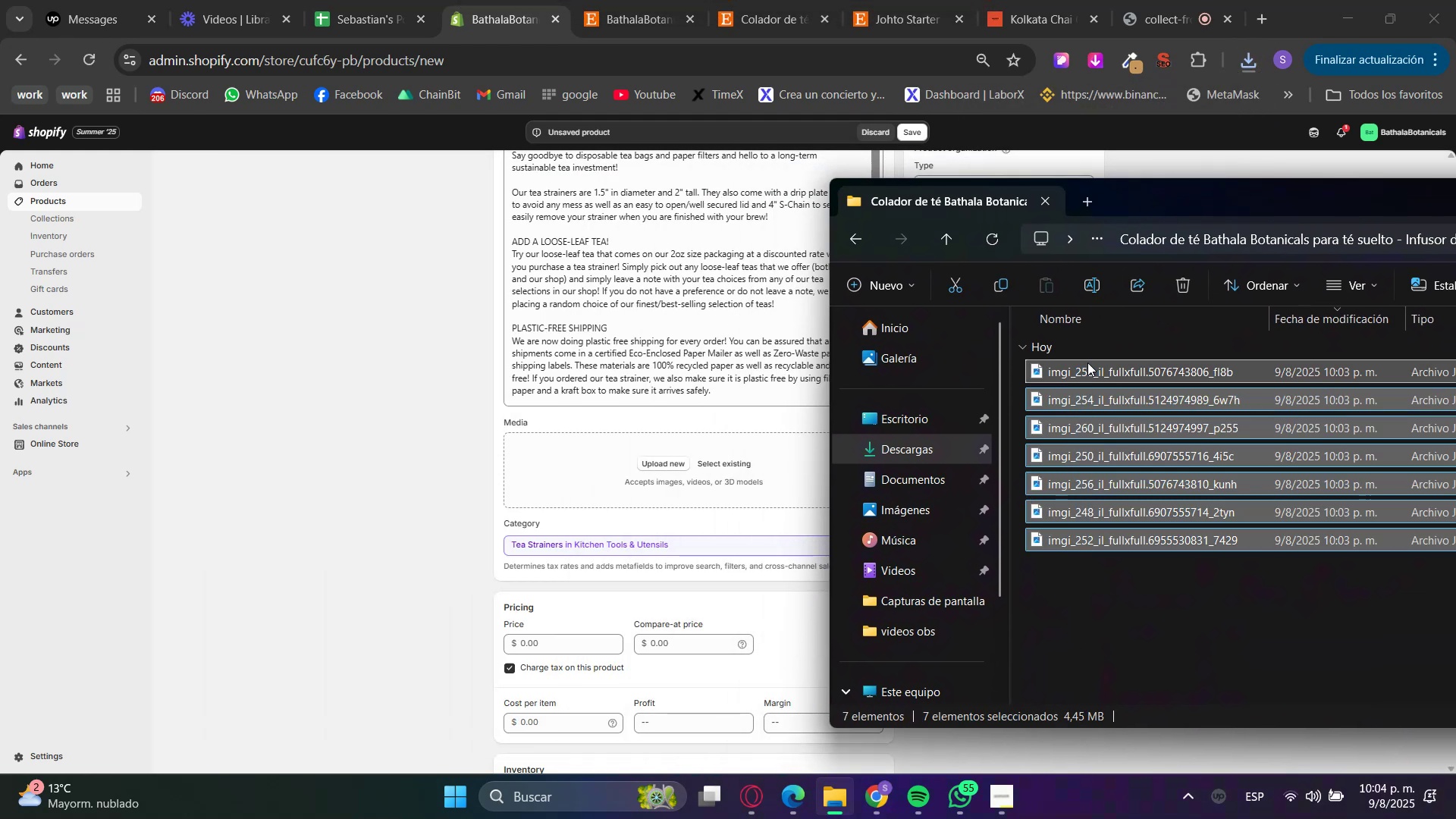 
left_click_drag(start_coordinate=[1086, 368], to_coordinate=[642, 461])
 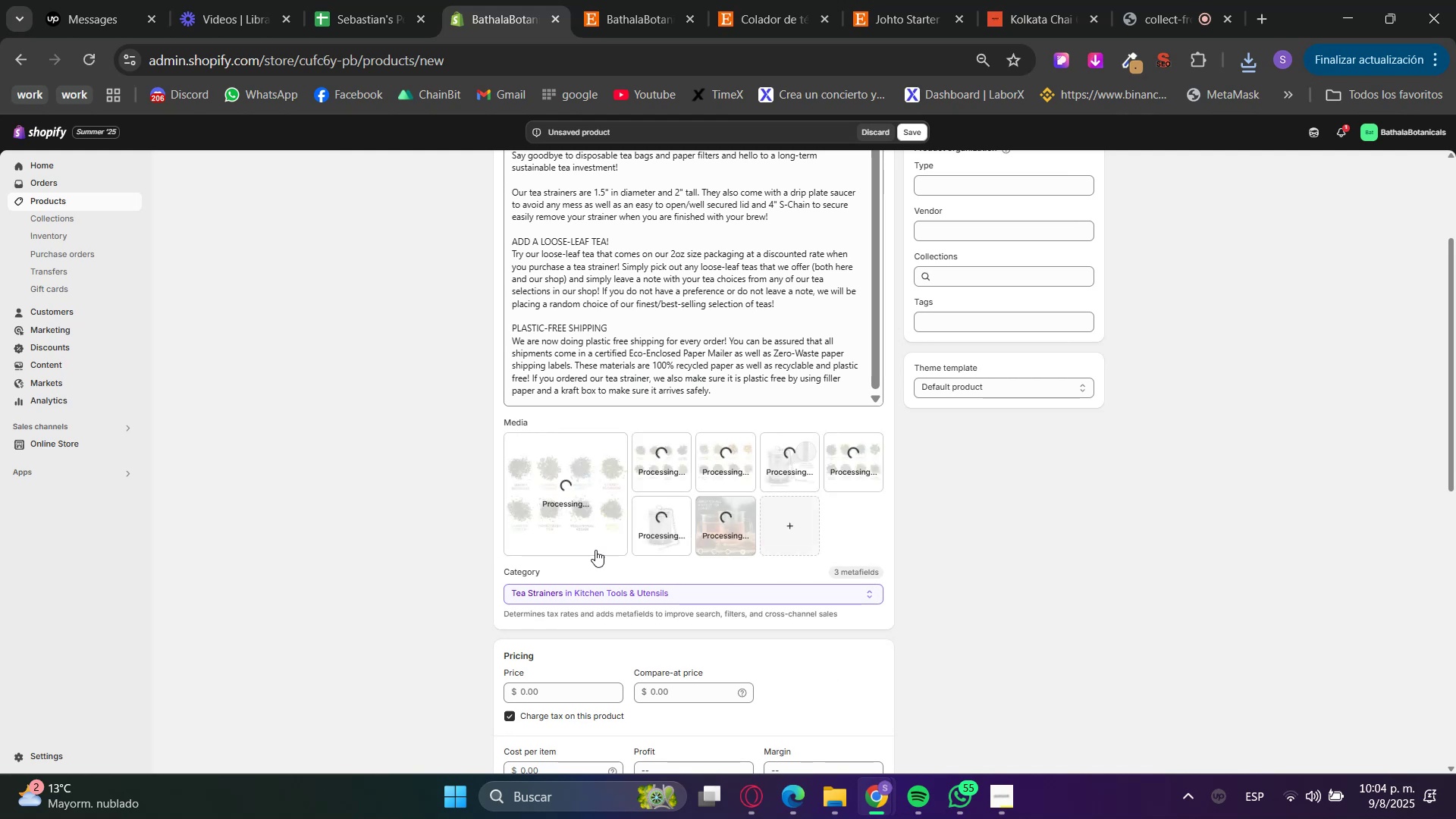 
wait(5.31)
 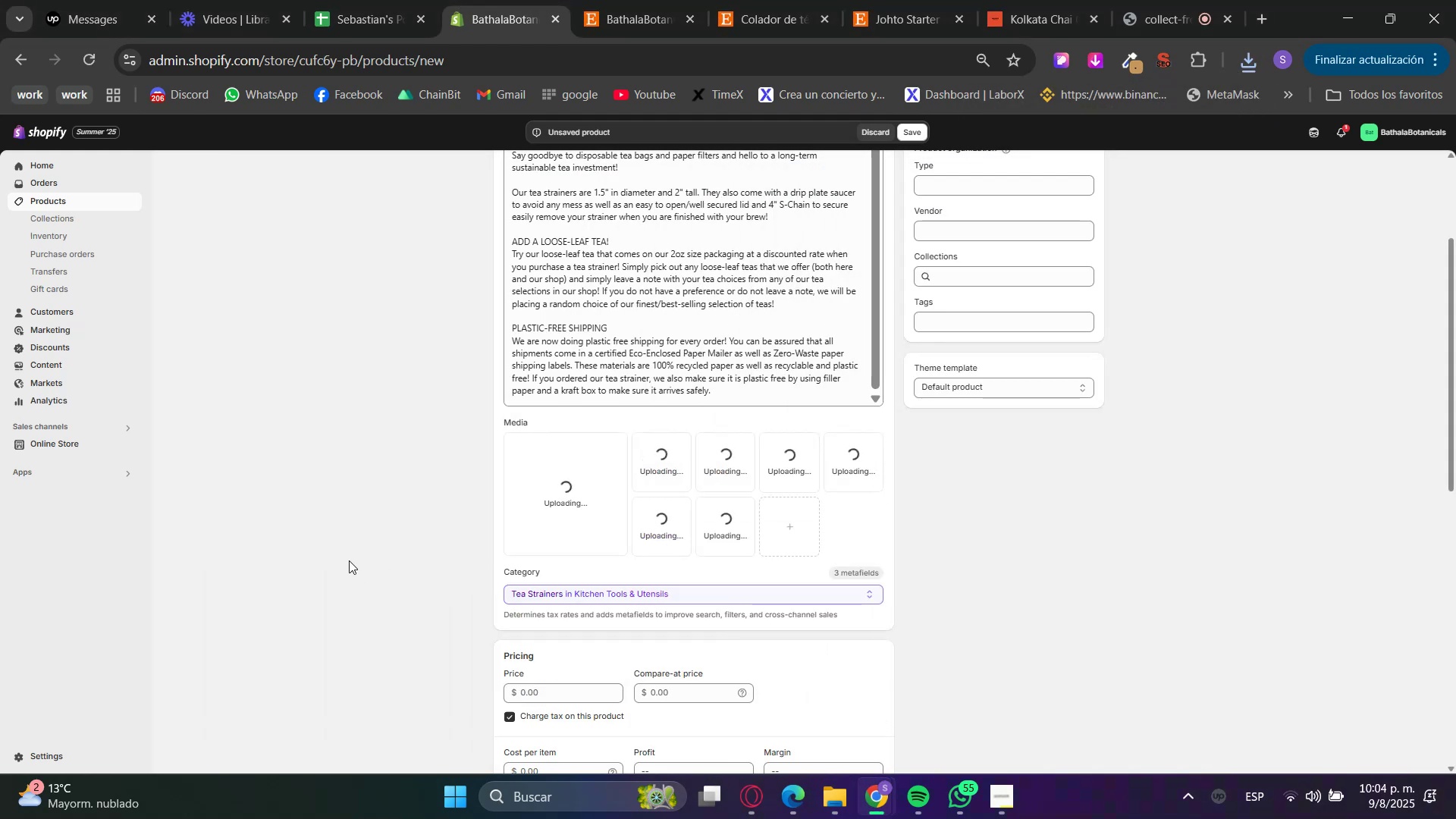 
left_click_drag(start_coordinate=[672, 538], to_coordinate=[542, 507])
 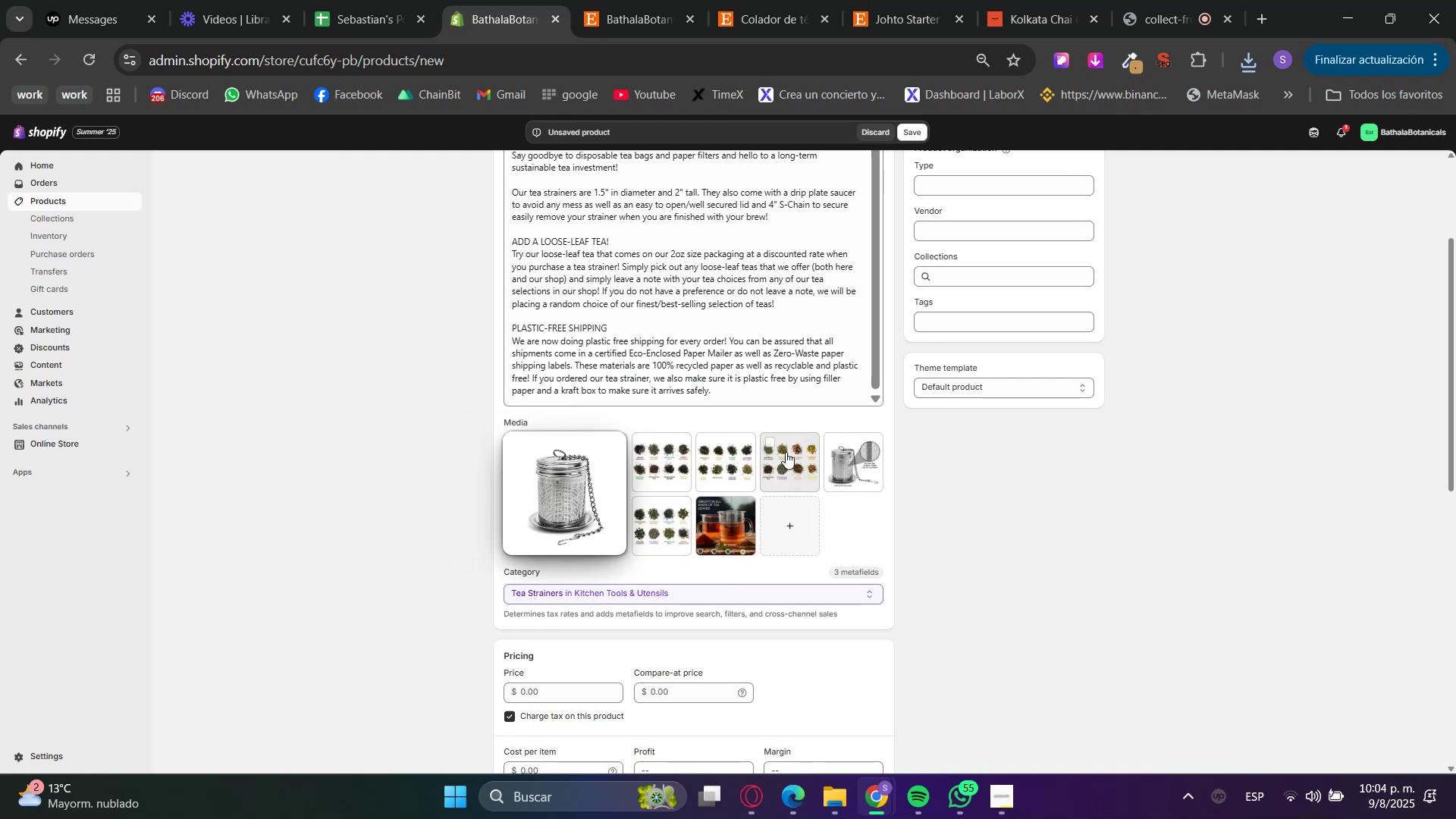 
left_click_drag(start_coordinate=[822, 460], to_coordinate=[780, 467])
 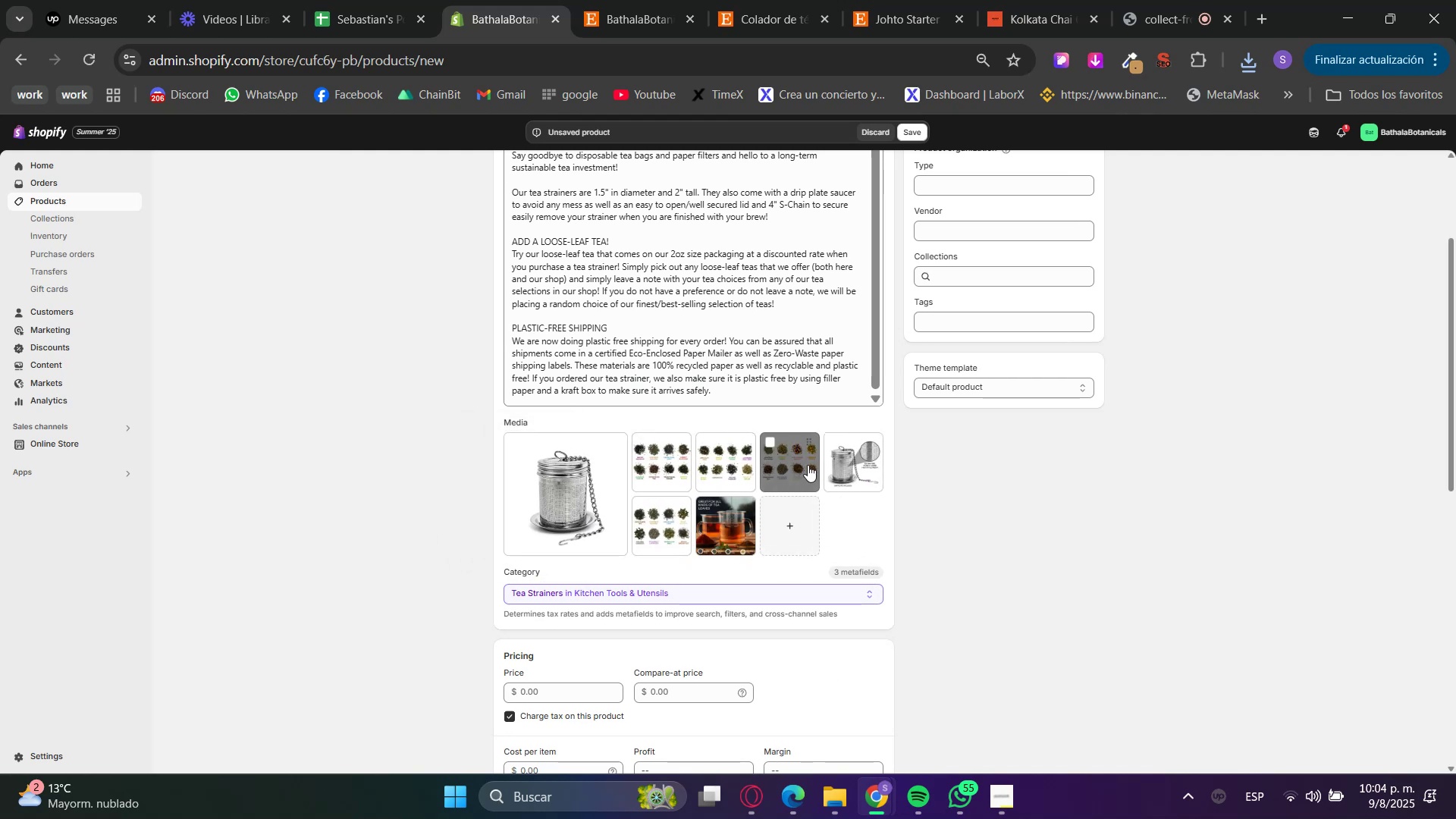 
left_click_drag(start_coordinate=[848, 466], to_coordinate=[641, 464])
 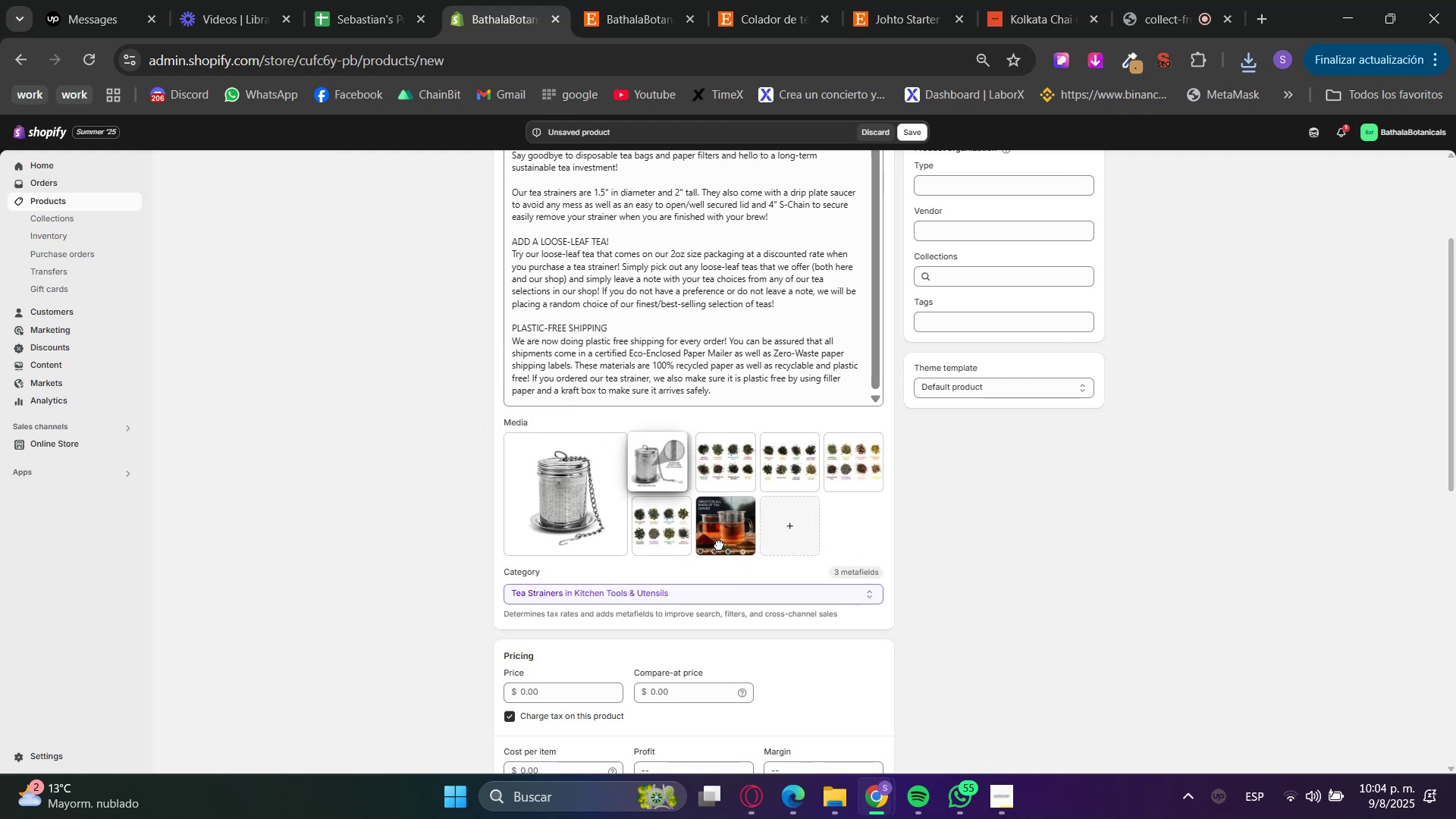 
left_click_drag(start_coordinate=[722, 549], to_coordinate=[733, 467])
 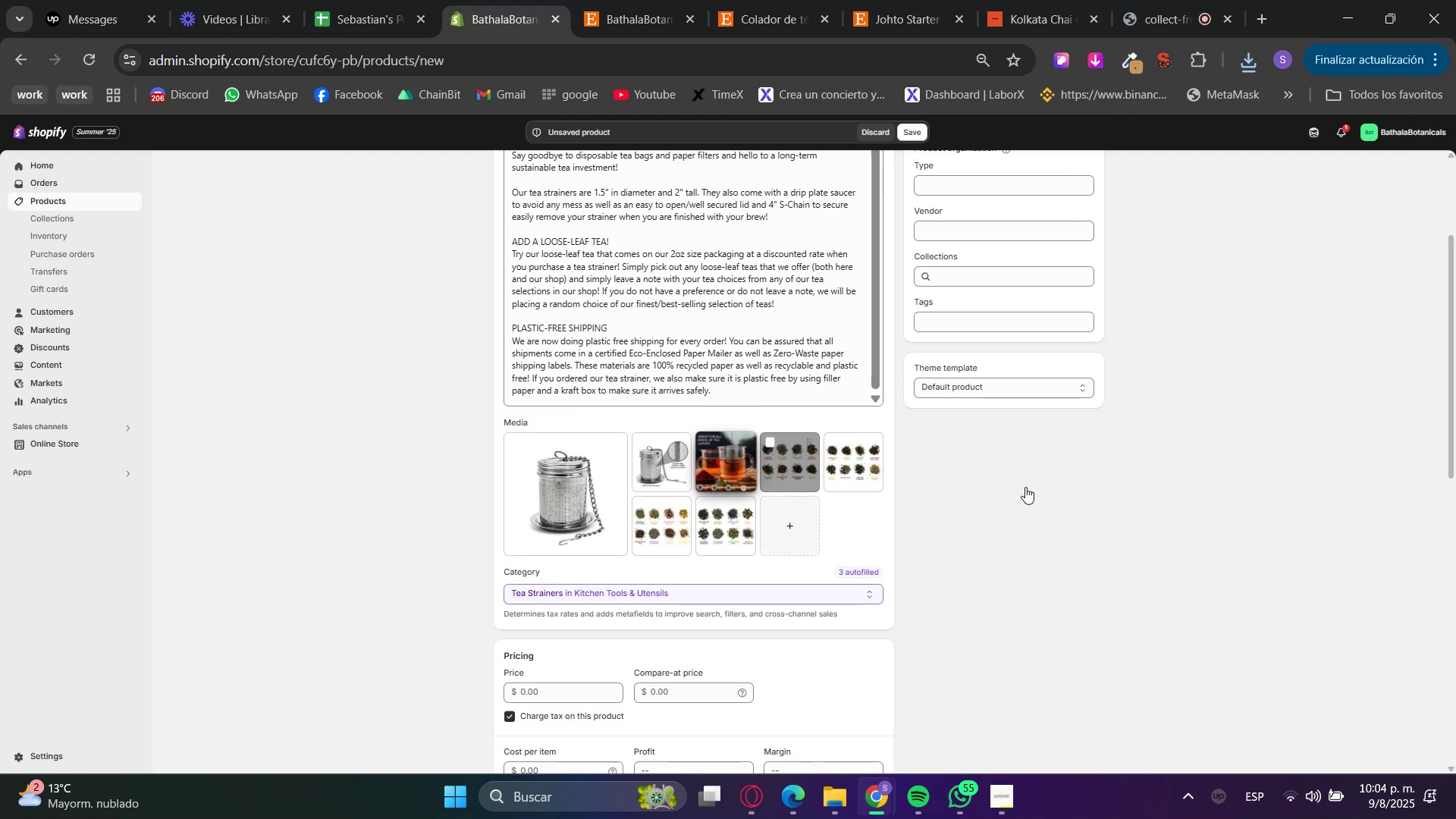 
left_click([1179, 529])
 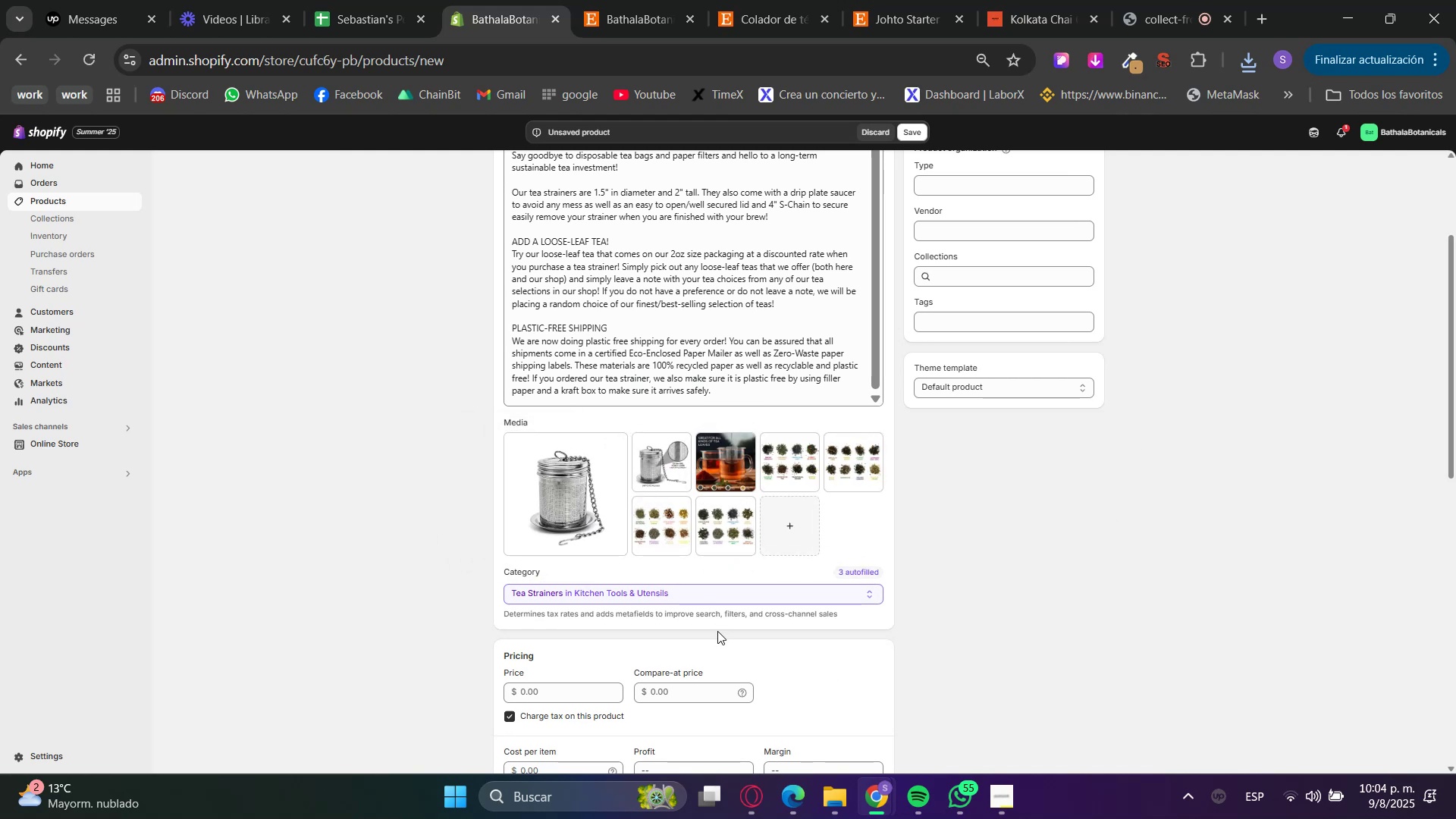 
scroll: coordinate [673, 519], scroll_direction: down, amount: 3.0
 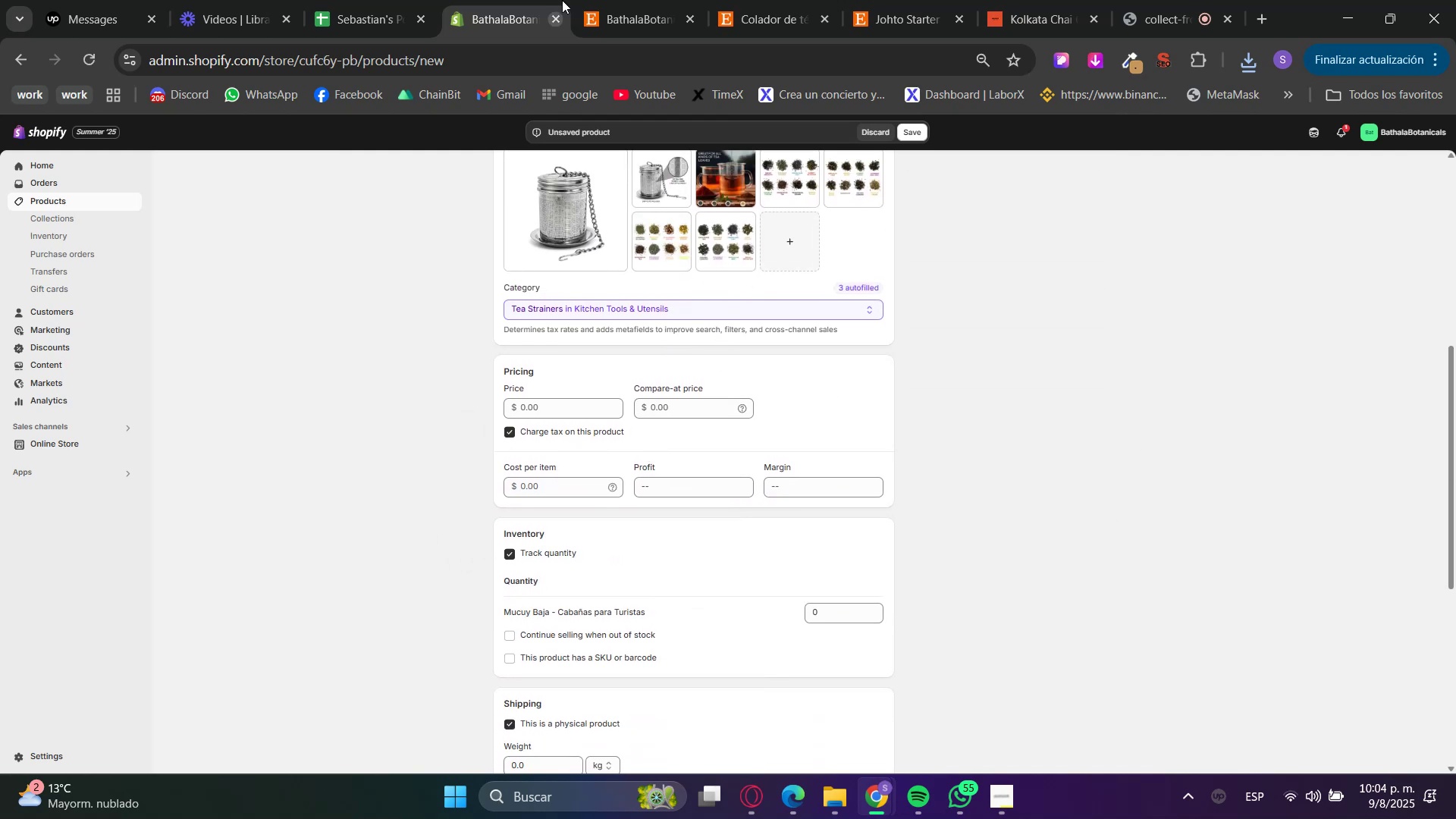 
left_click([636, 0])
 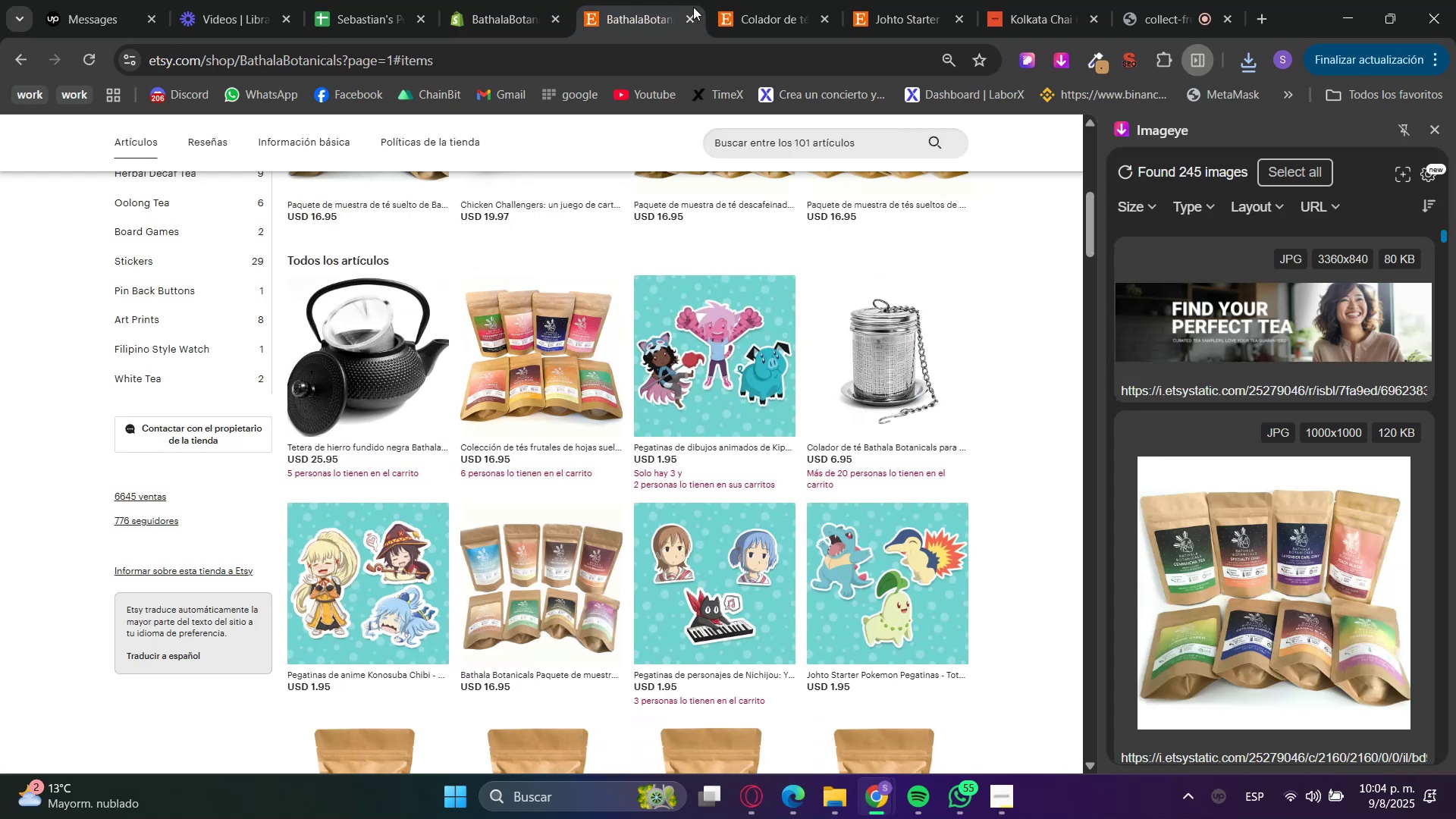 
double_click([778, 0])
 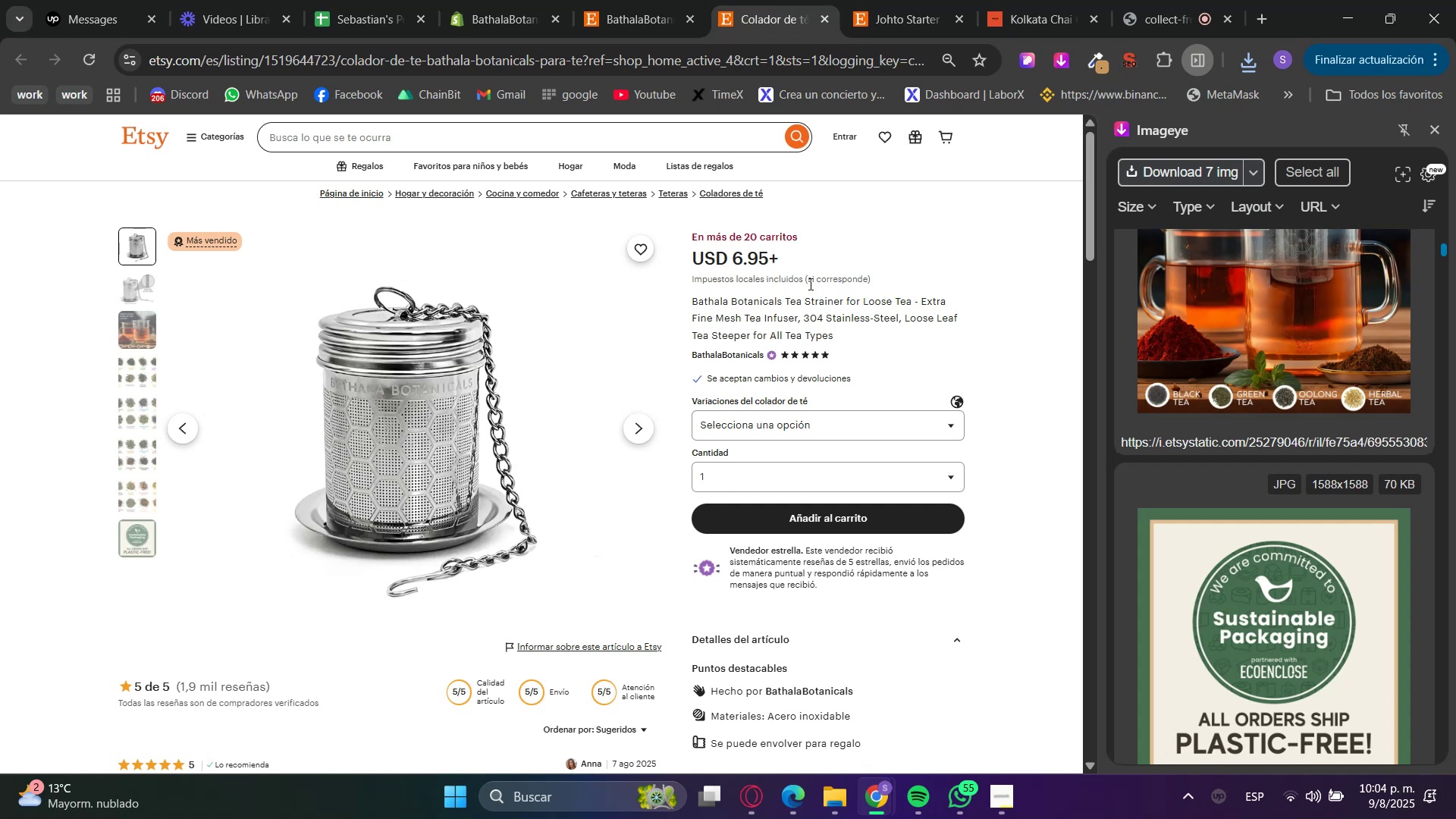 
left_click([798, 426])
 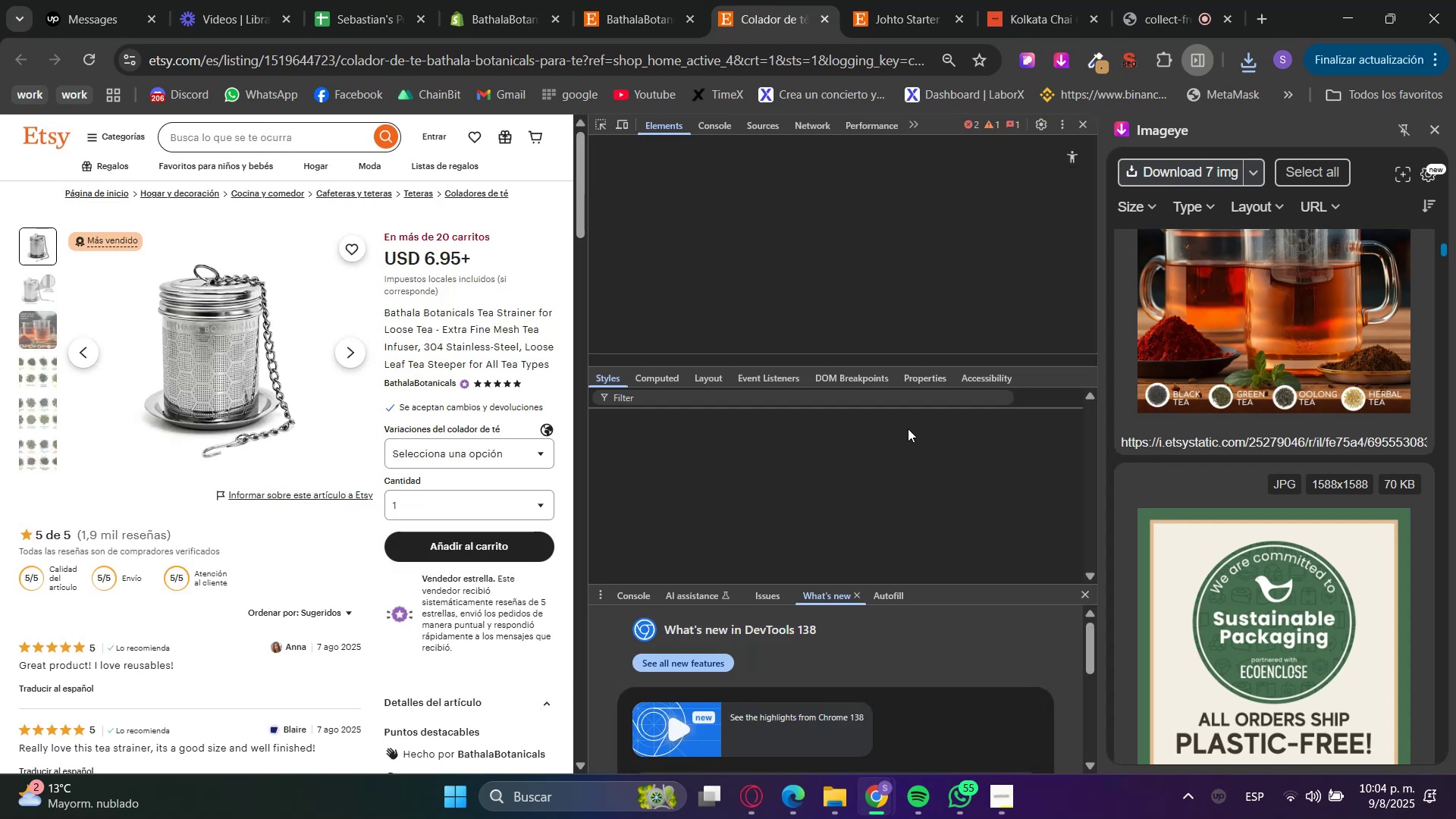 
right_click([811, 239])
 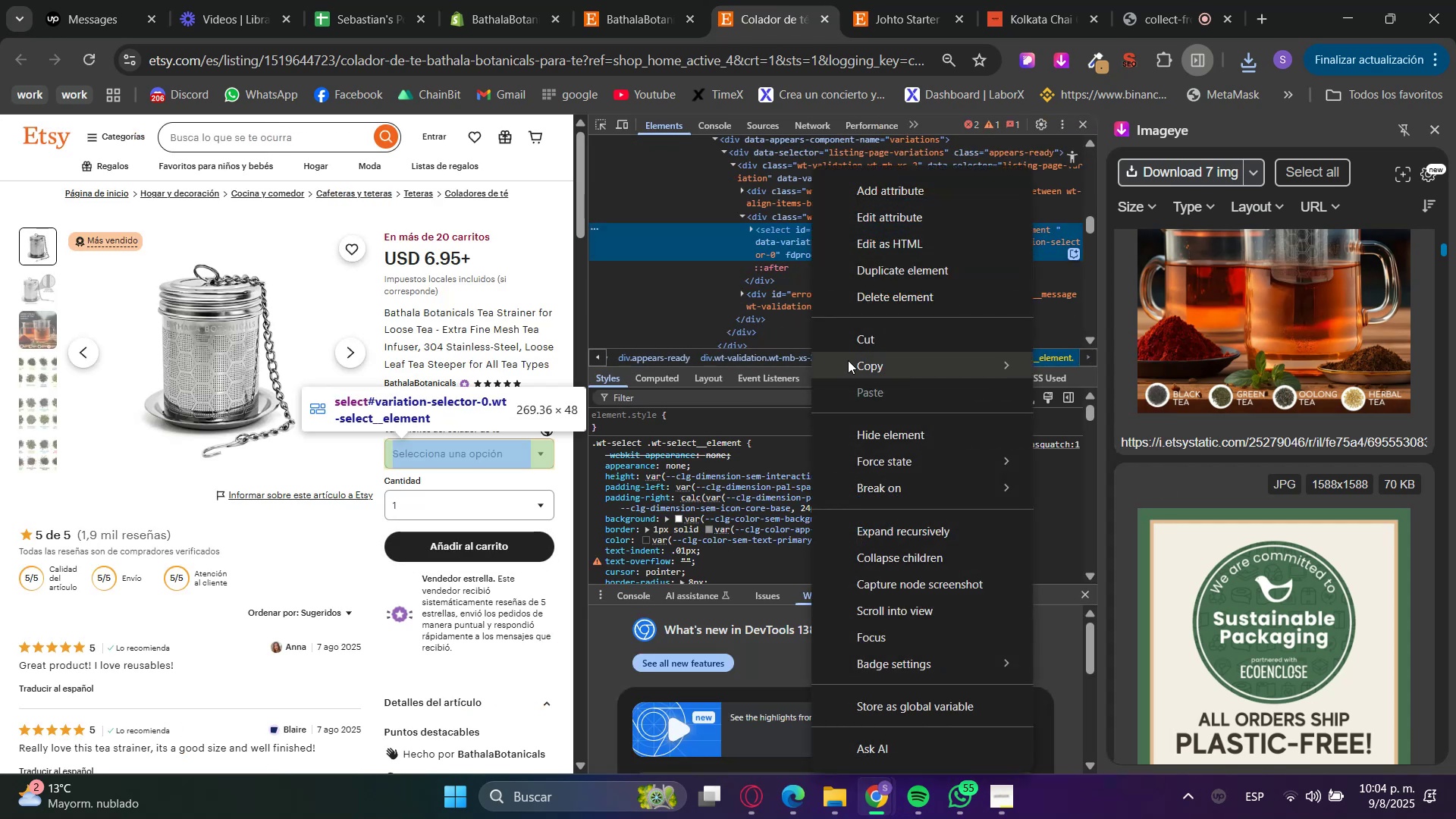 
left_click([773, 253])
 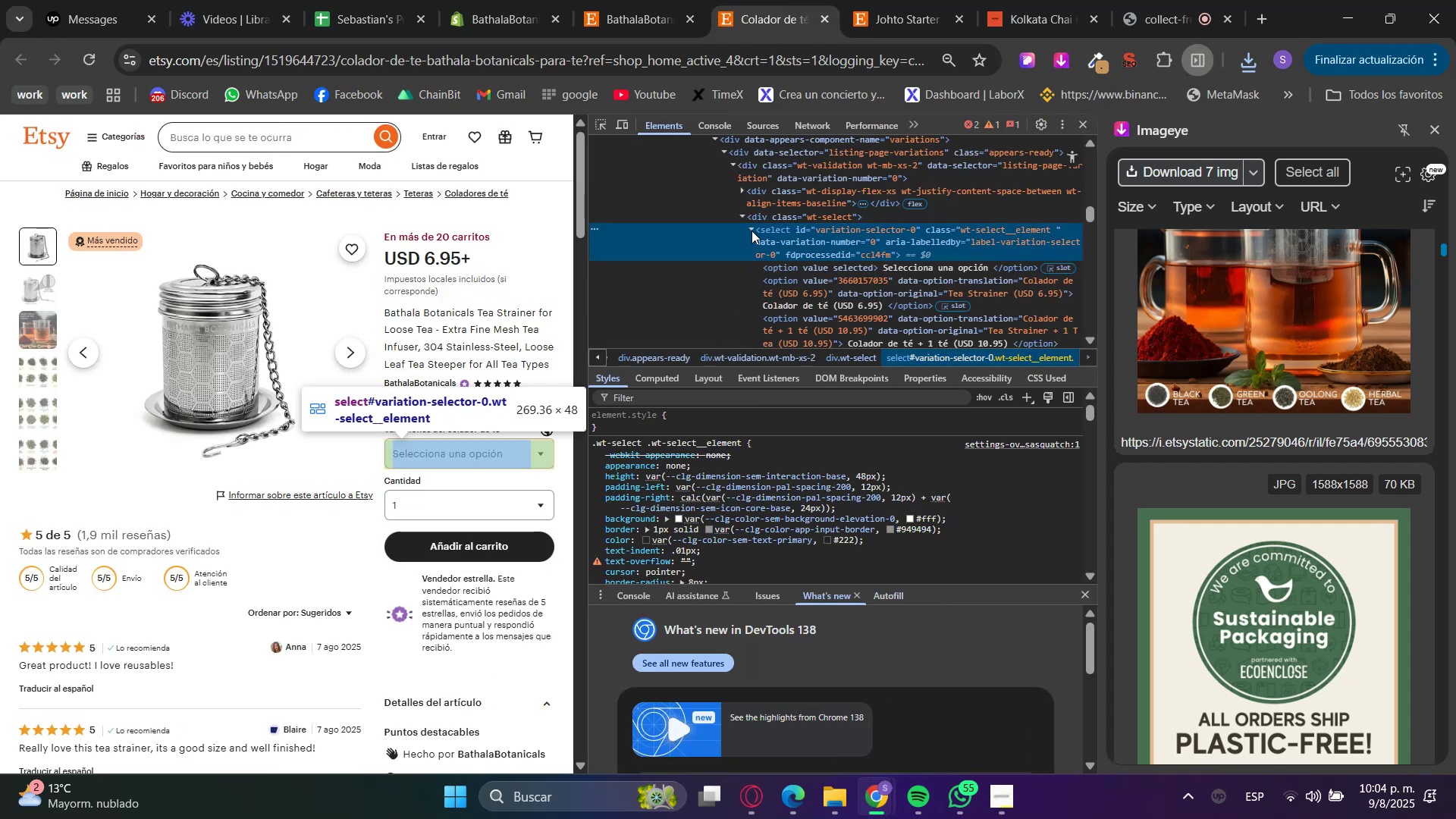 
right_click([783, 241])
 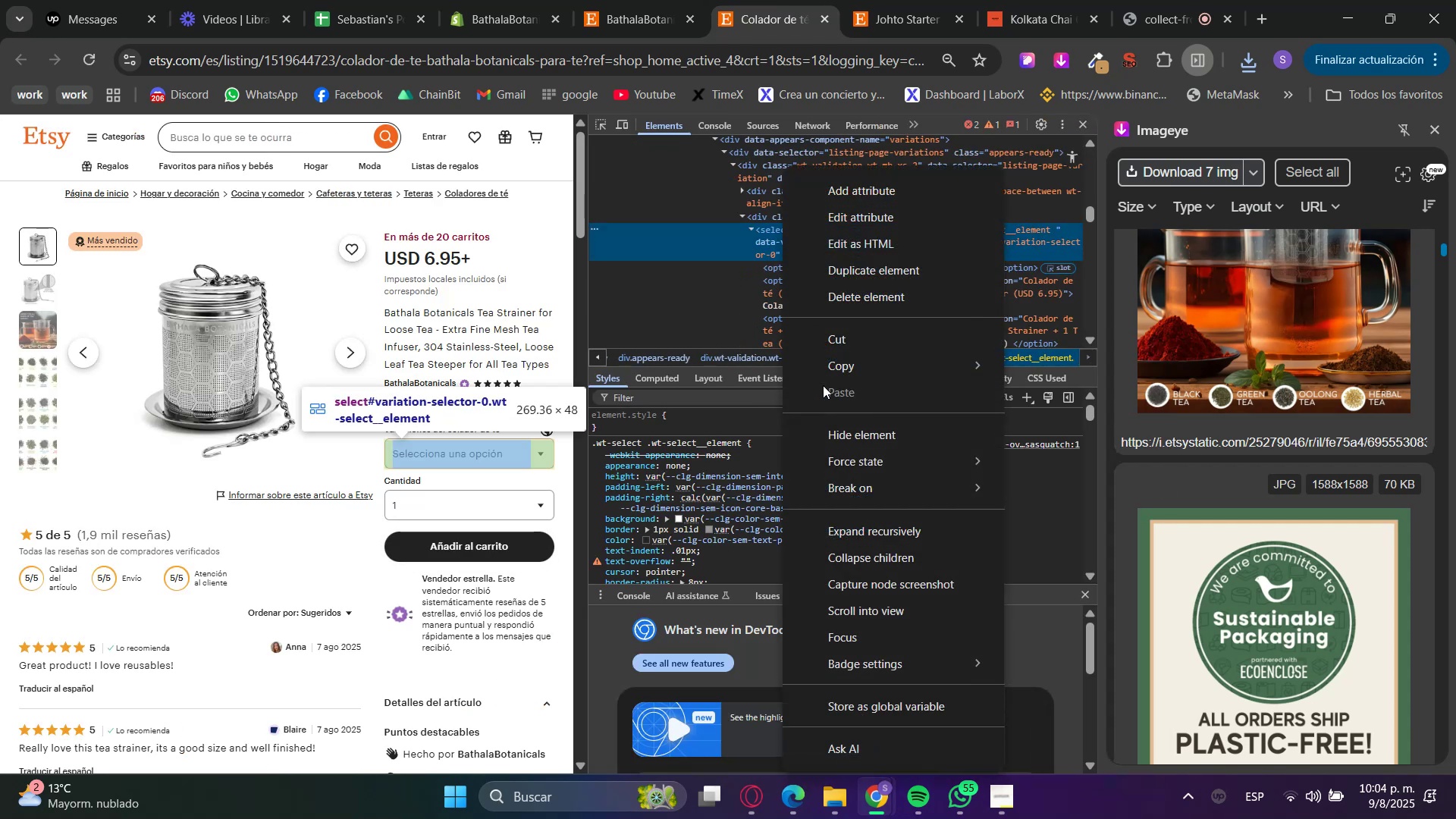 
left_click([837, 374])
 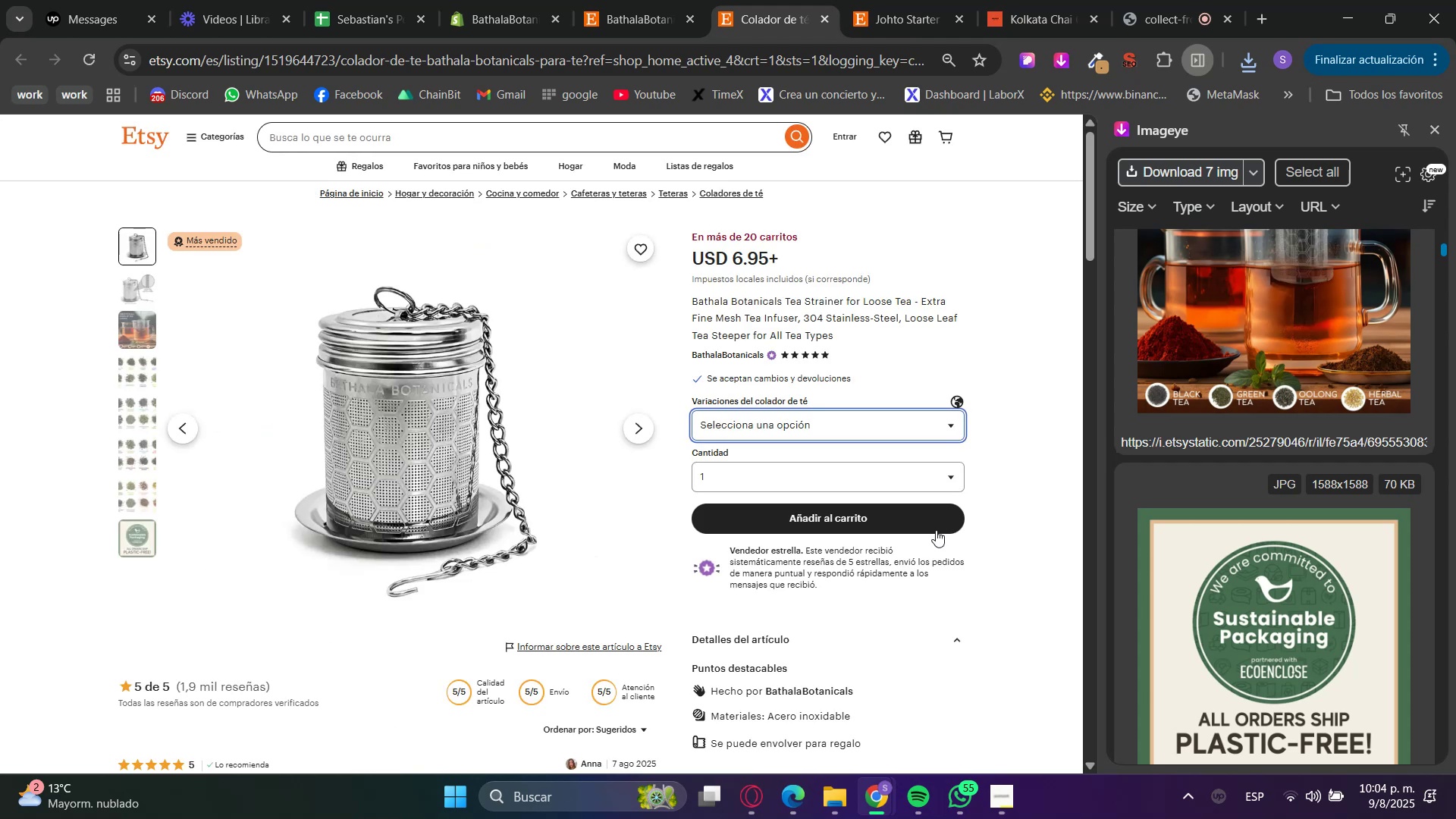 
double_click([761, 682])
 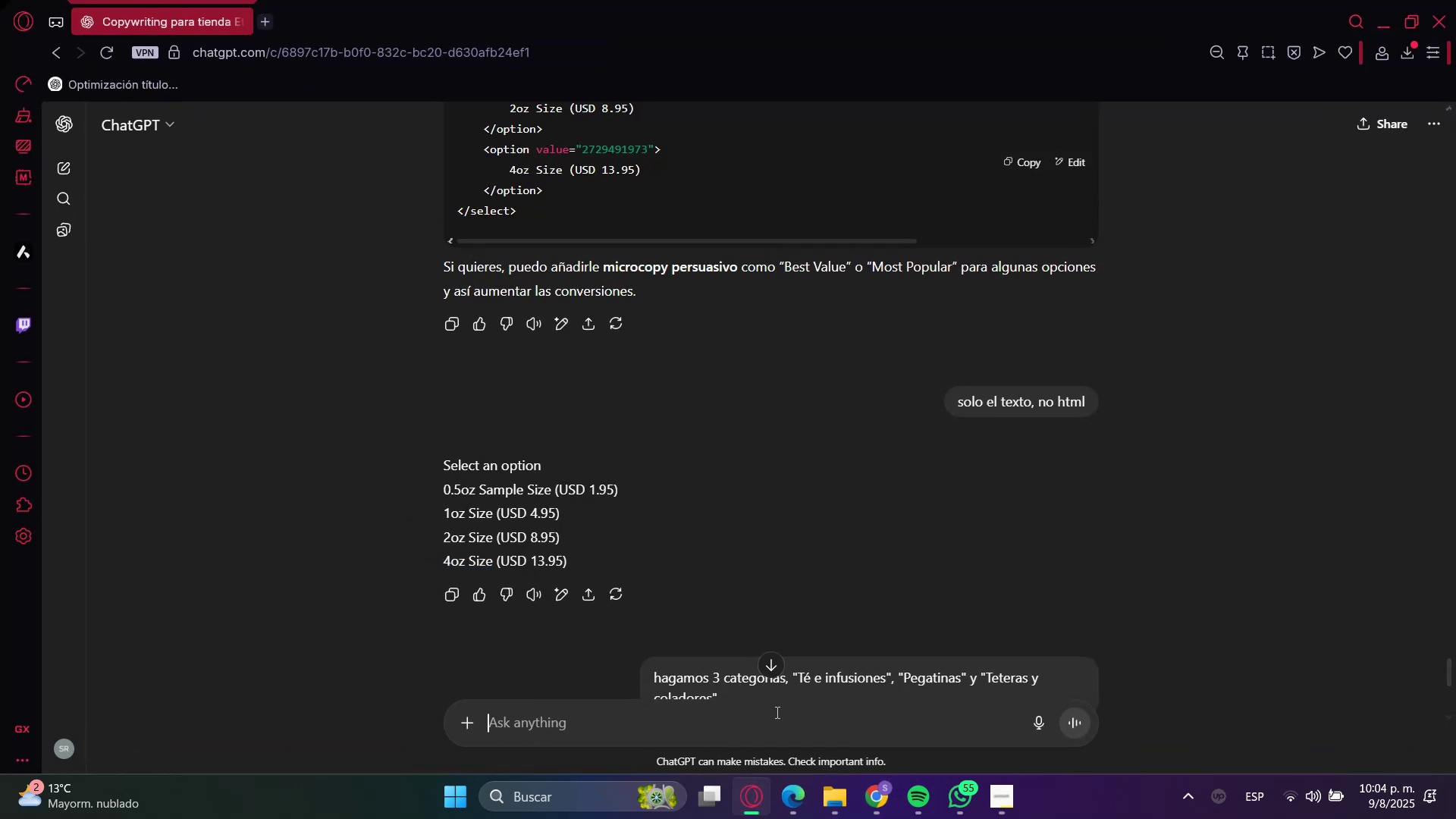 
triple_click([771, 661])
 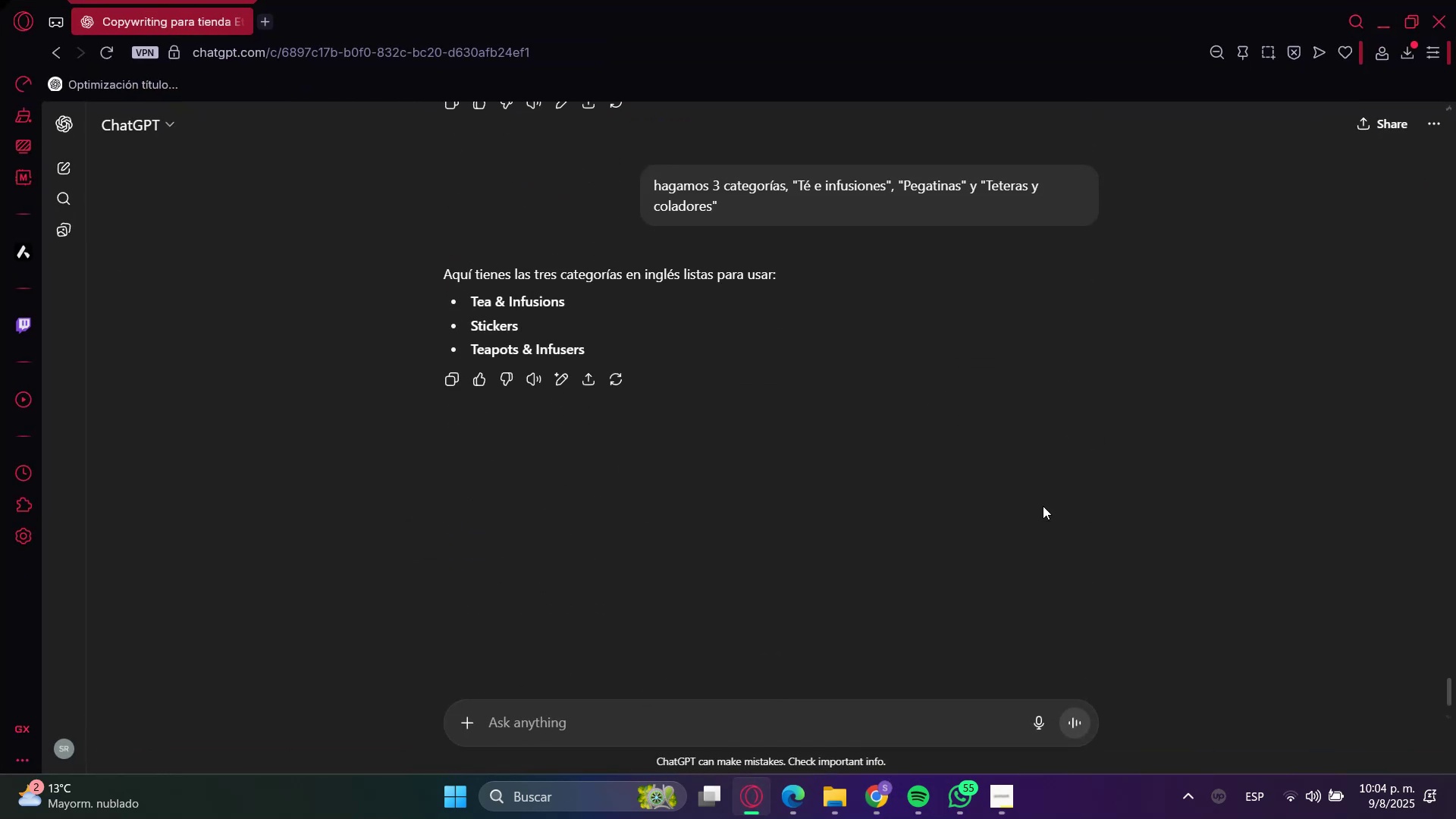 
type(lo mismo con este html>)
 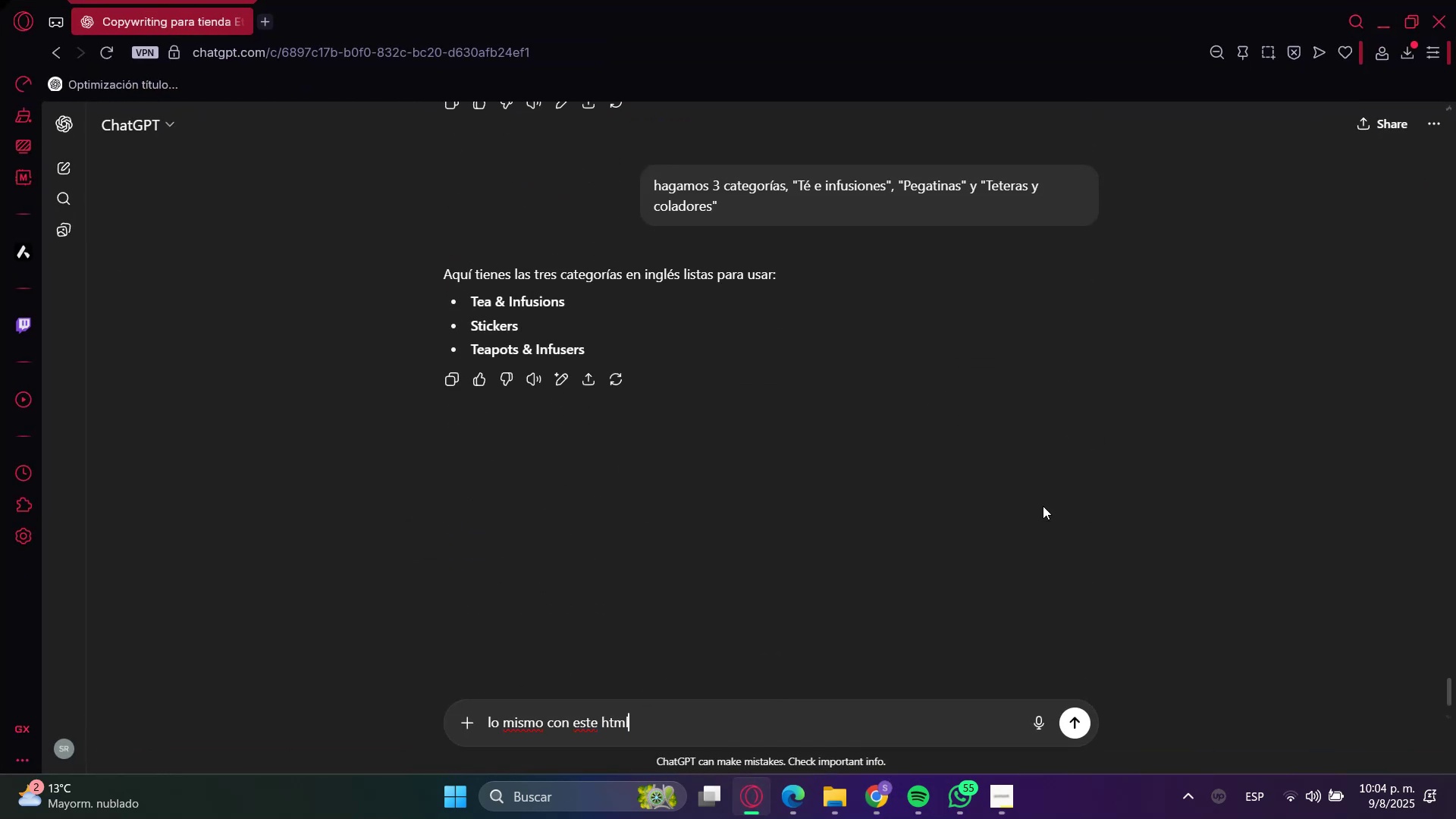 
key(Control+Shift+ControlLeft)
 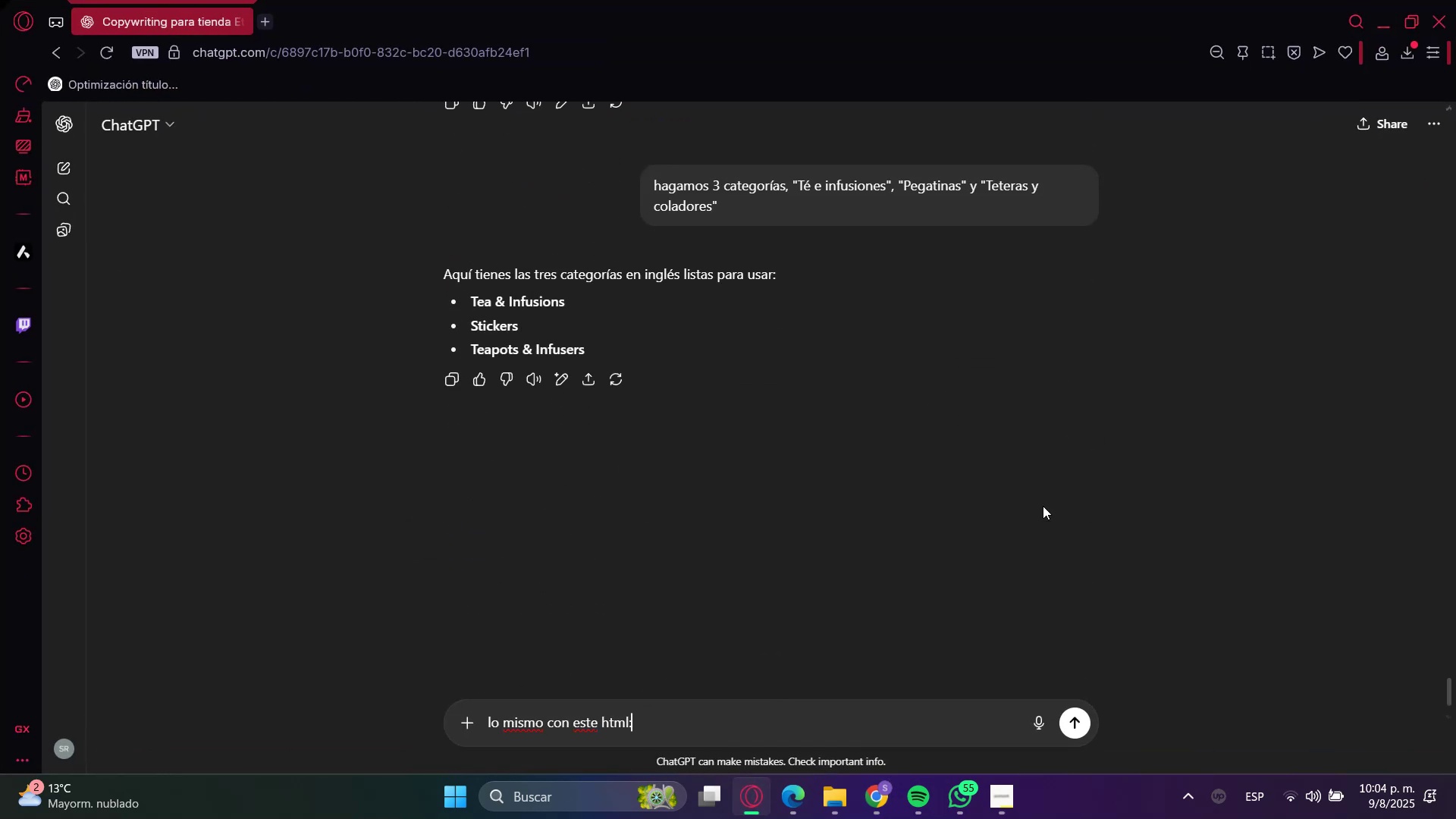 
key(Control+V)
 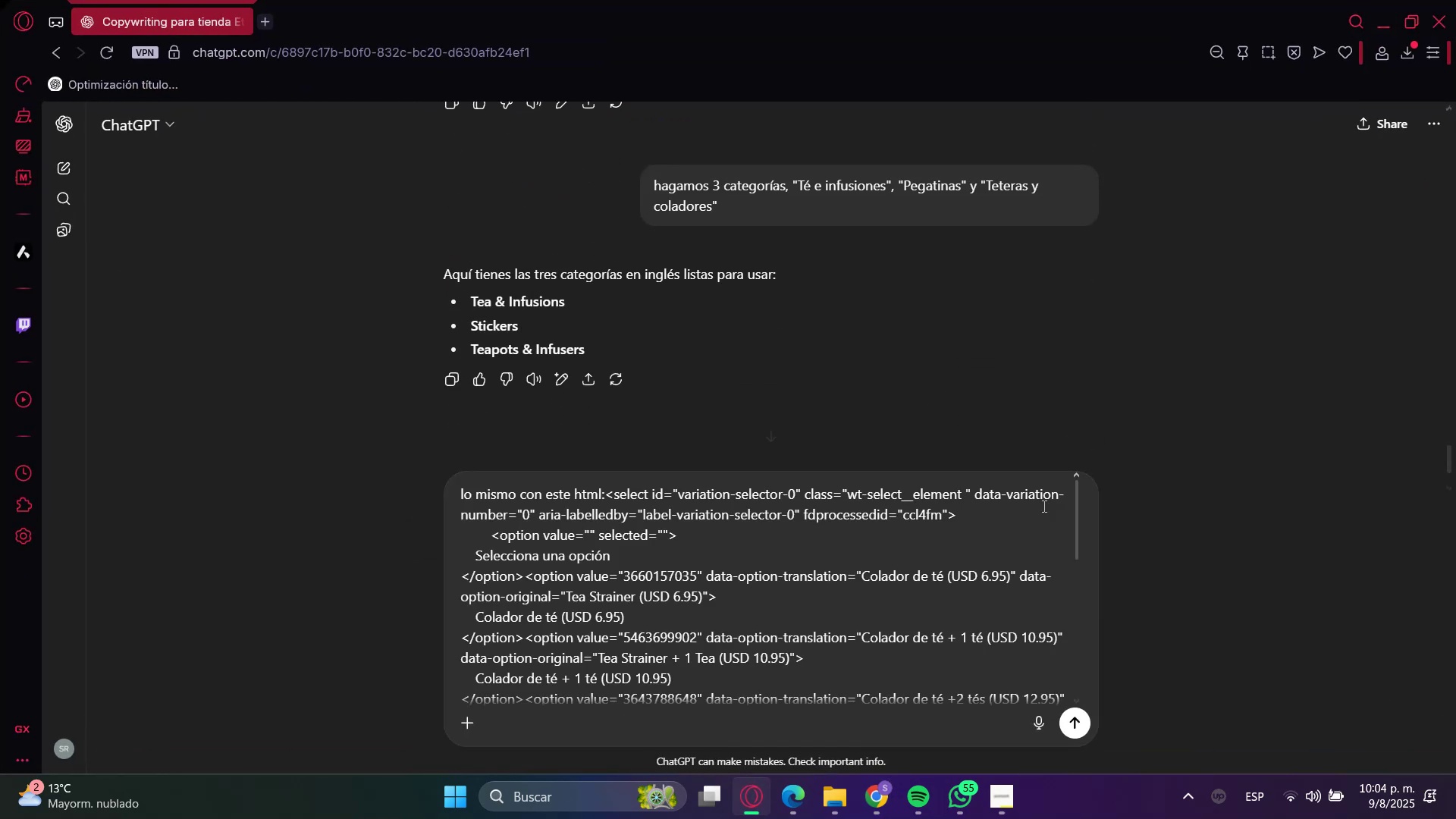 
key(Enter)
 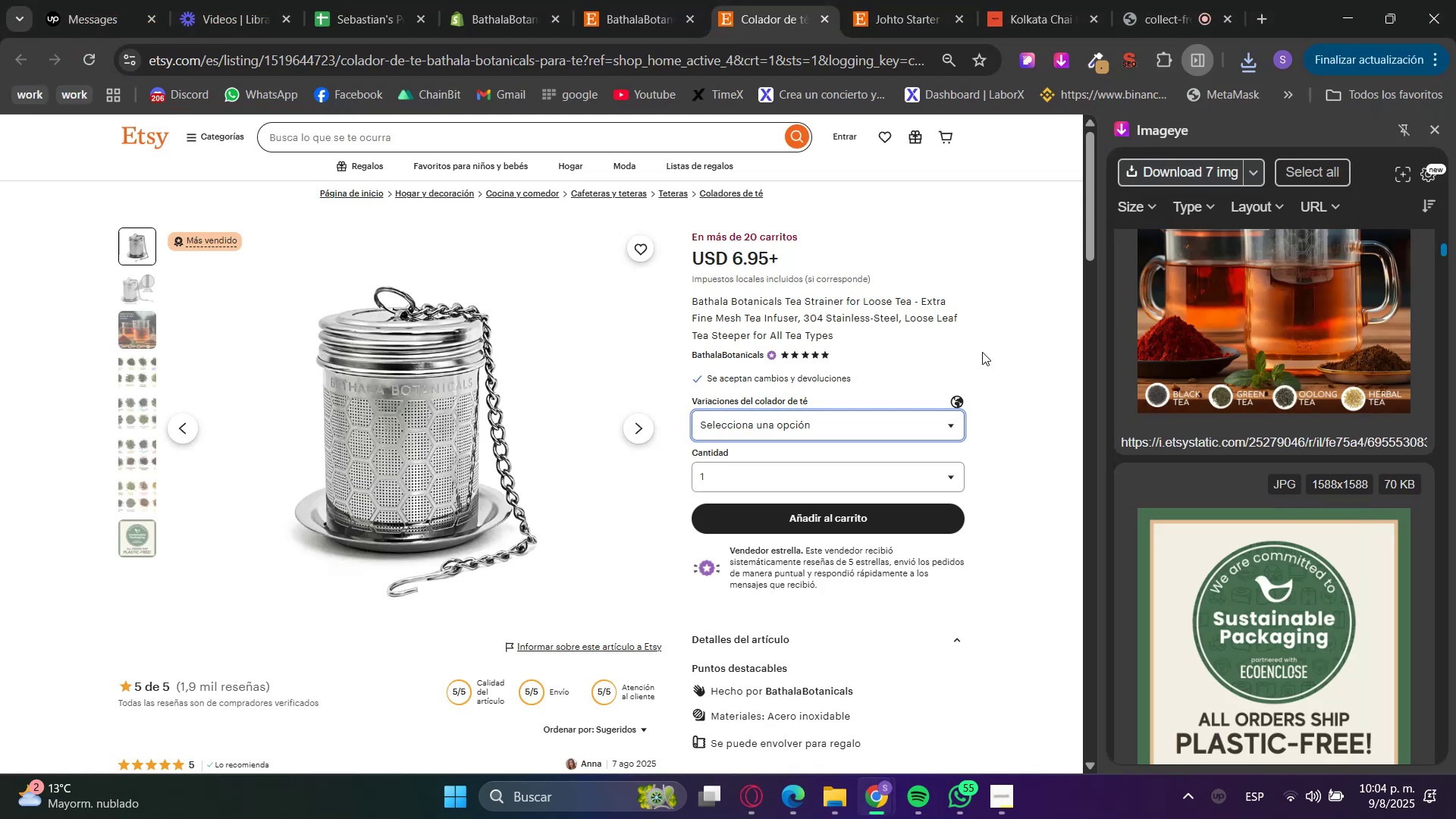 
left_click([539, 0])
 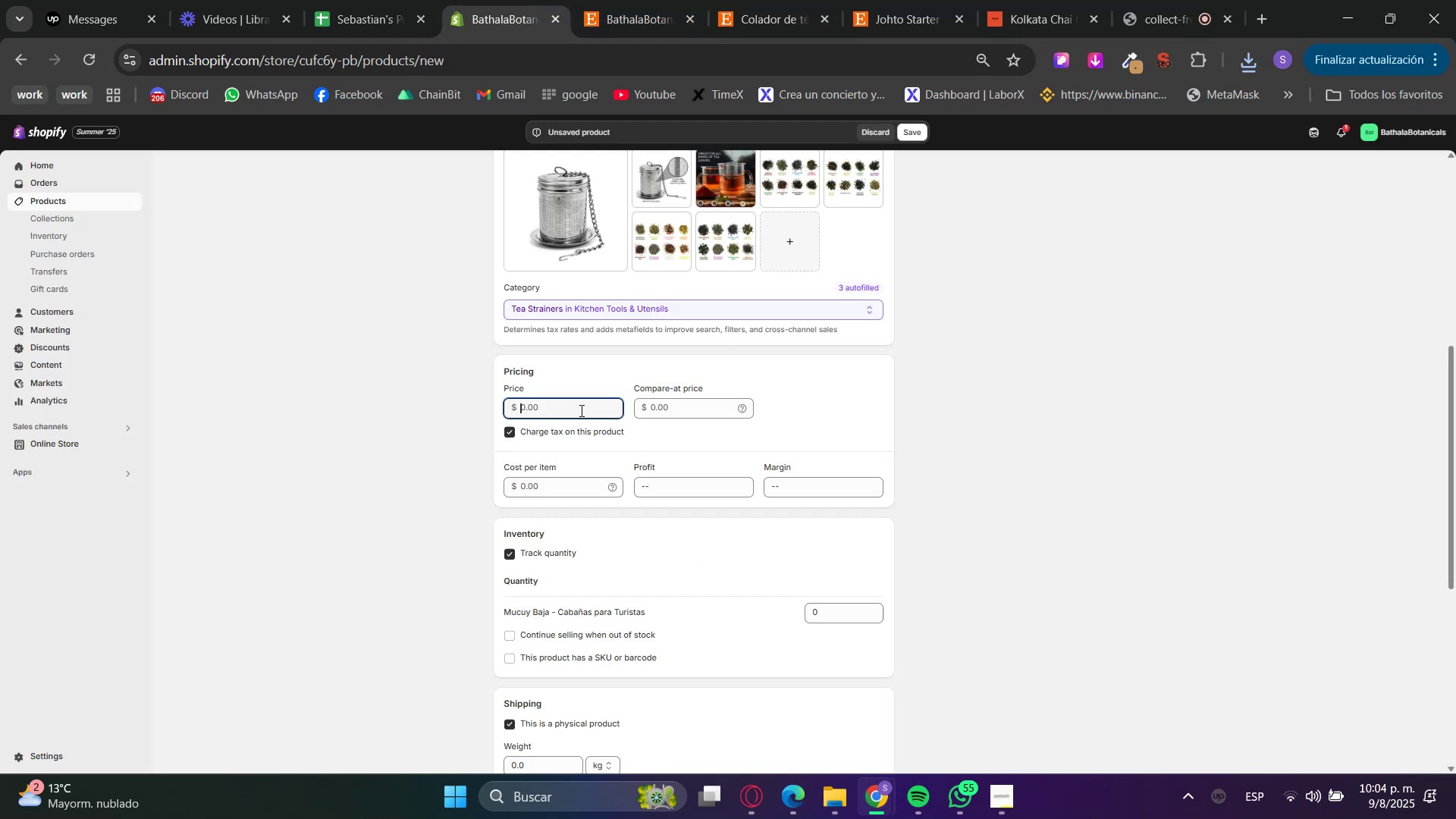 
key(Numpad6)
 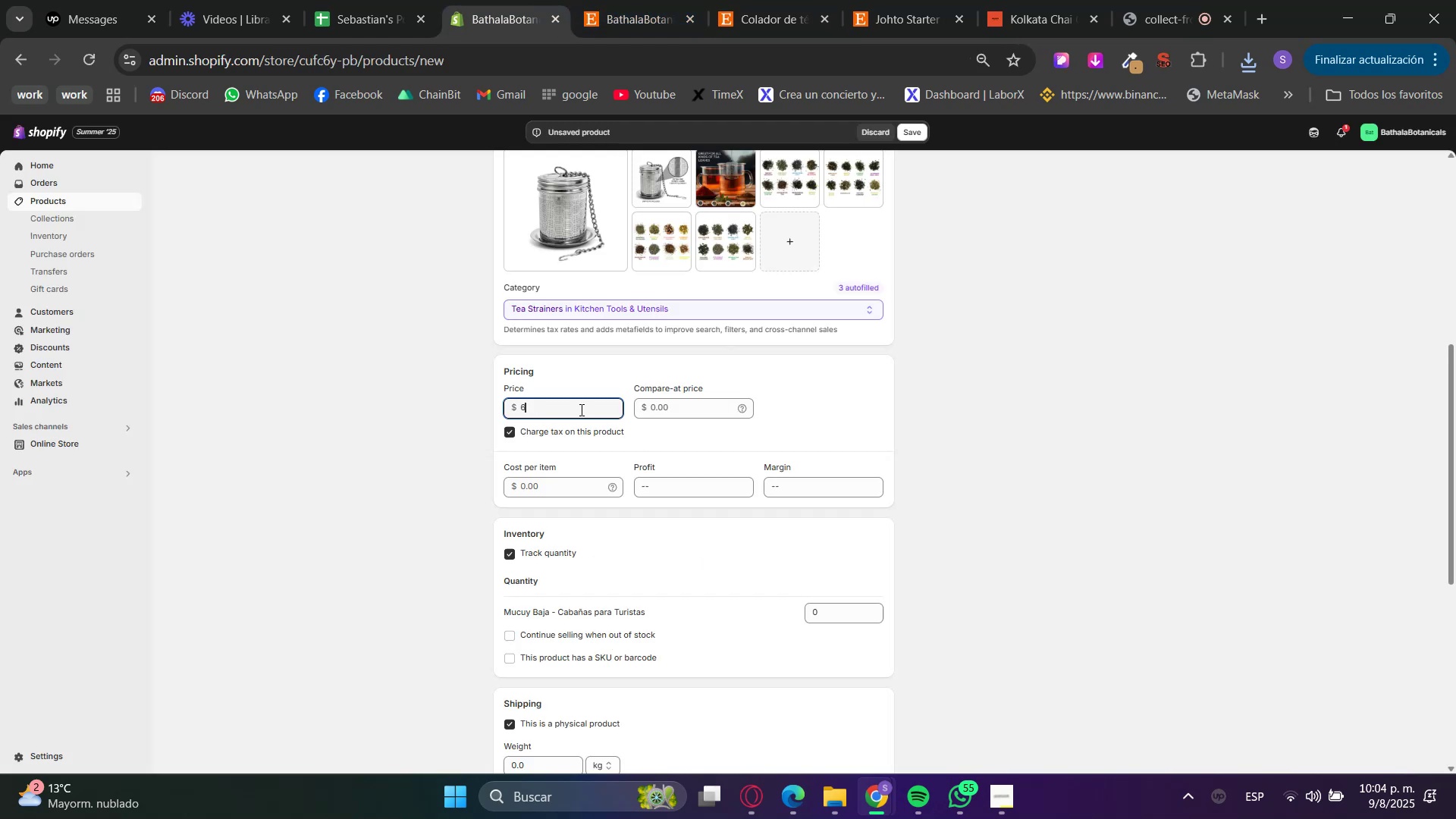 
key(NumpadDecimal)
 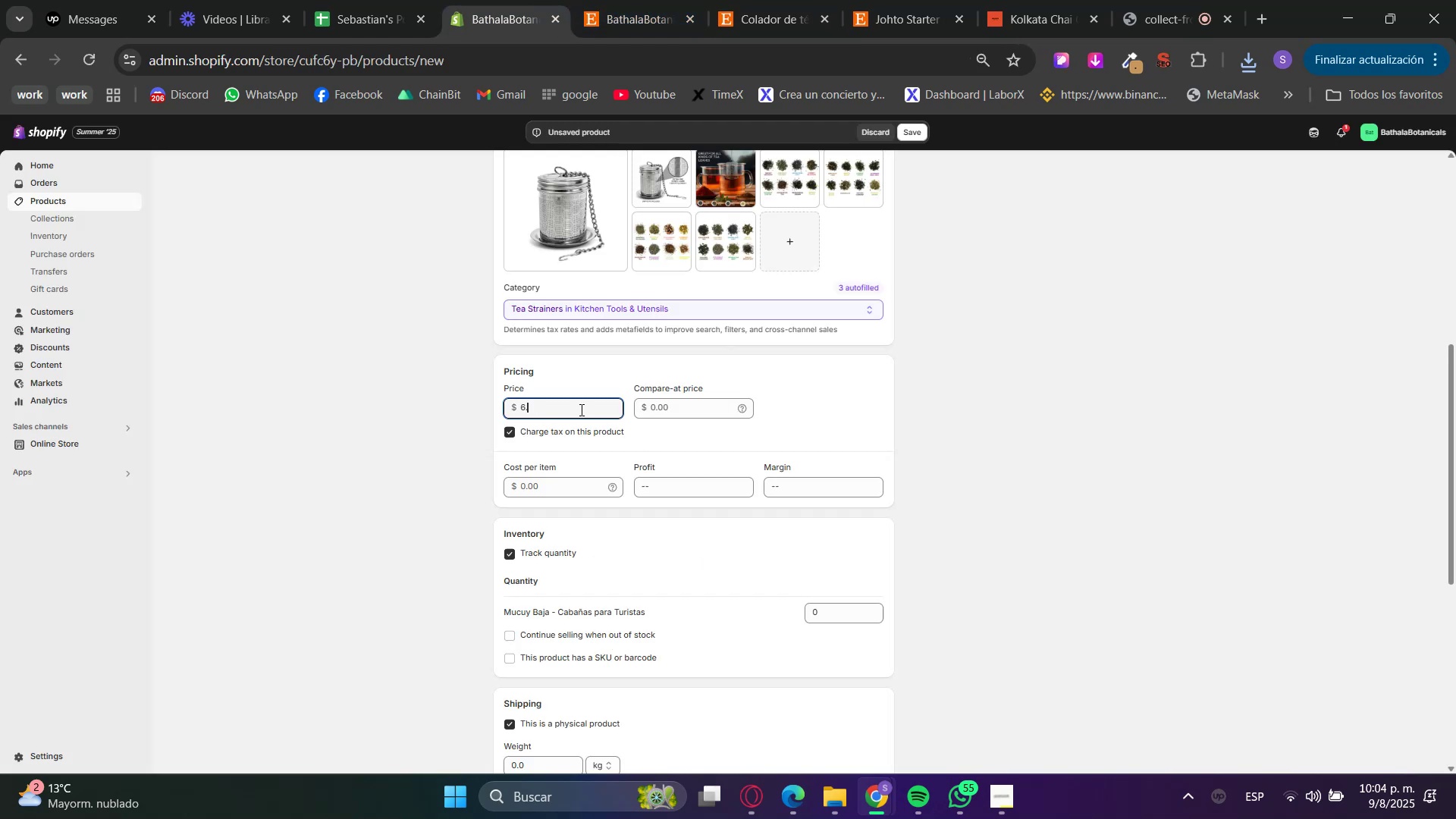 
key(Numpad9)
 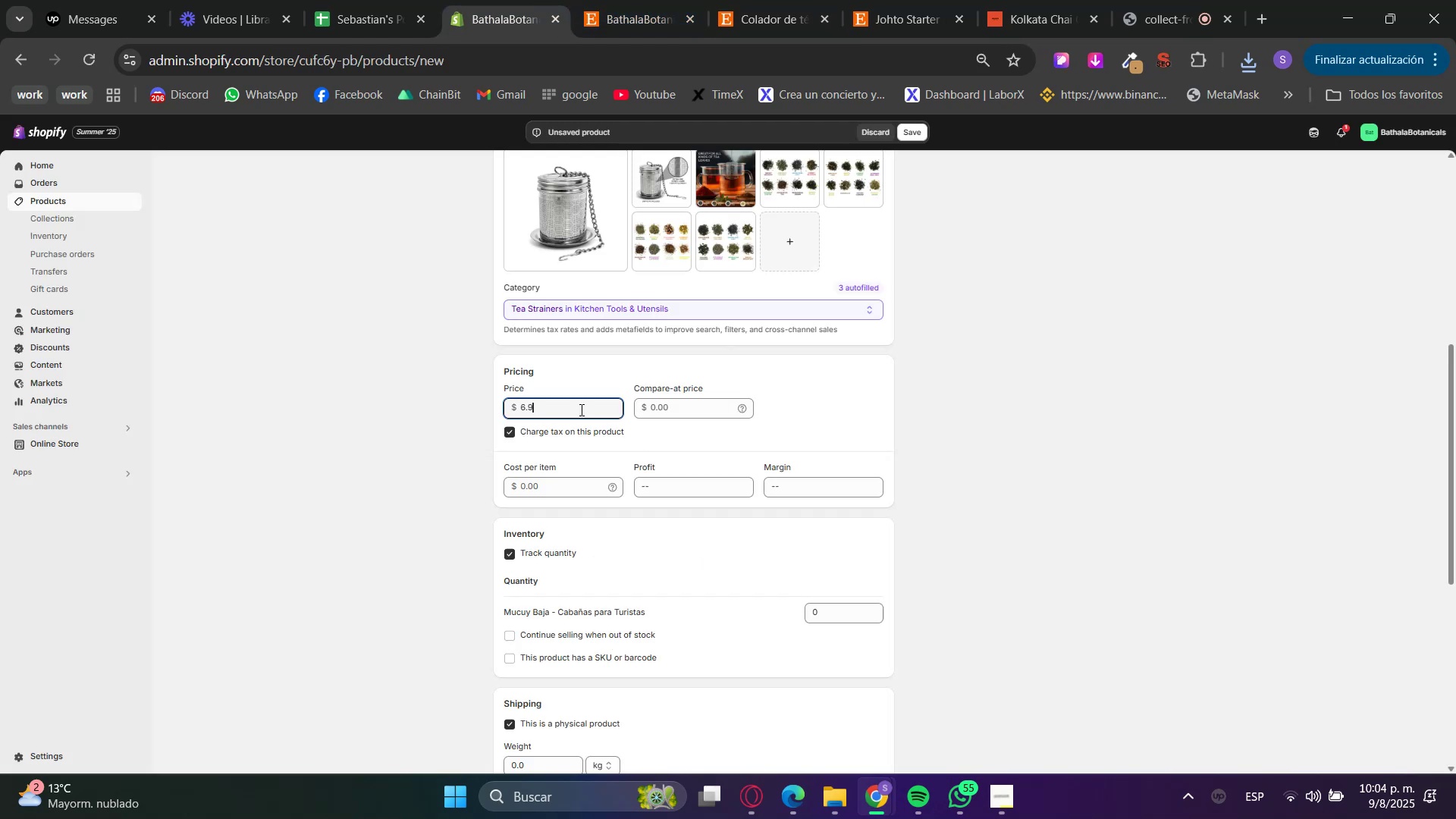 
key(Numpad5)
 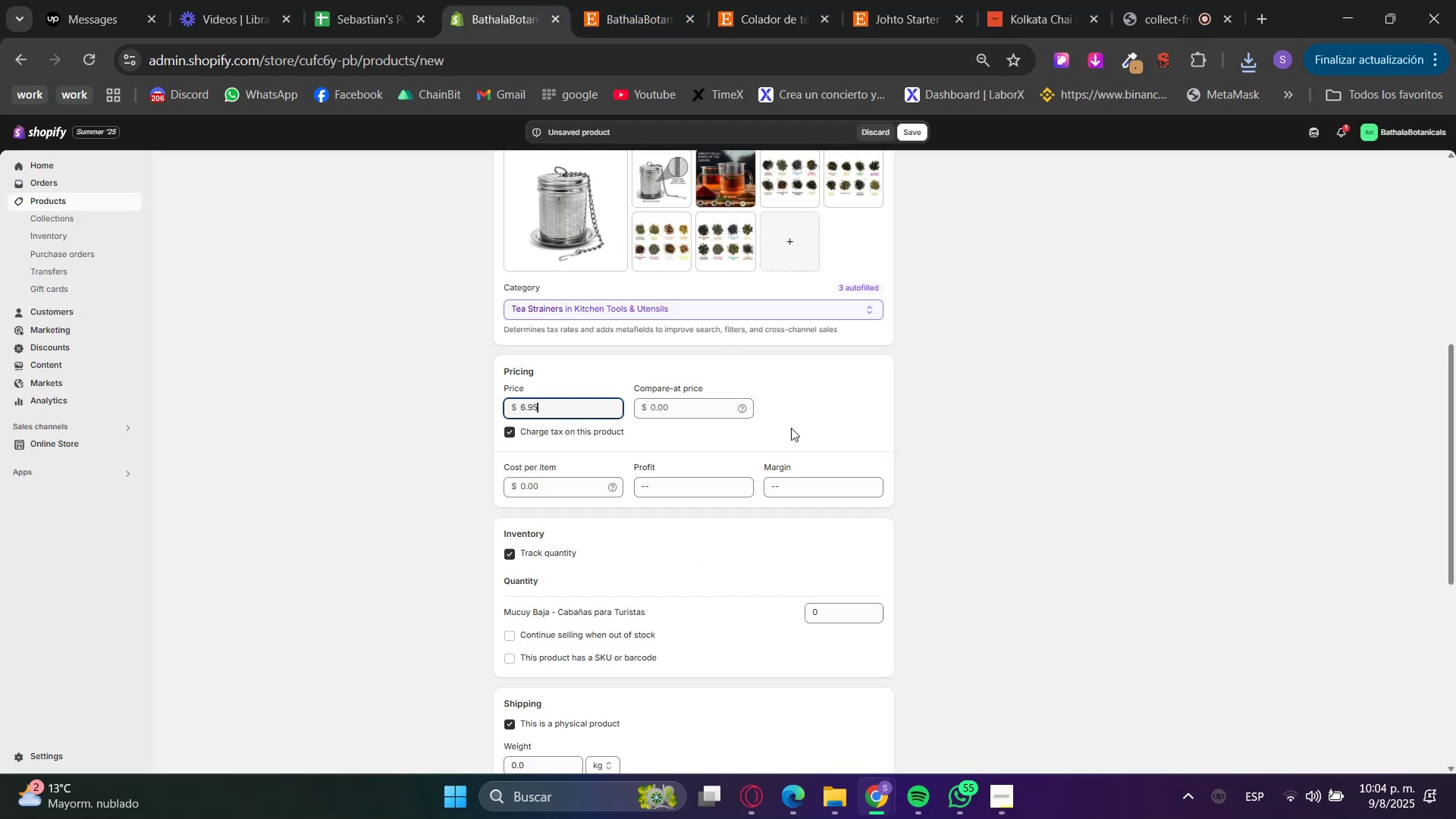 
left_click([1059, 427])
 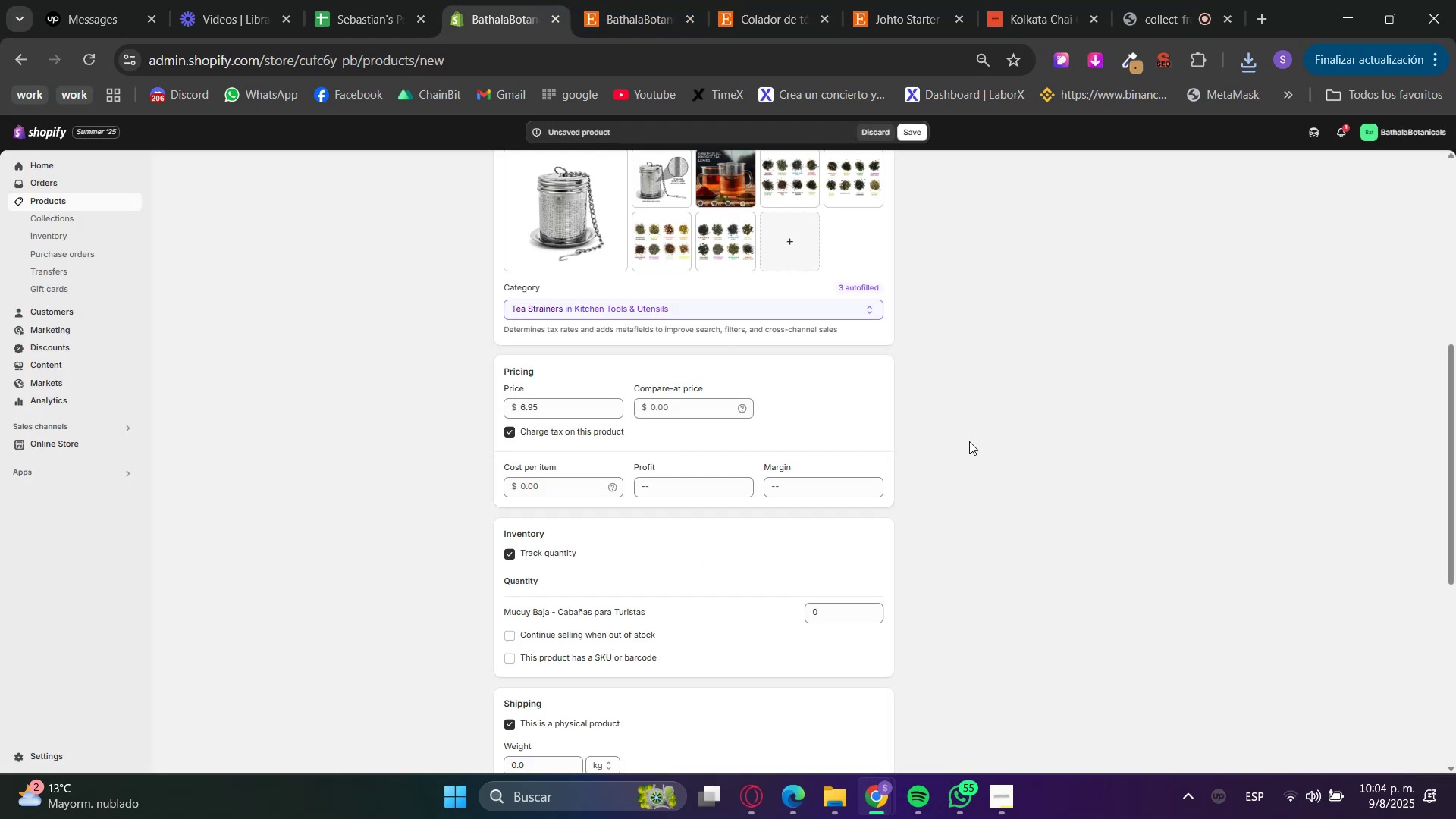 
scroll: coordinate [686, 512], scroll_direction: down, amount: 1.0
 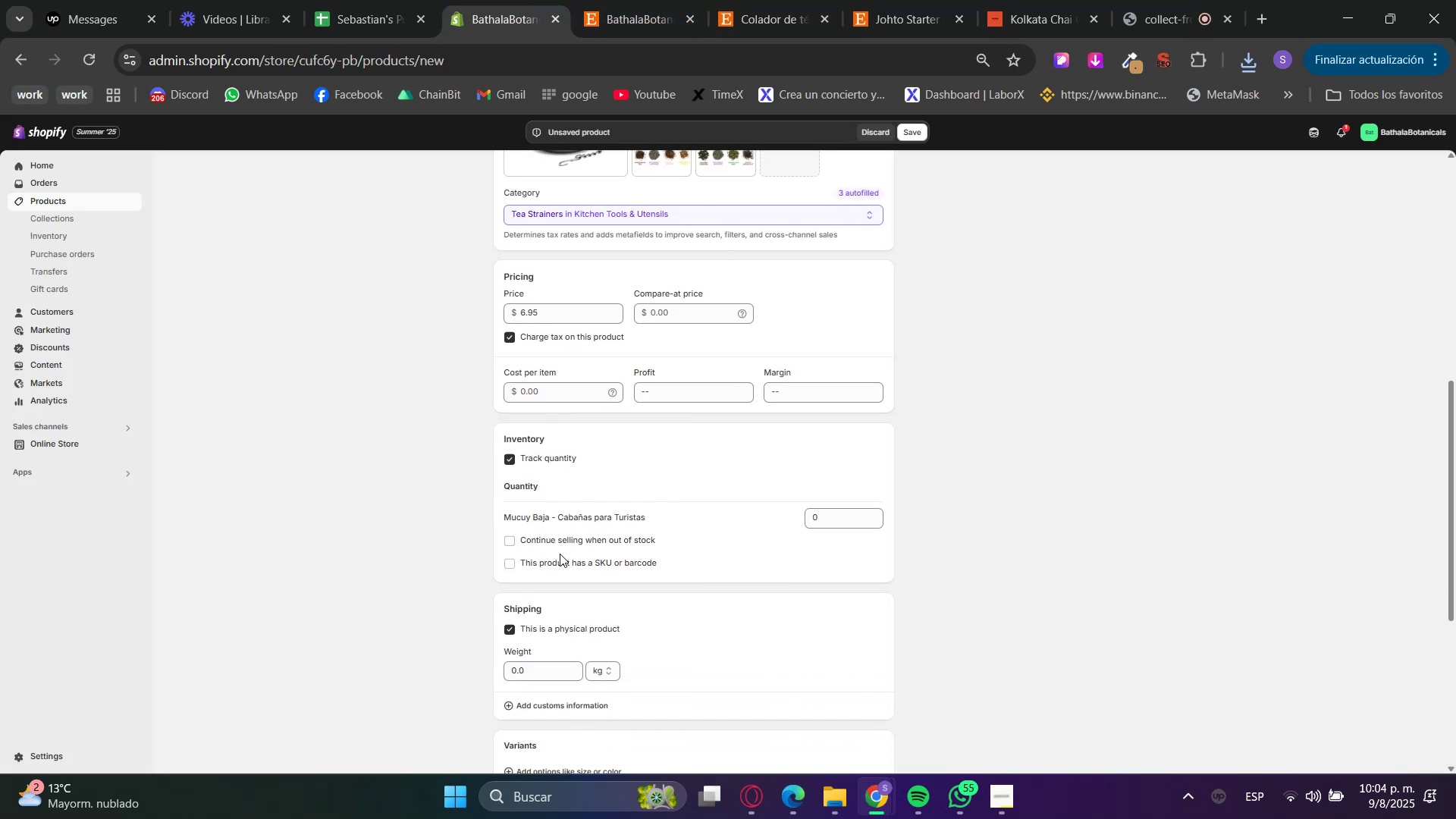 
left_click([564, 543])
 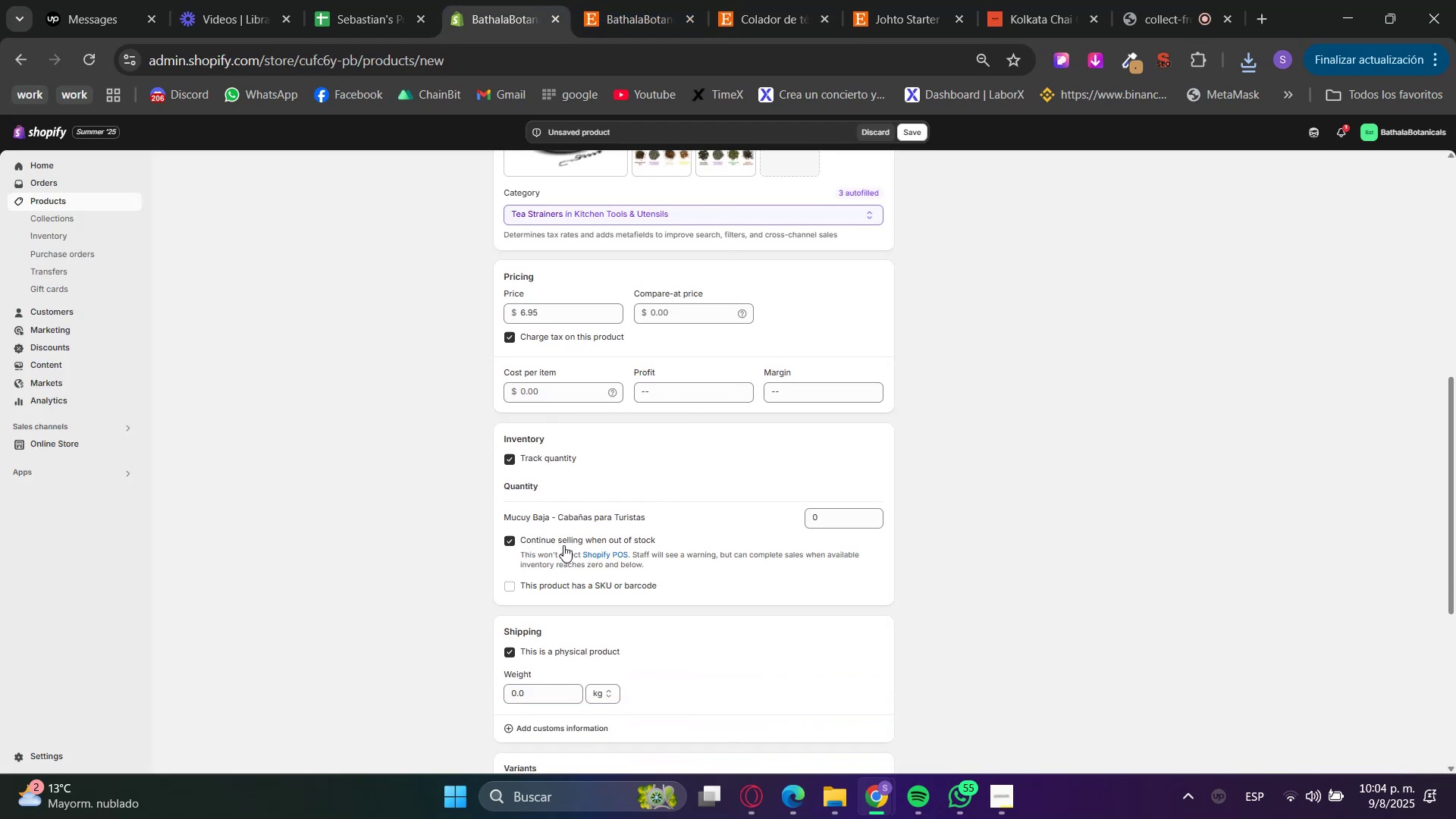 
scroll: coordinate [571, 550], scroll_direction: down, amount: 2.0
 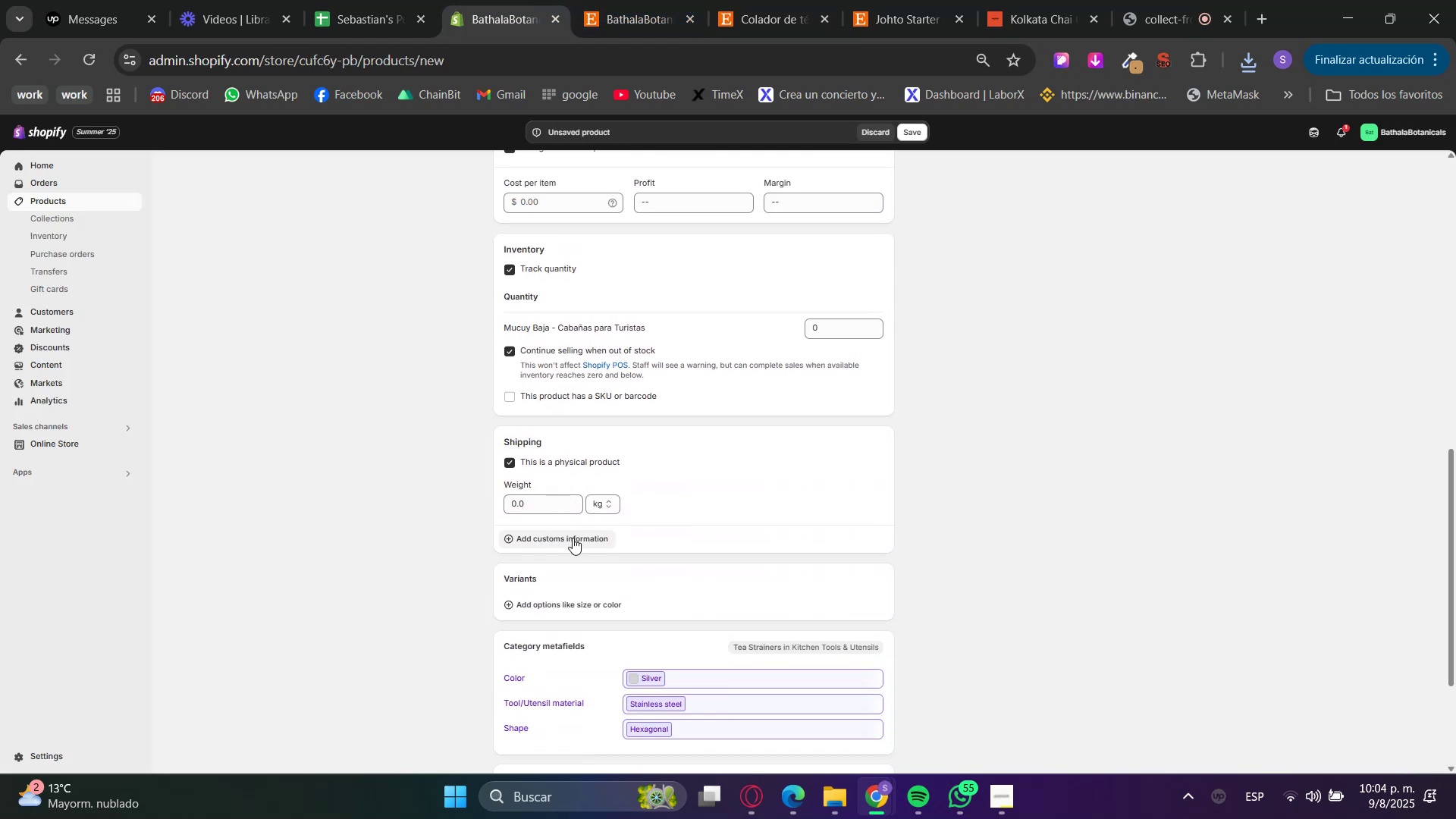 
left_click([573, 603])
 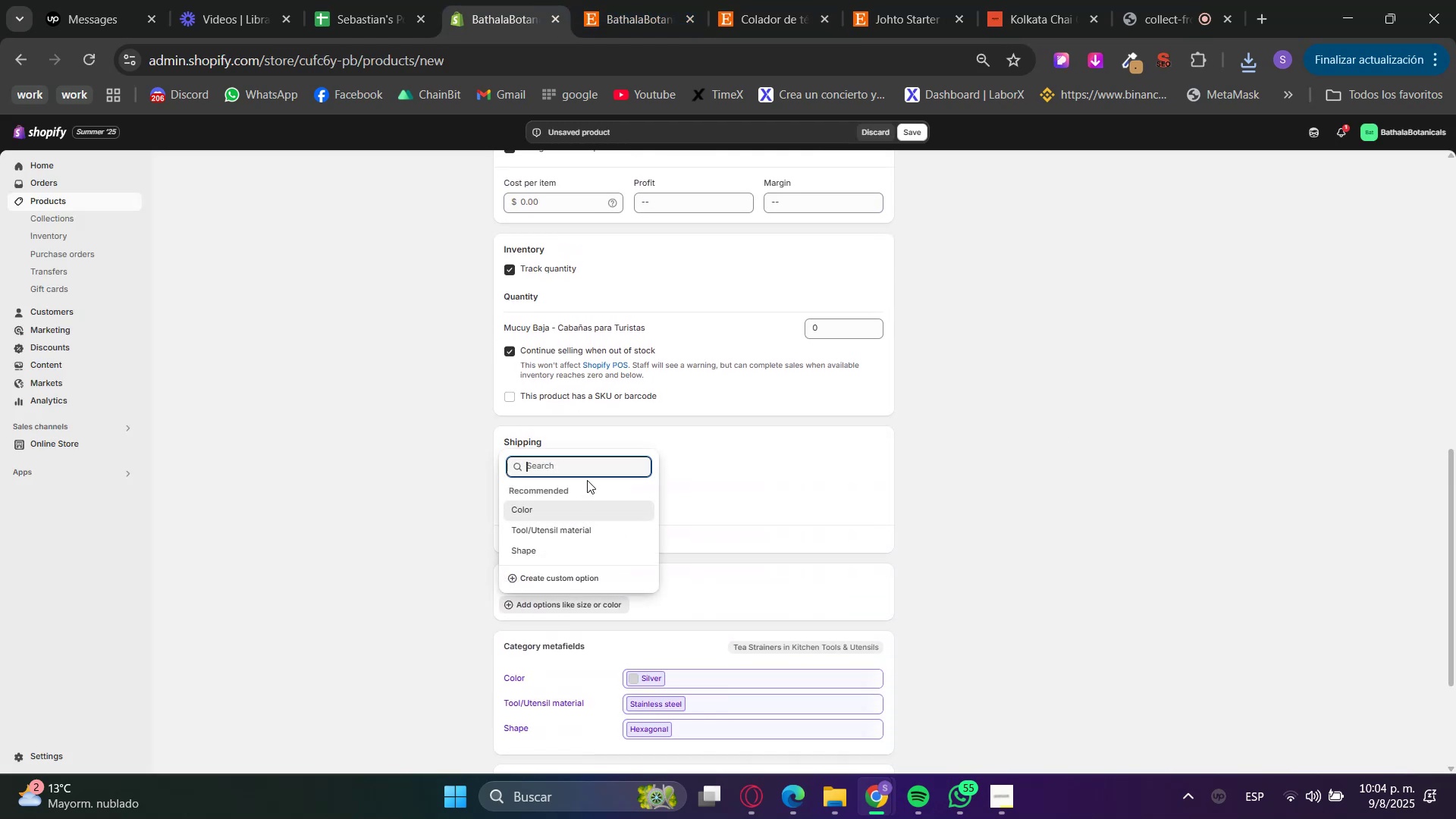 
type(Size)
 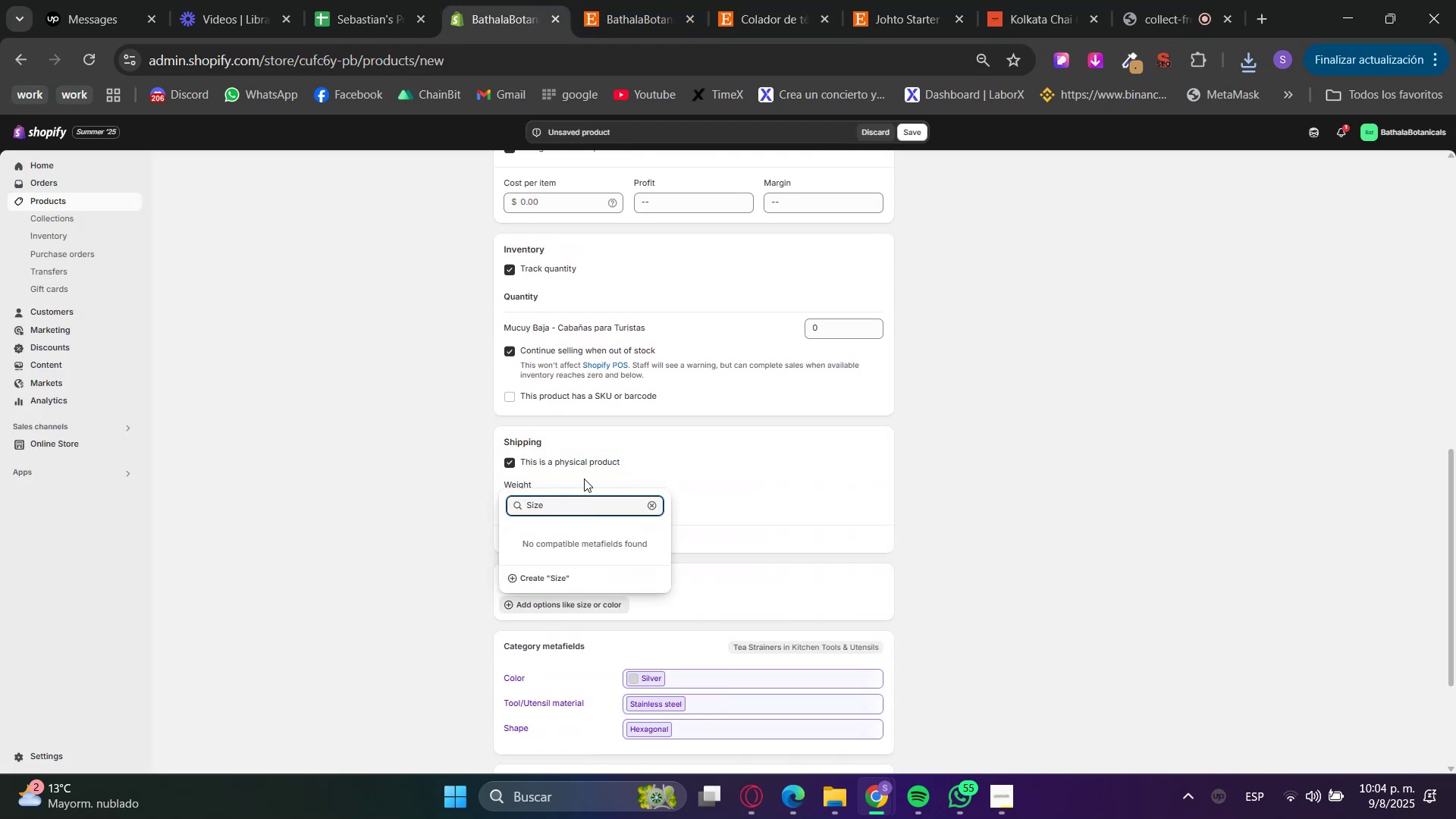 
left_click([576, 576])
 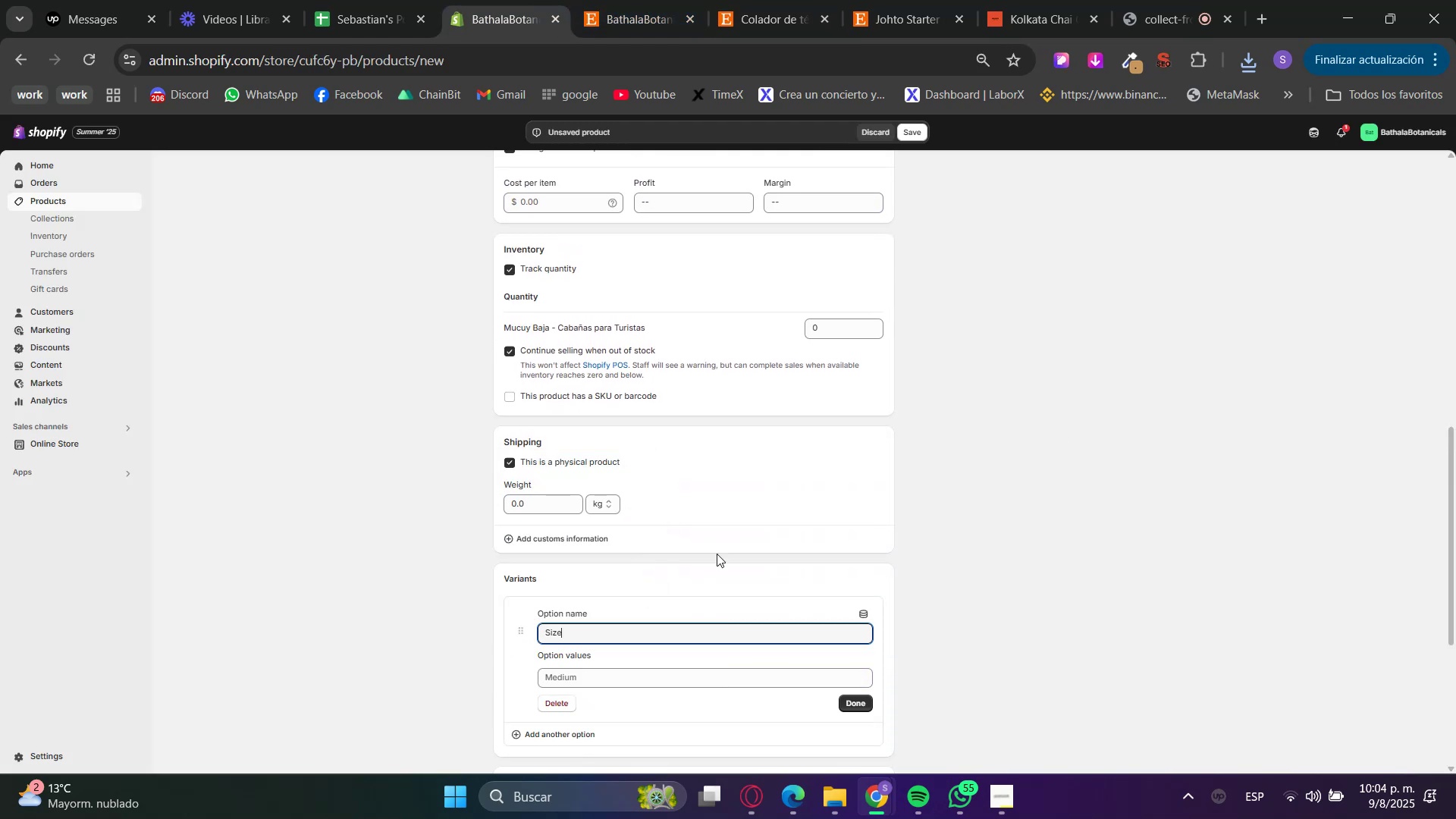 
scroll: coordinate [981, 396], scroll_direction: up, amount: 7.0
 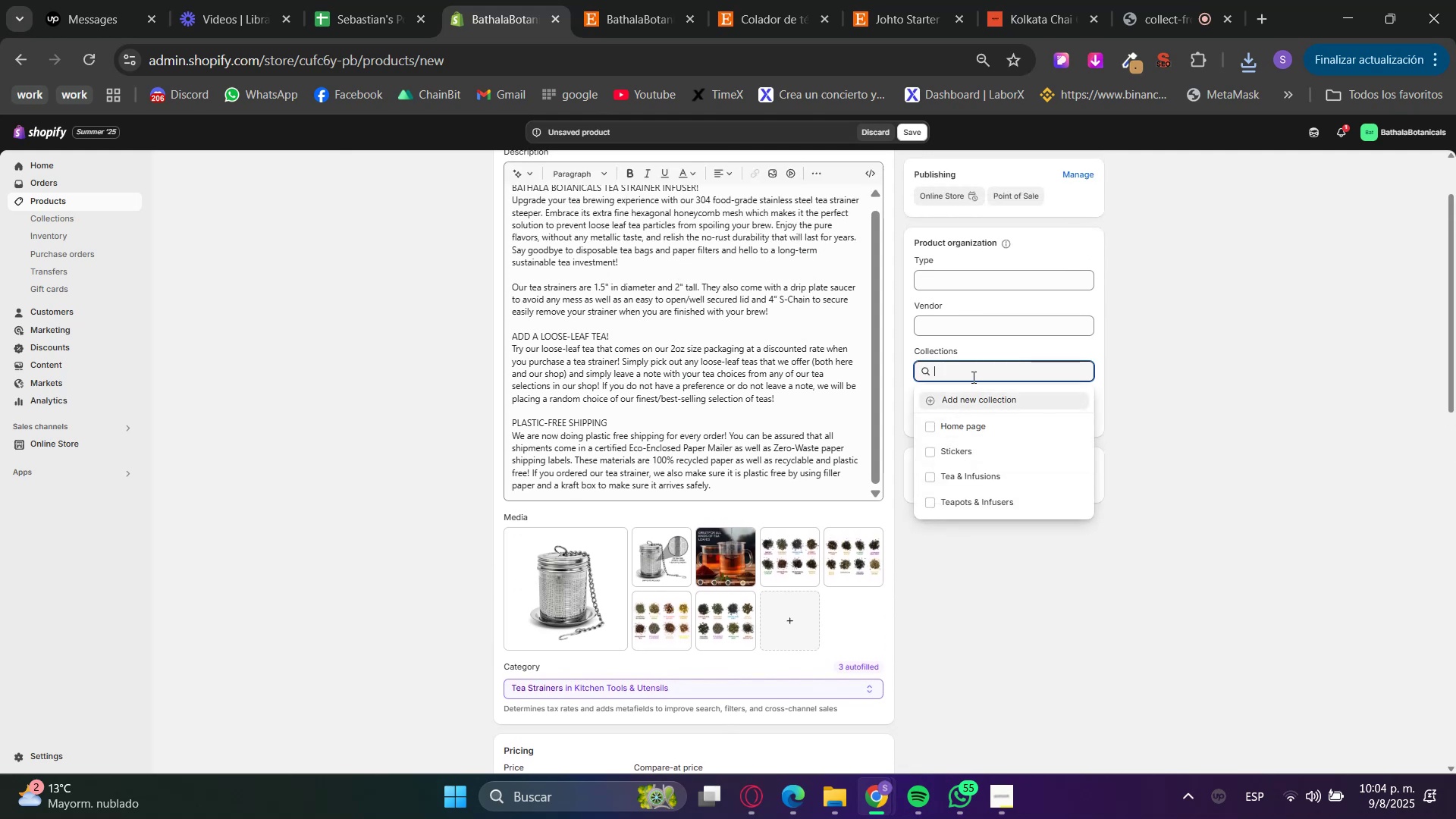 
left_click([975, 431])
 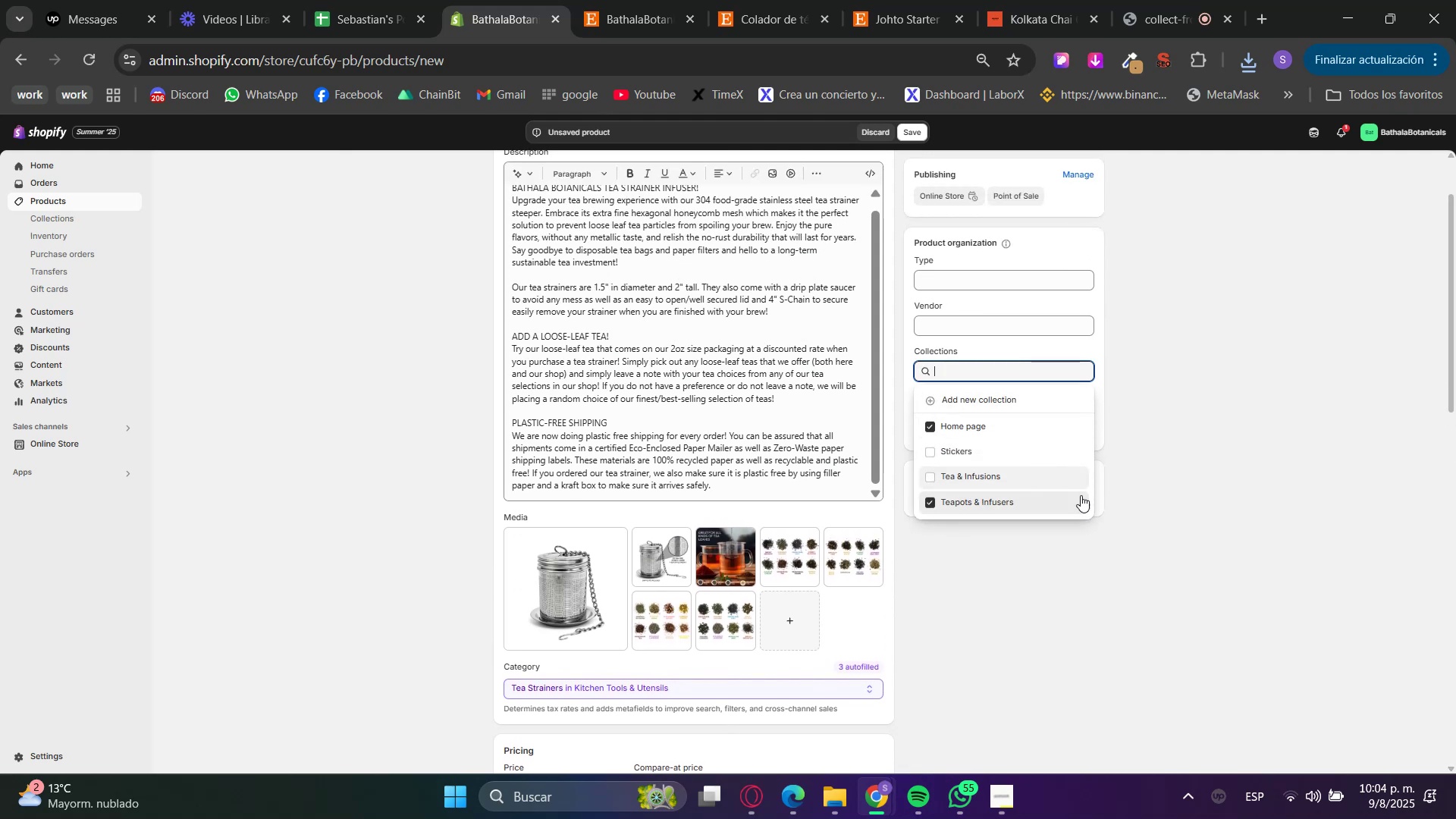 
left_click([1153, 518])
 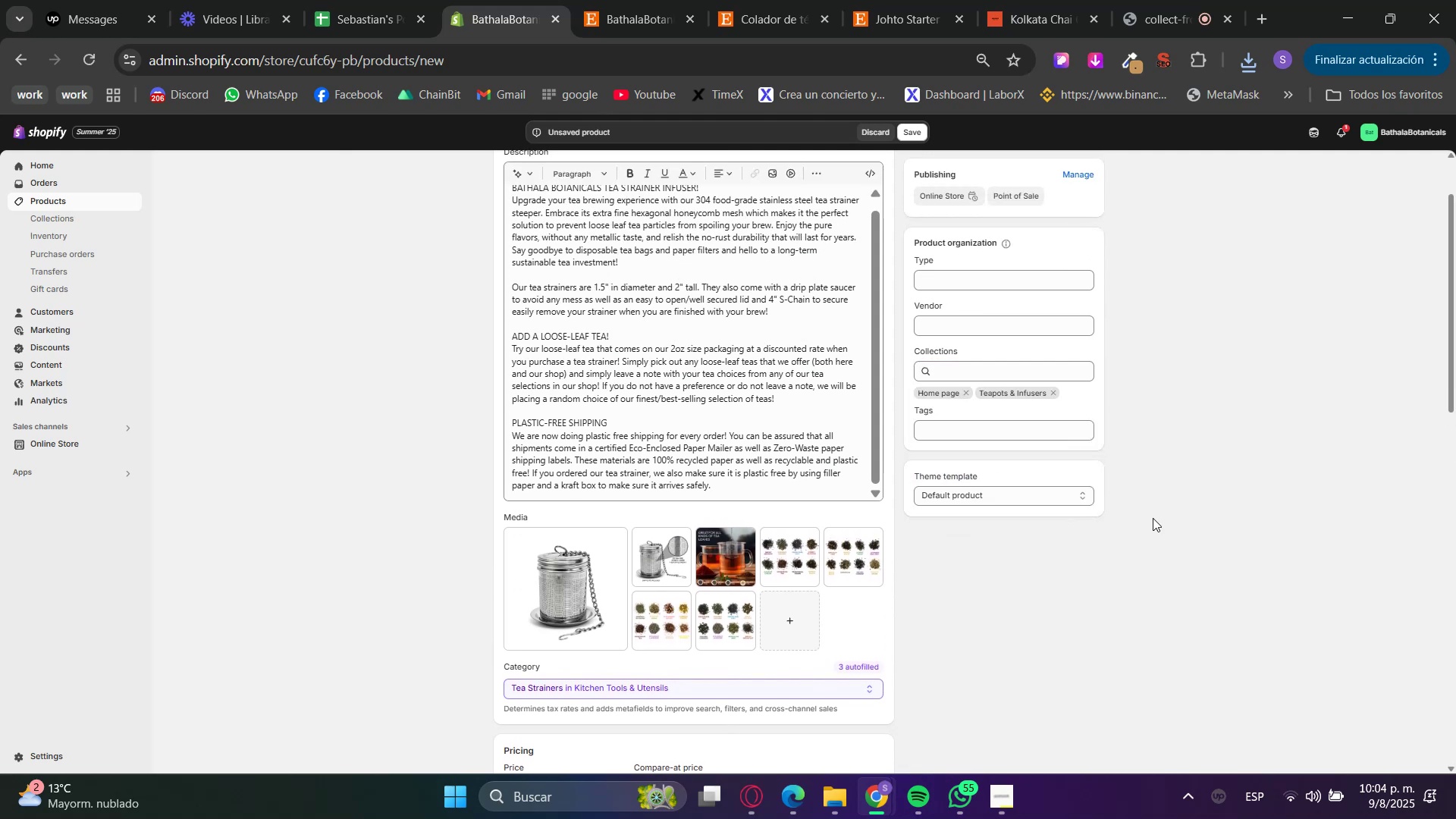 
scroll: coordinate [1151, 526], scroll_direction: up, amount: 1.0
 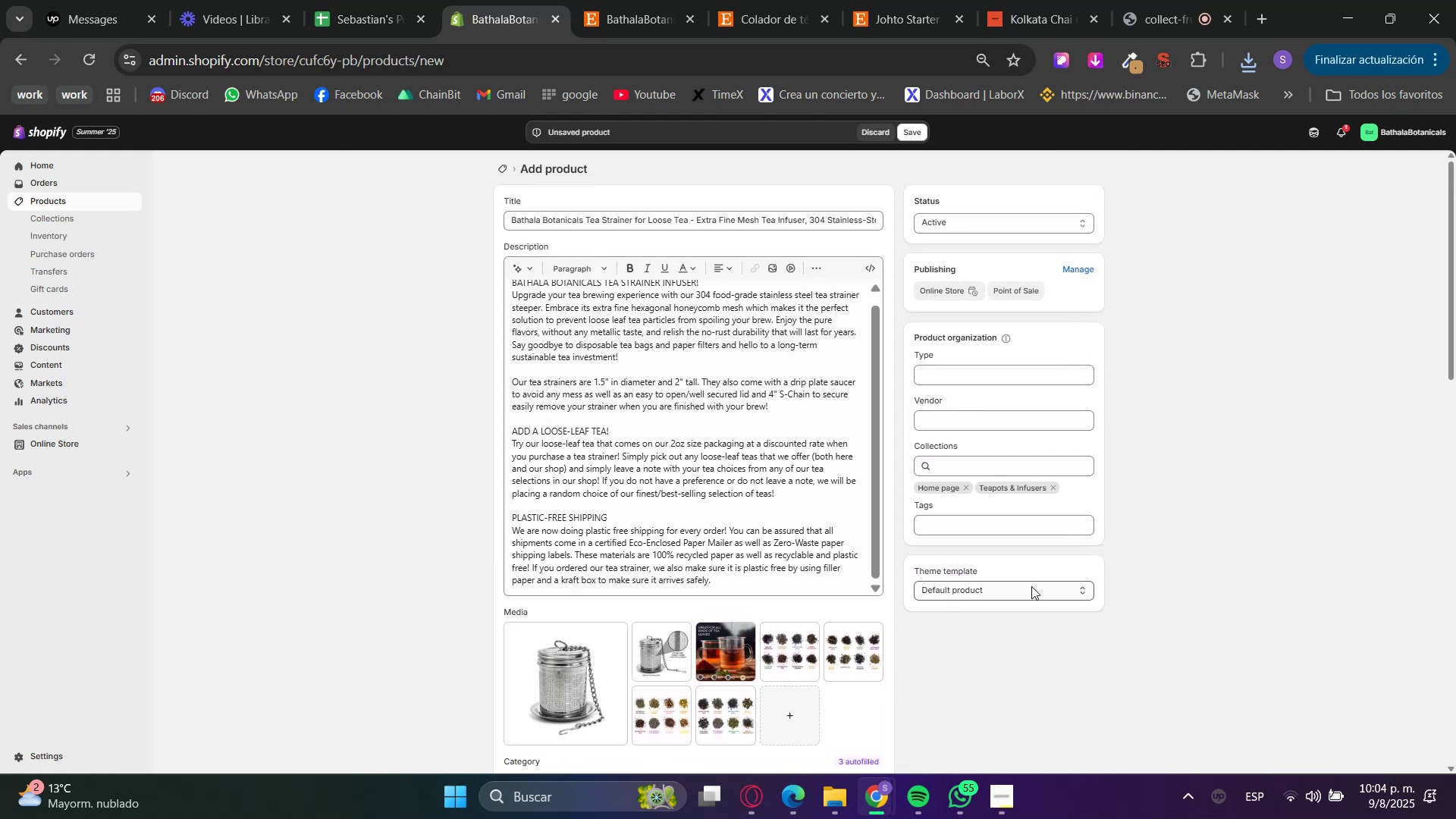 
scroll: coordinate [1058, 557], scroll_direction: down, amount: 11.0
 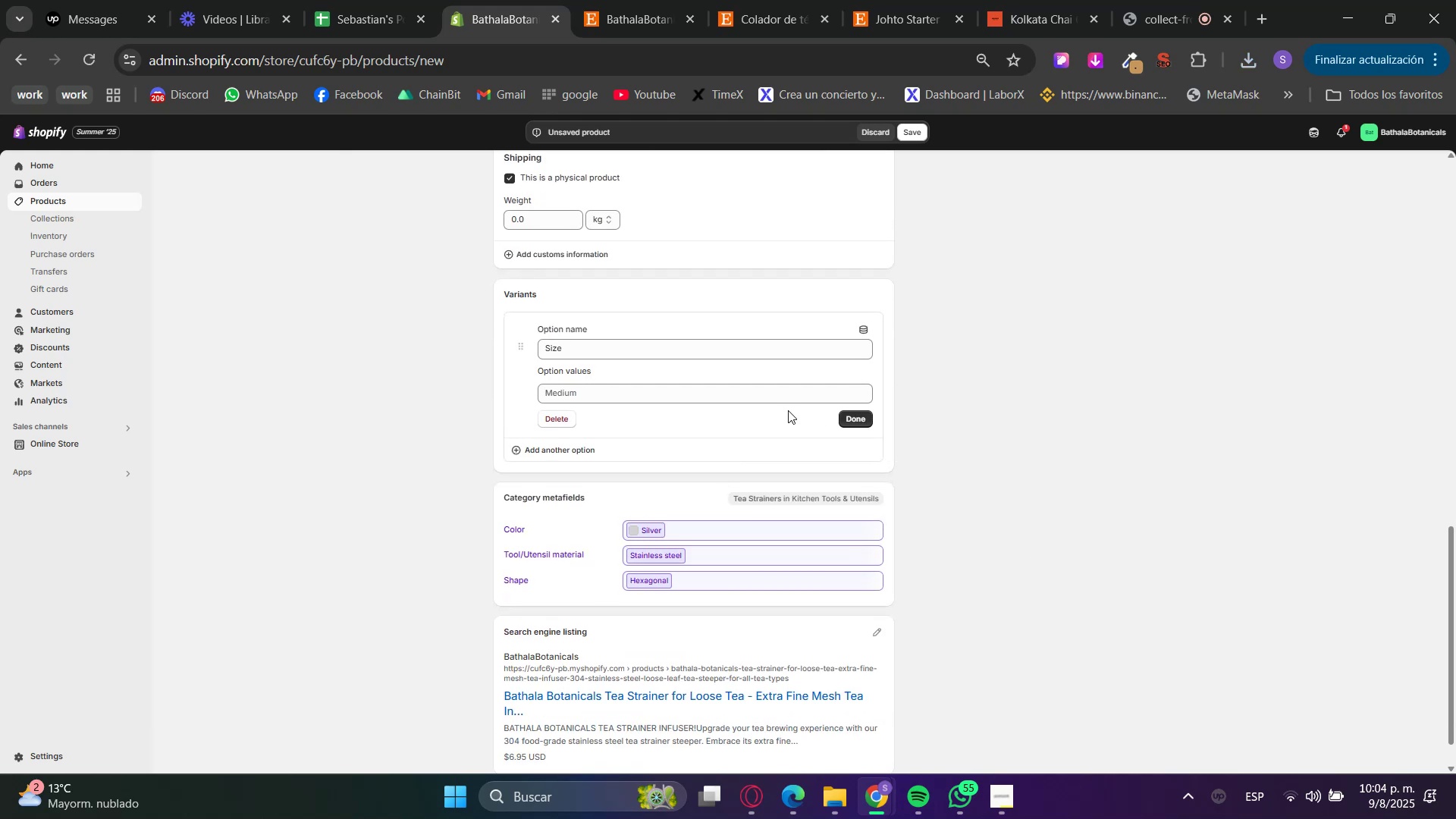 
left_click([746, 391])
 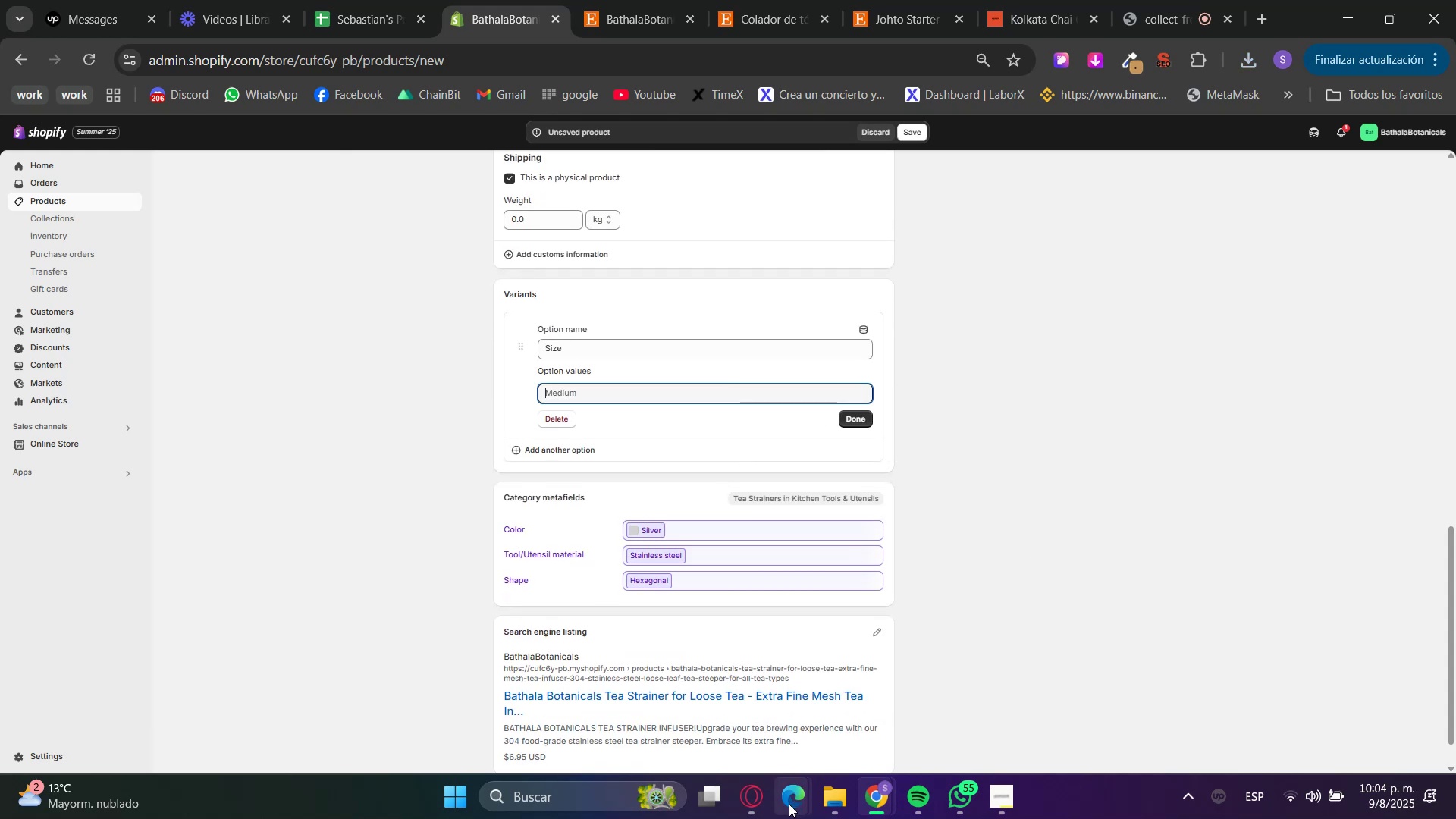 
left_click([758, 804])
 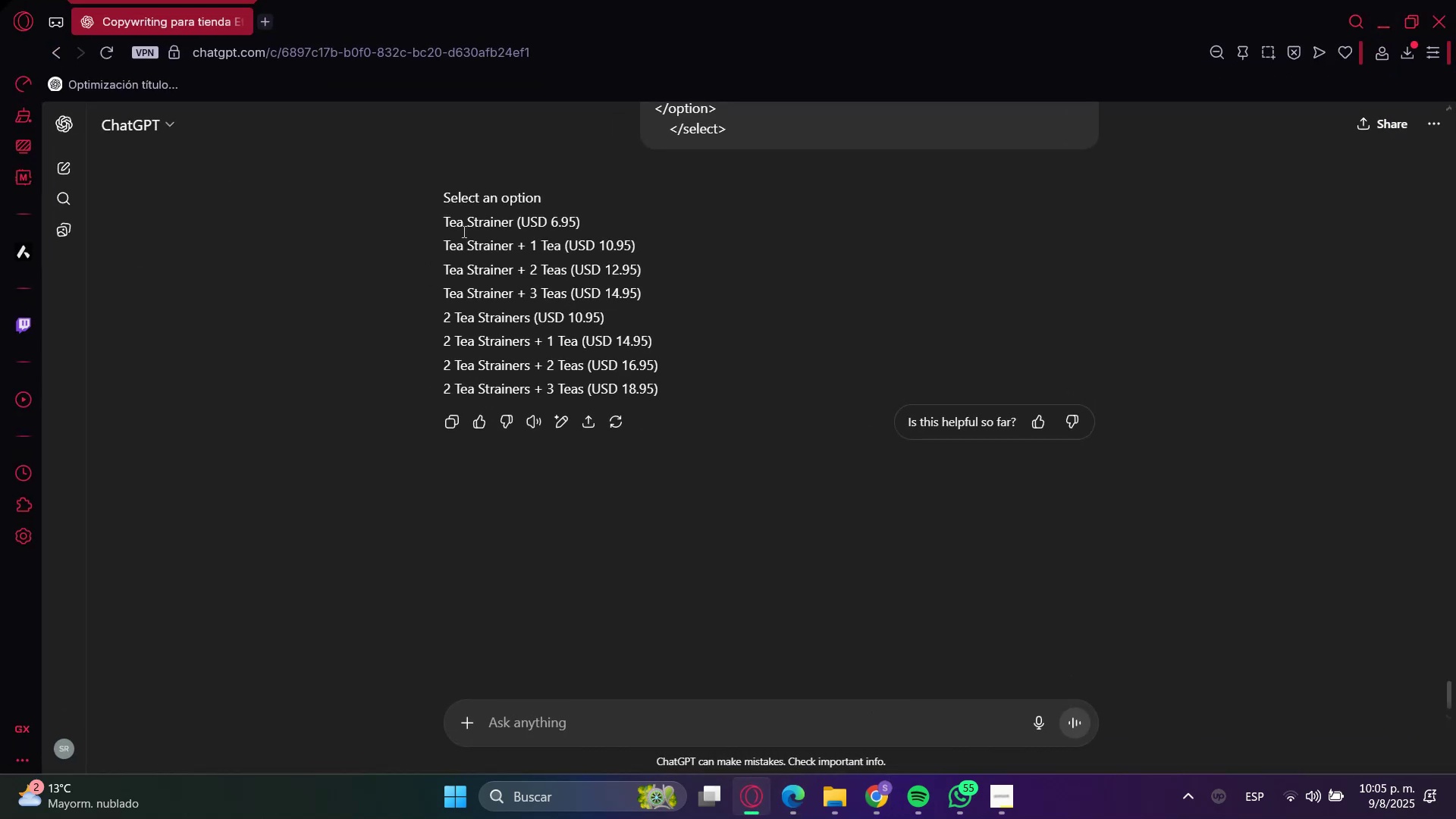 
left_click_drag(start_coordinate=[452, 225], to_coordinate=[482, 224])
 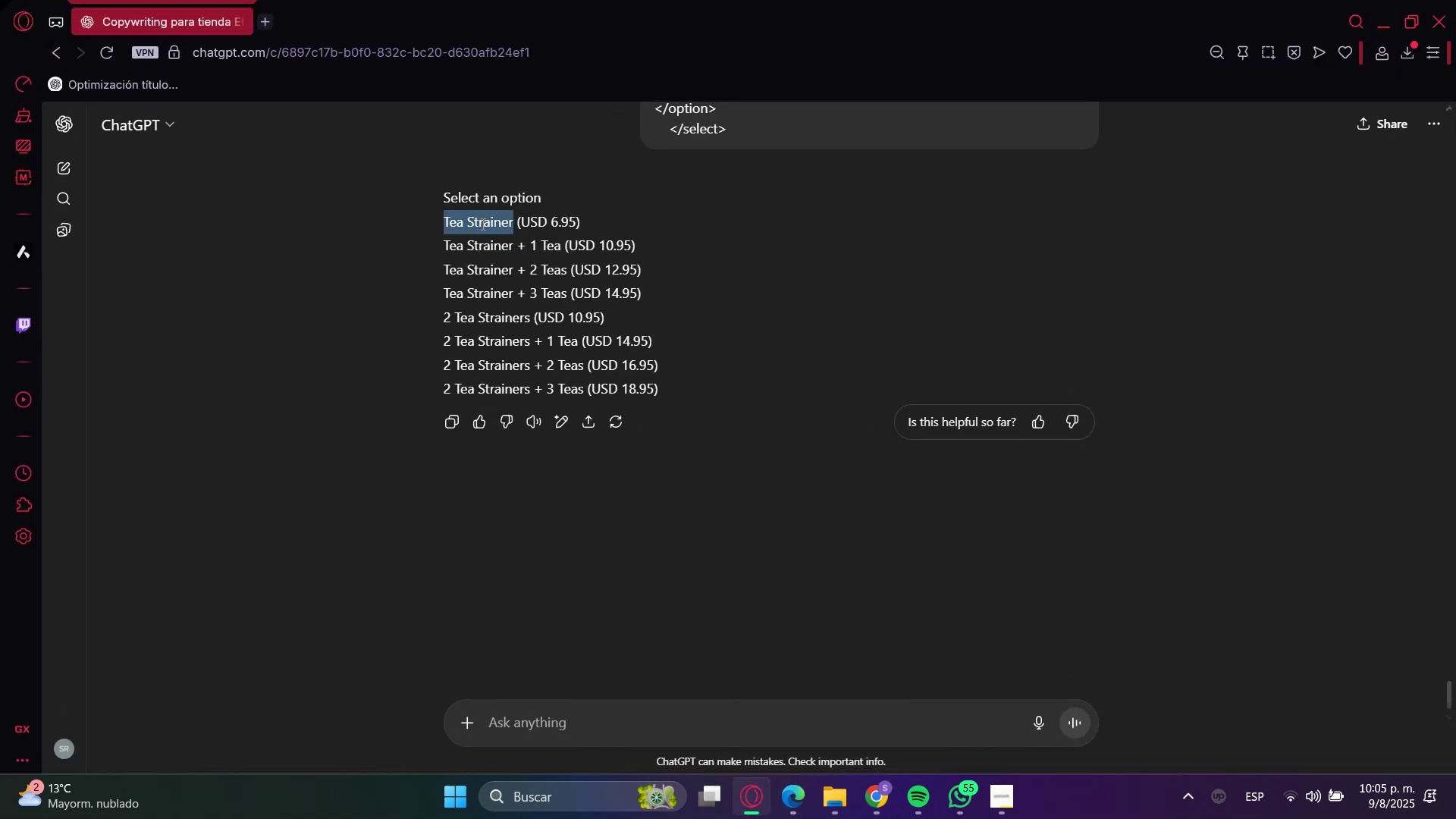 
key(Control+C)
 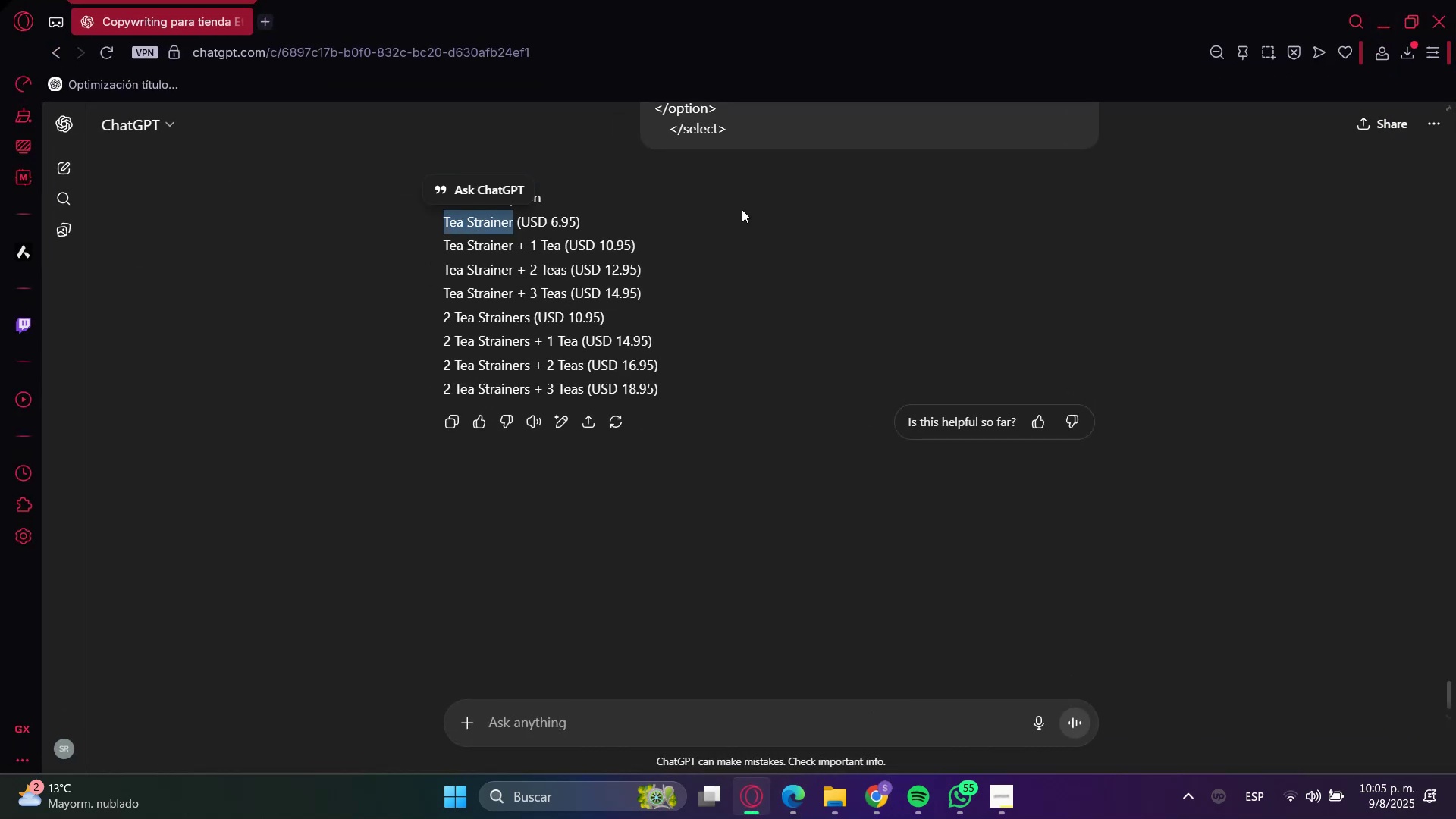 
key(Control+C)
 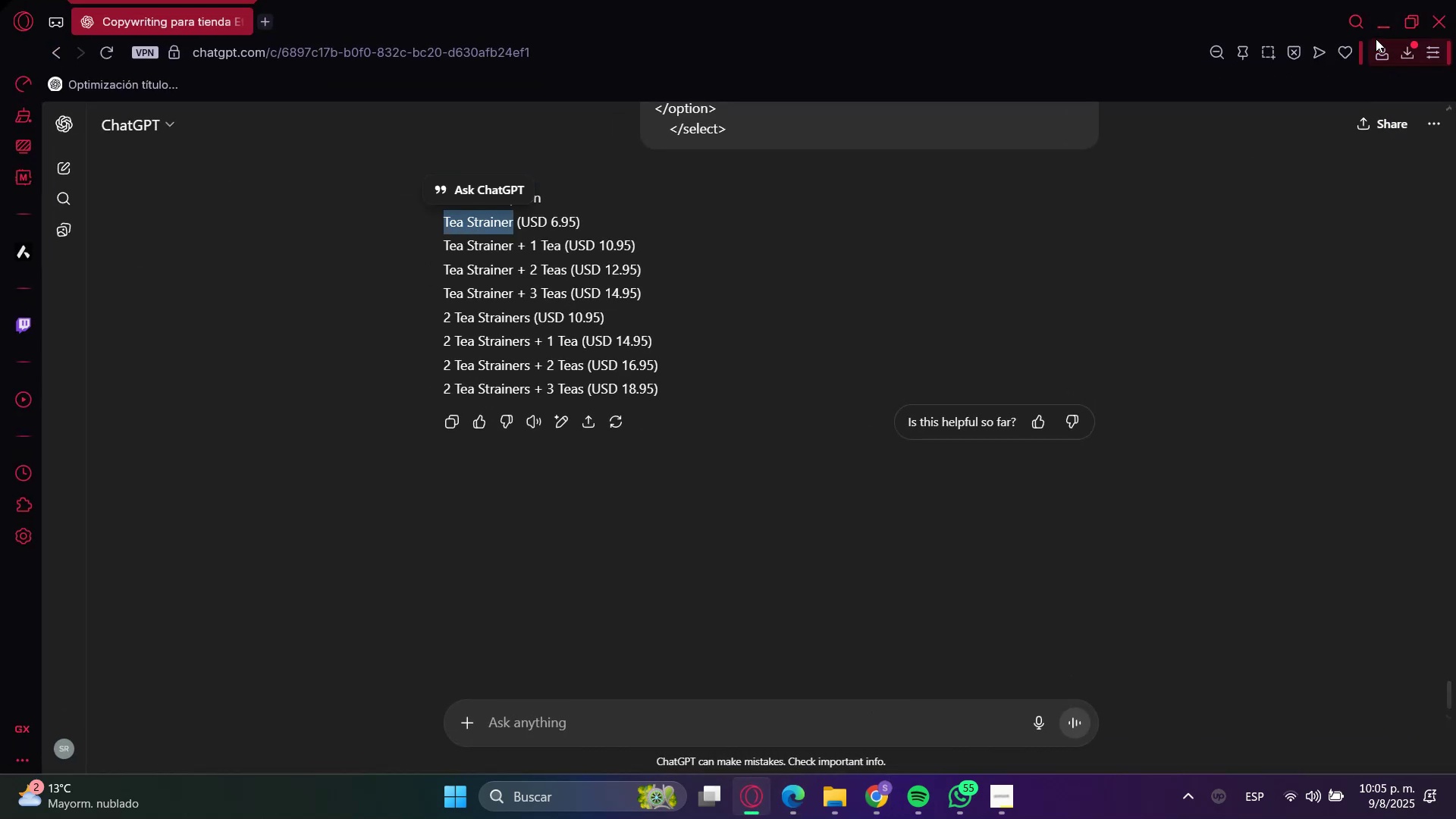 
key(Control+V)
 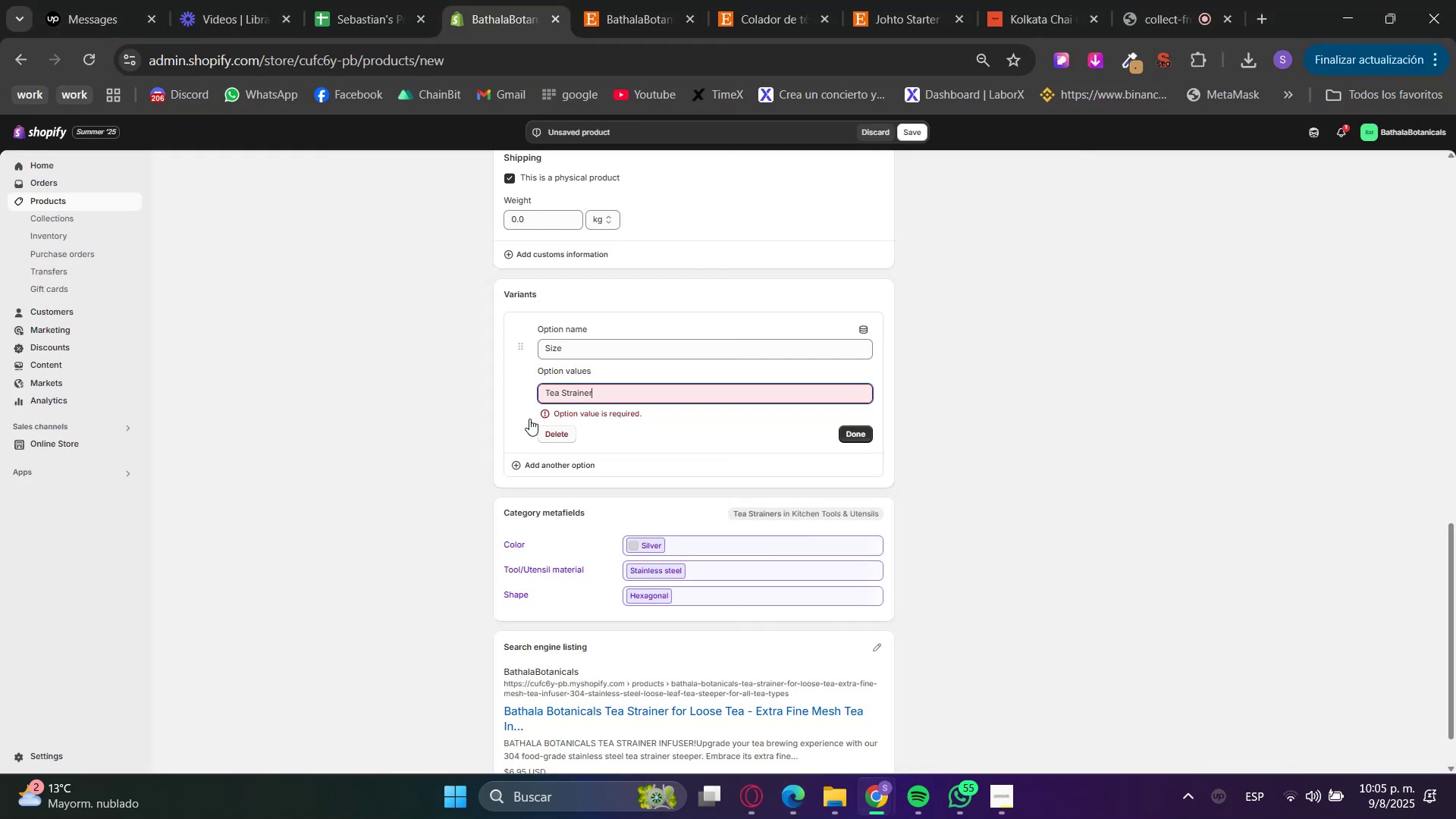 
left_click([416, 471])
 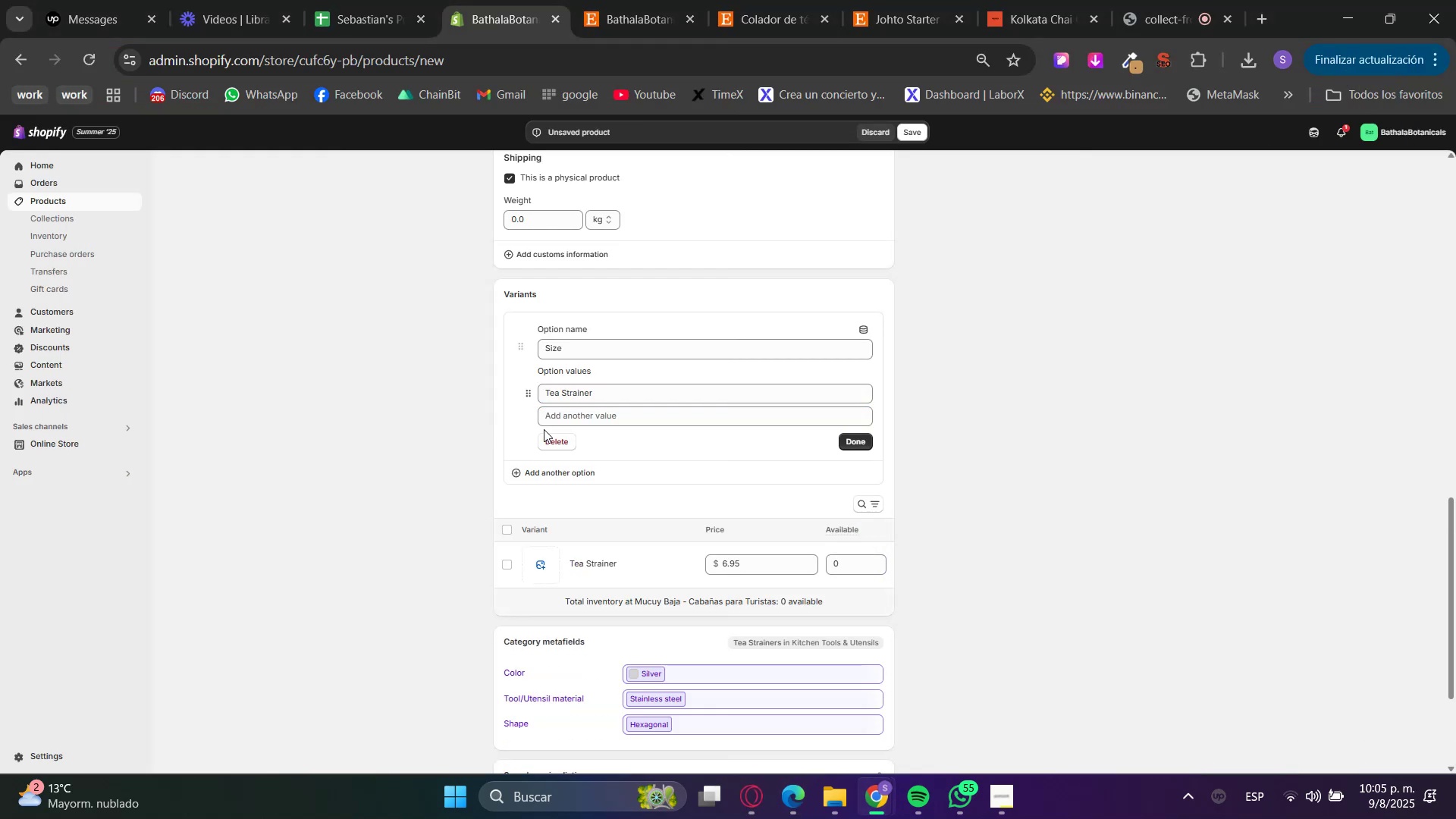 
left_click([548, 429])
 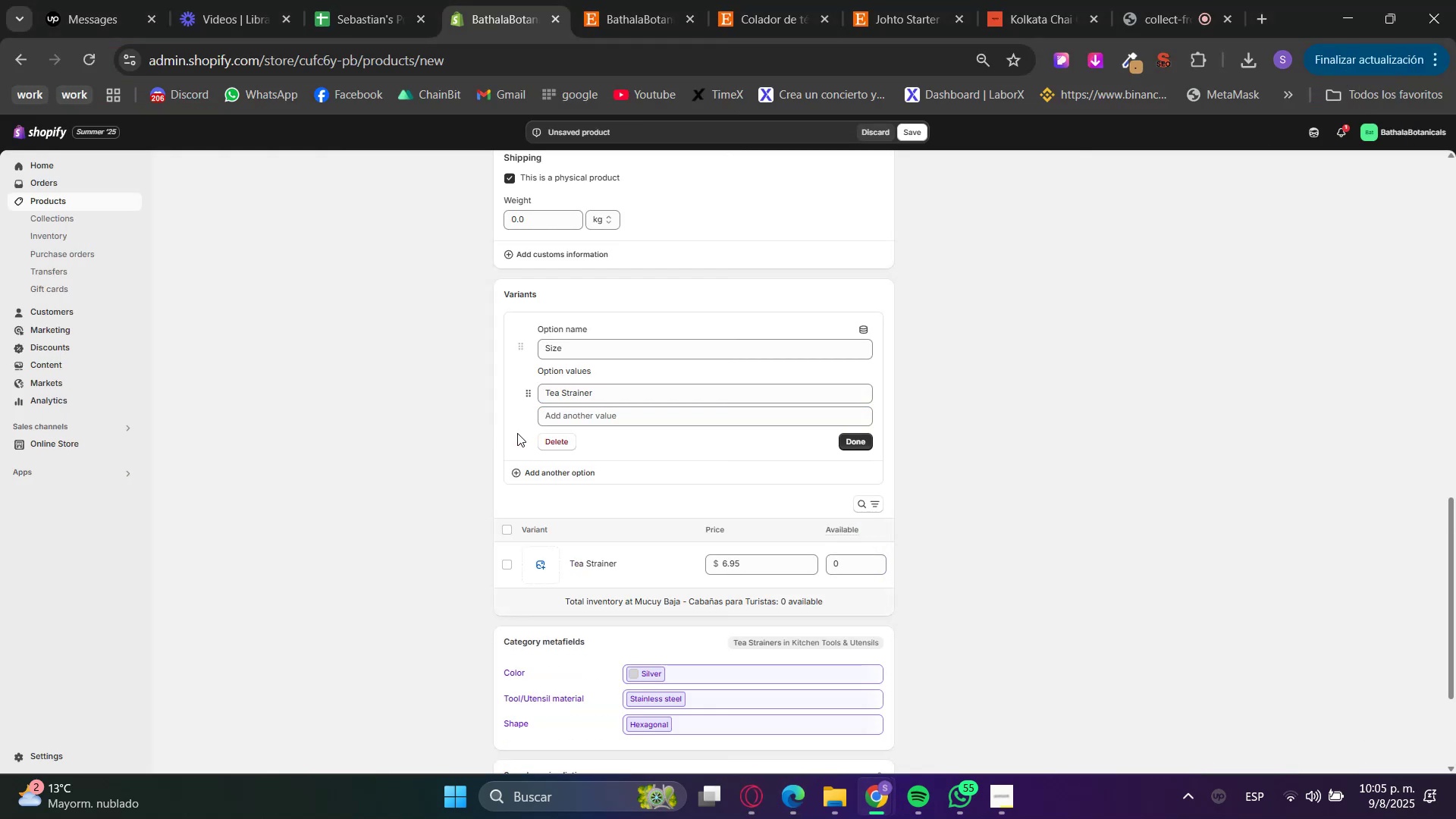 
left_click([575, 414])
 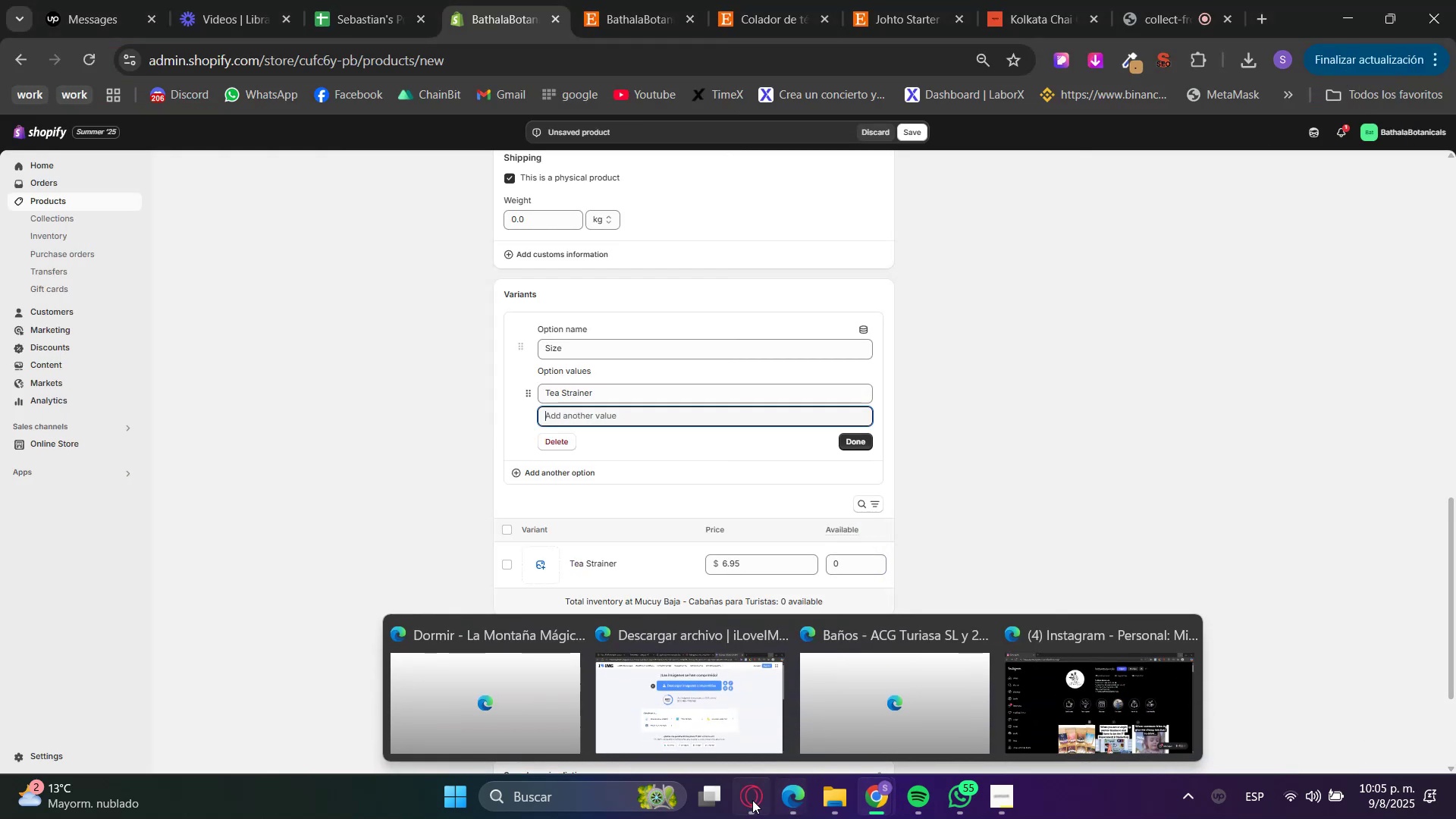 
left_click([749, 801])
 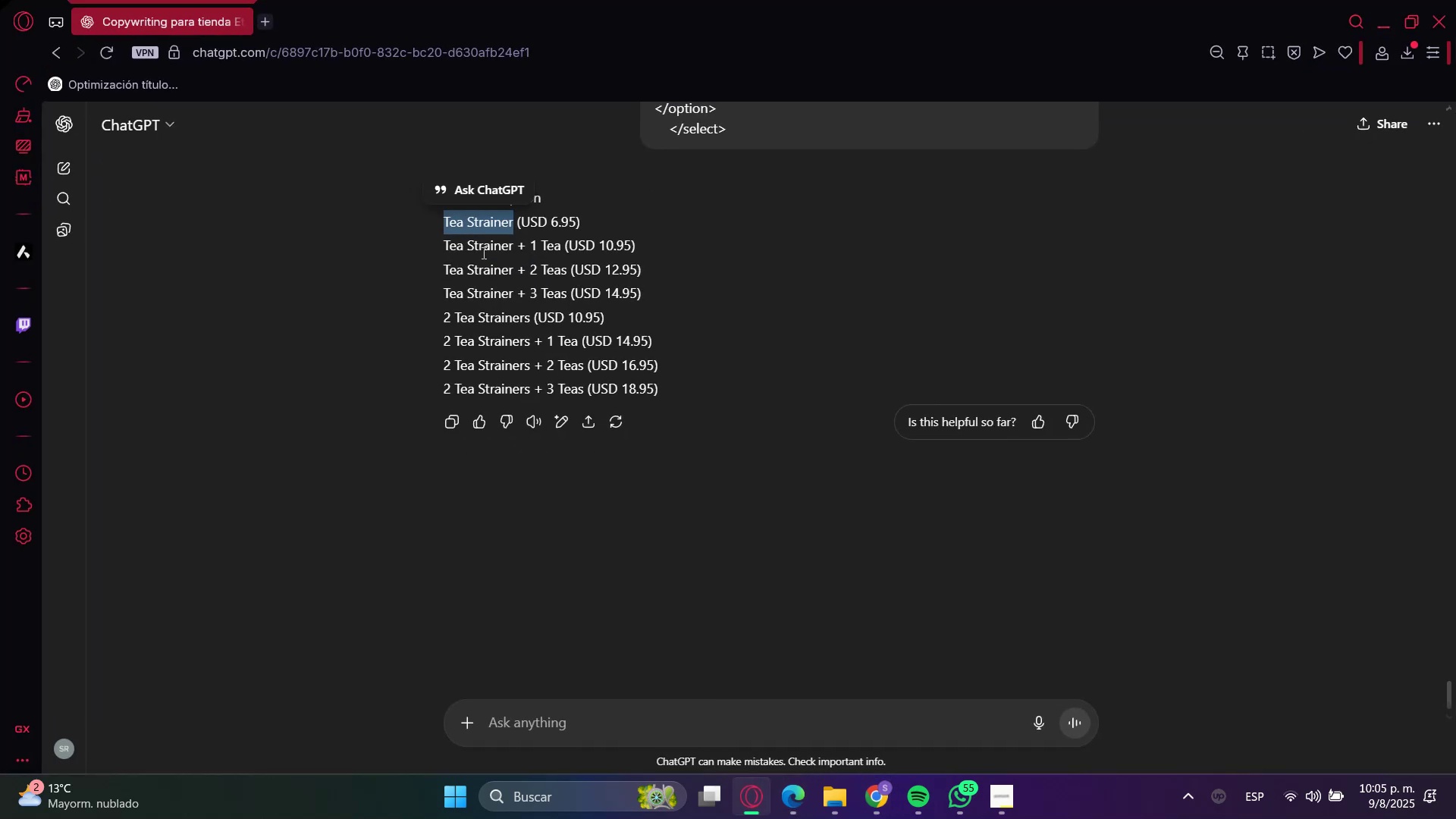 
left_click([451, 241])
 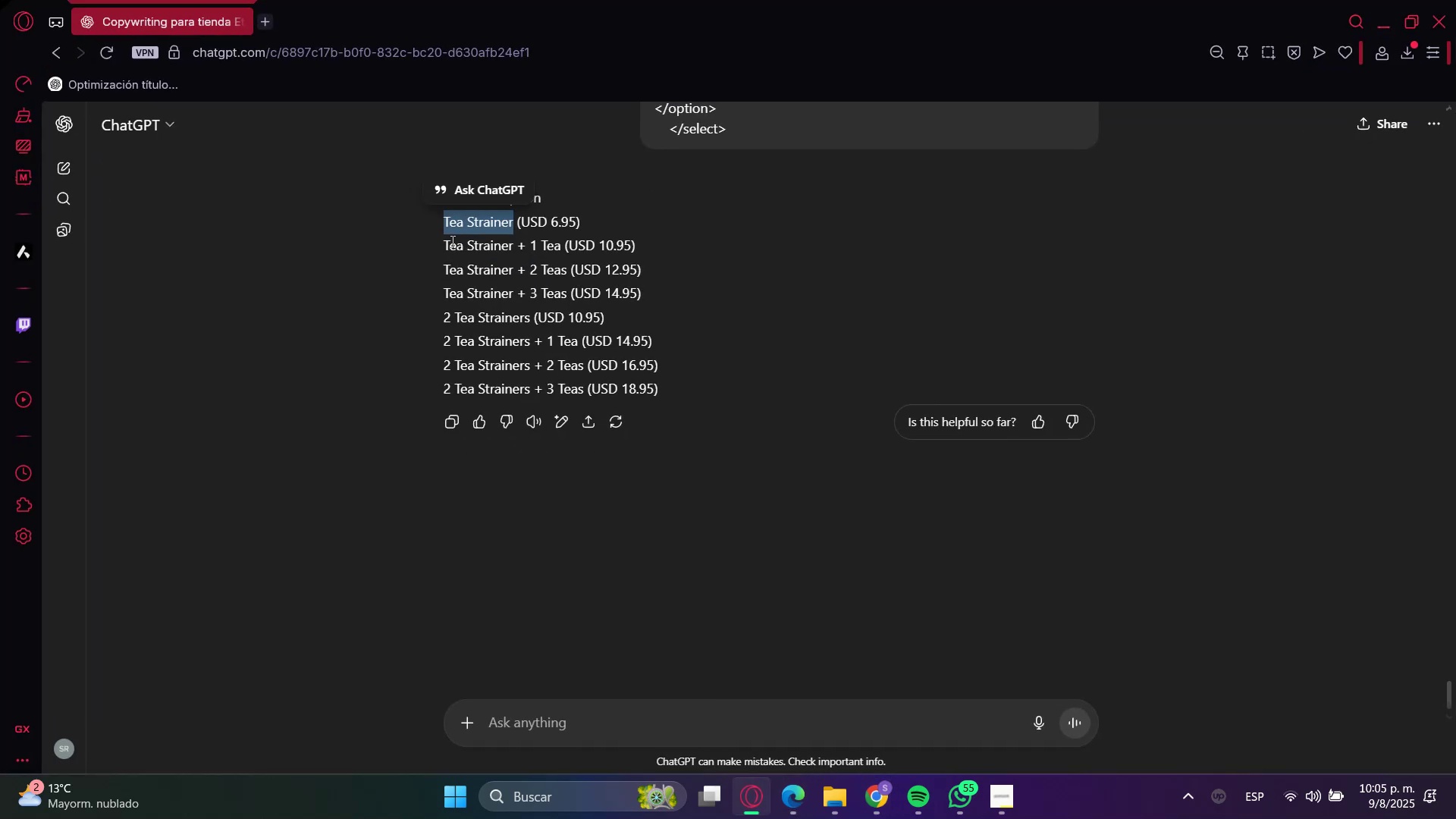 
left_click_drag(start_coordinate=[451, 241], to_coordinate=[544, 235])
 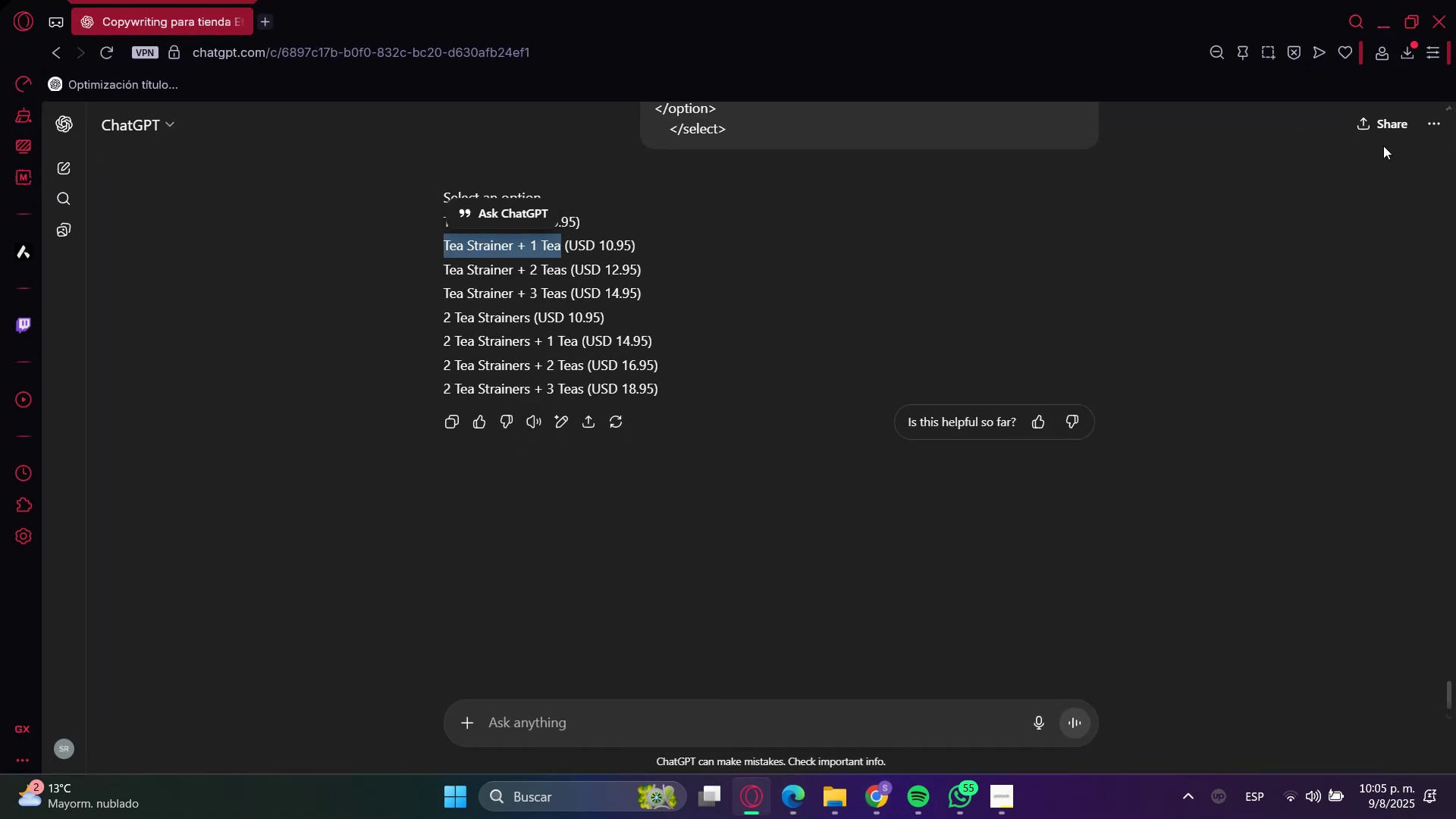 
key(Control+C)
 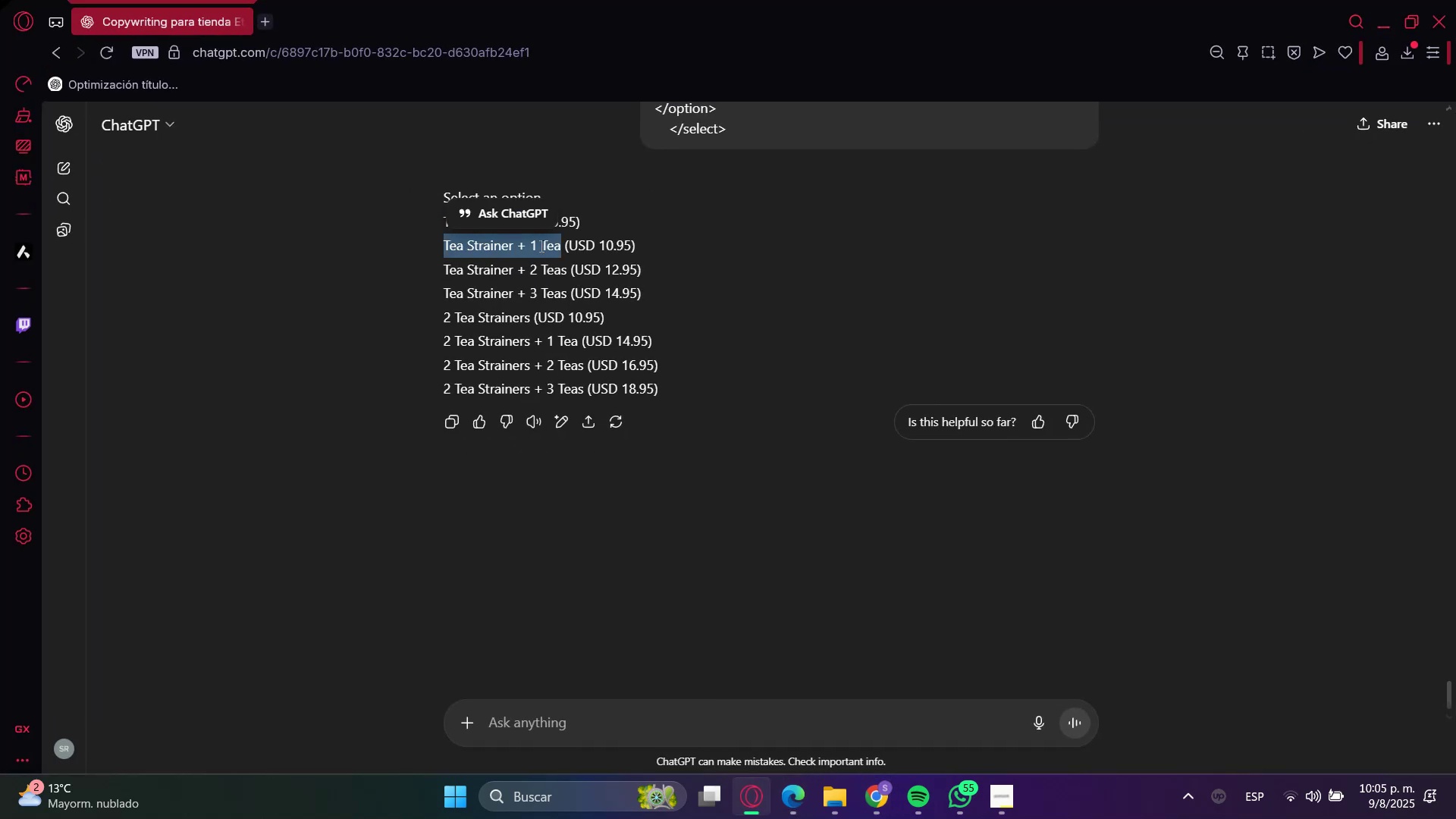 
key(Control+C)
 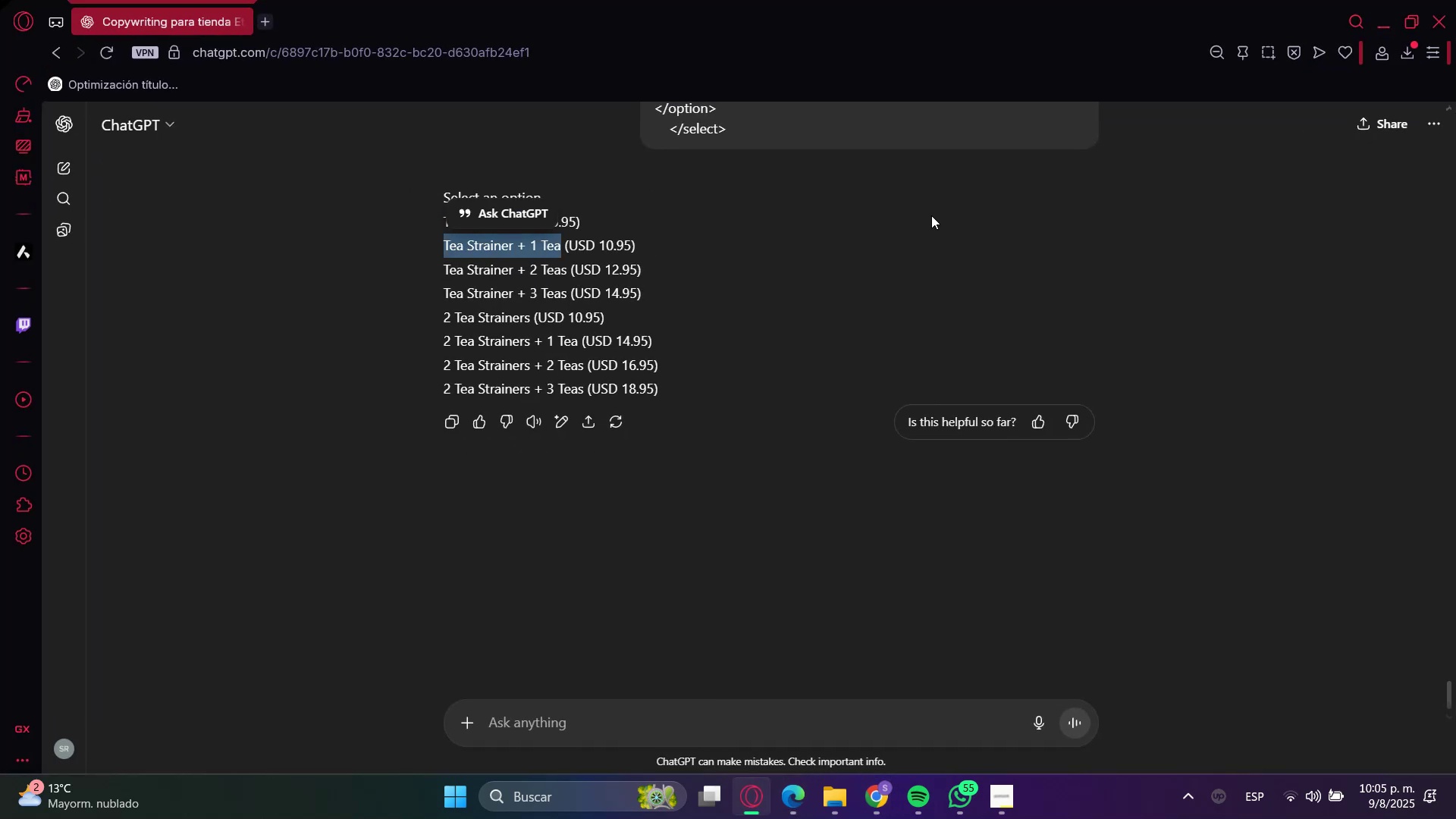 
key(Control+C)
 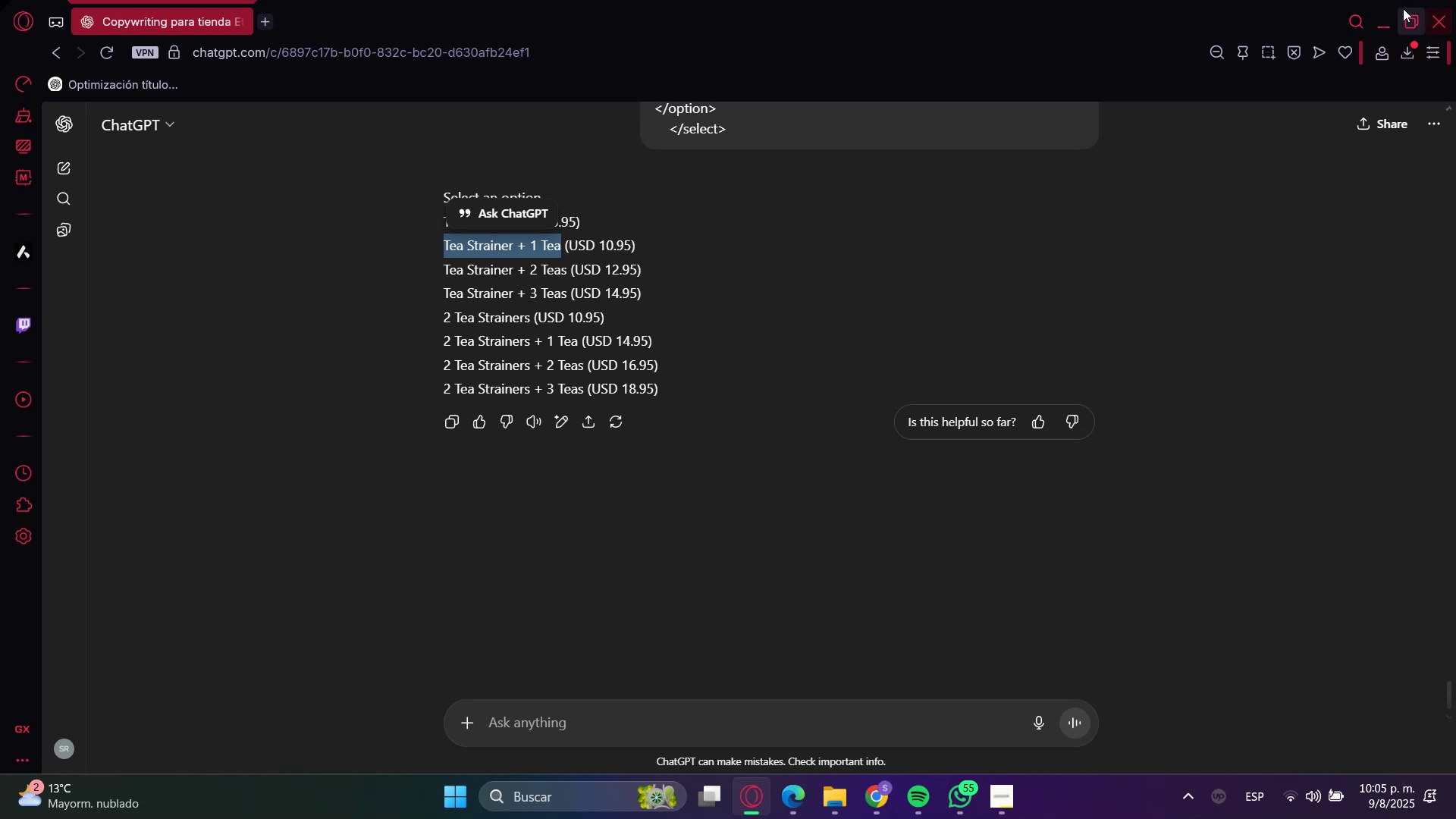 
key(Control+V)
 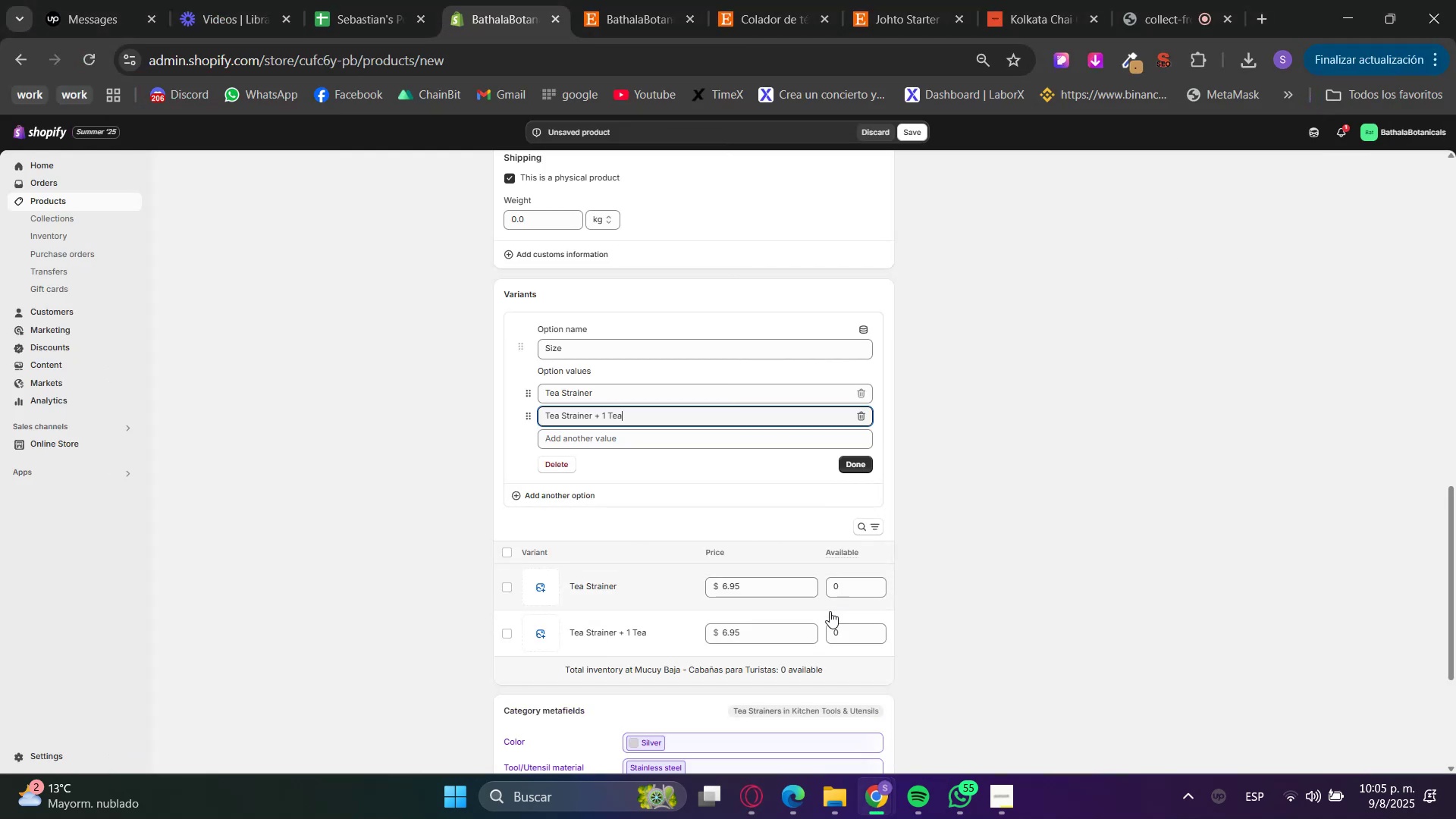 
left_click([782, 634])
 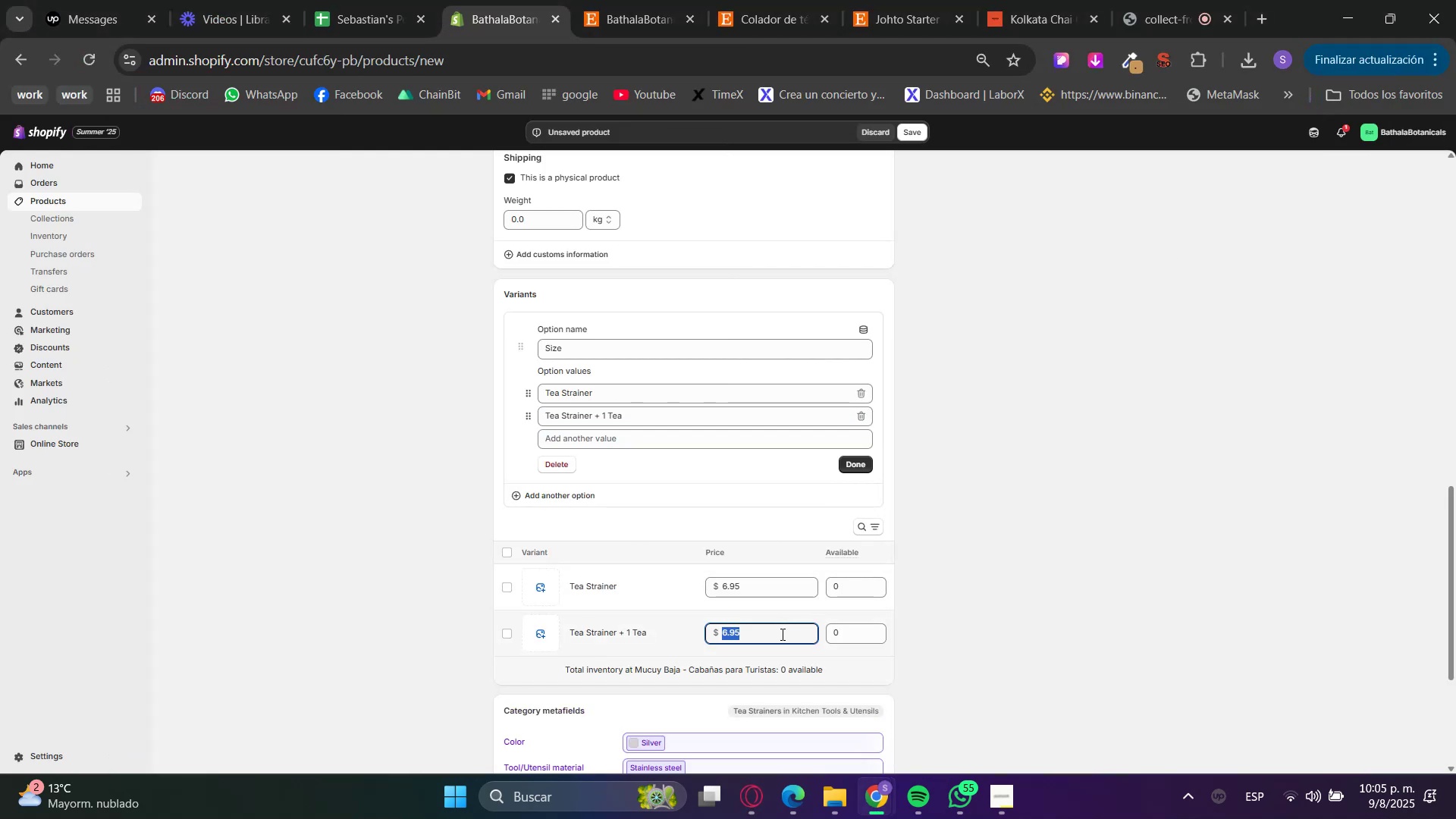 
key(Numpad1)
 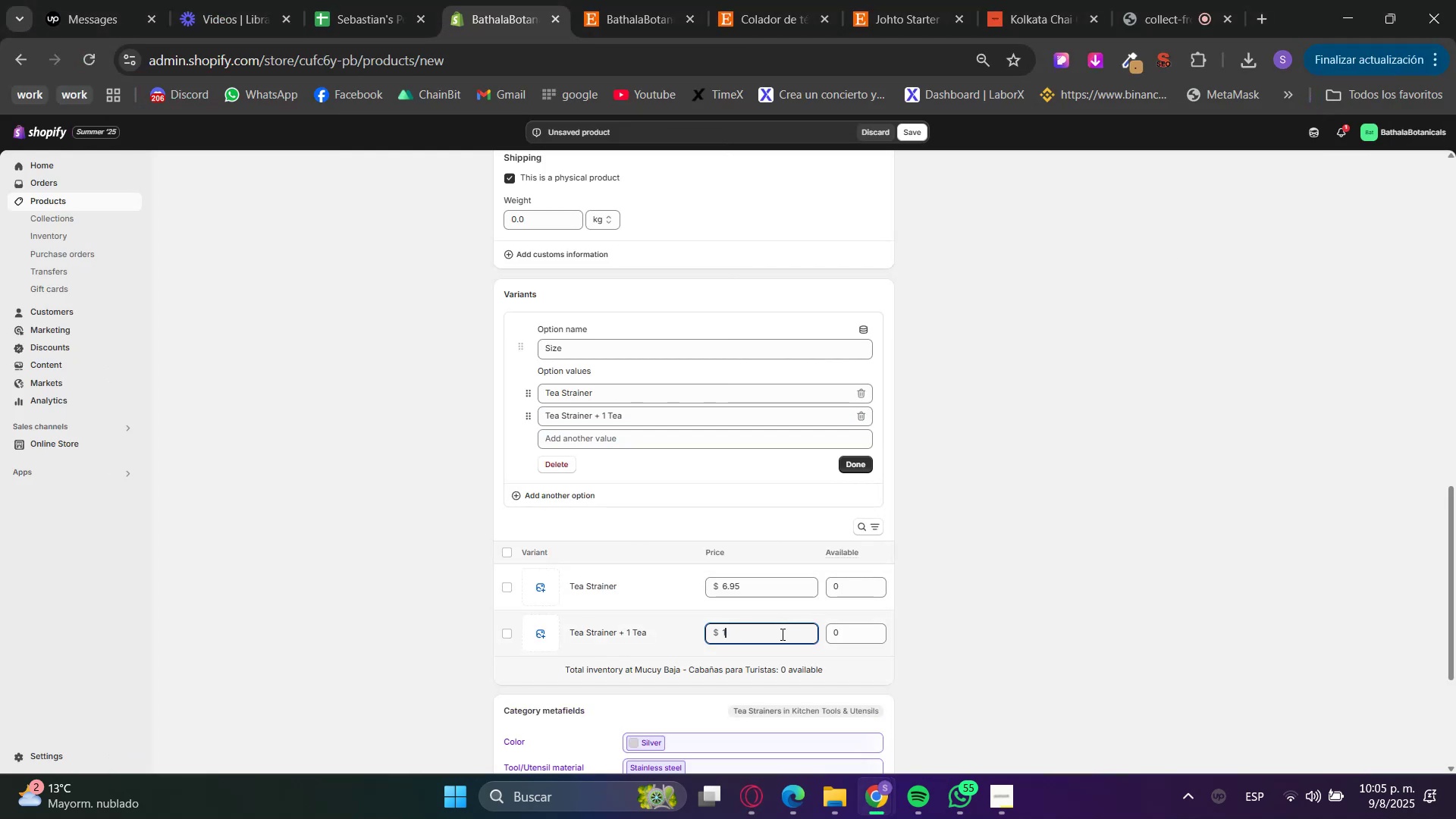 
key(Numpad0)
 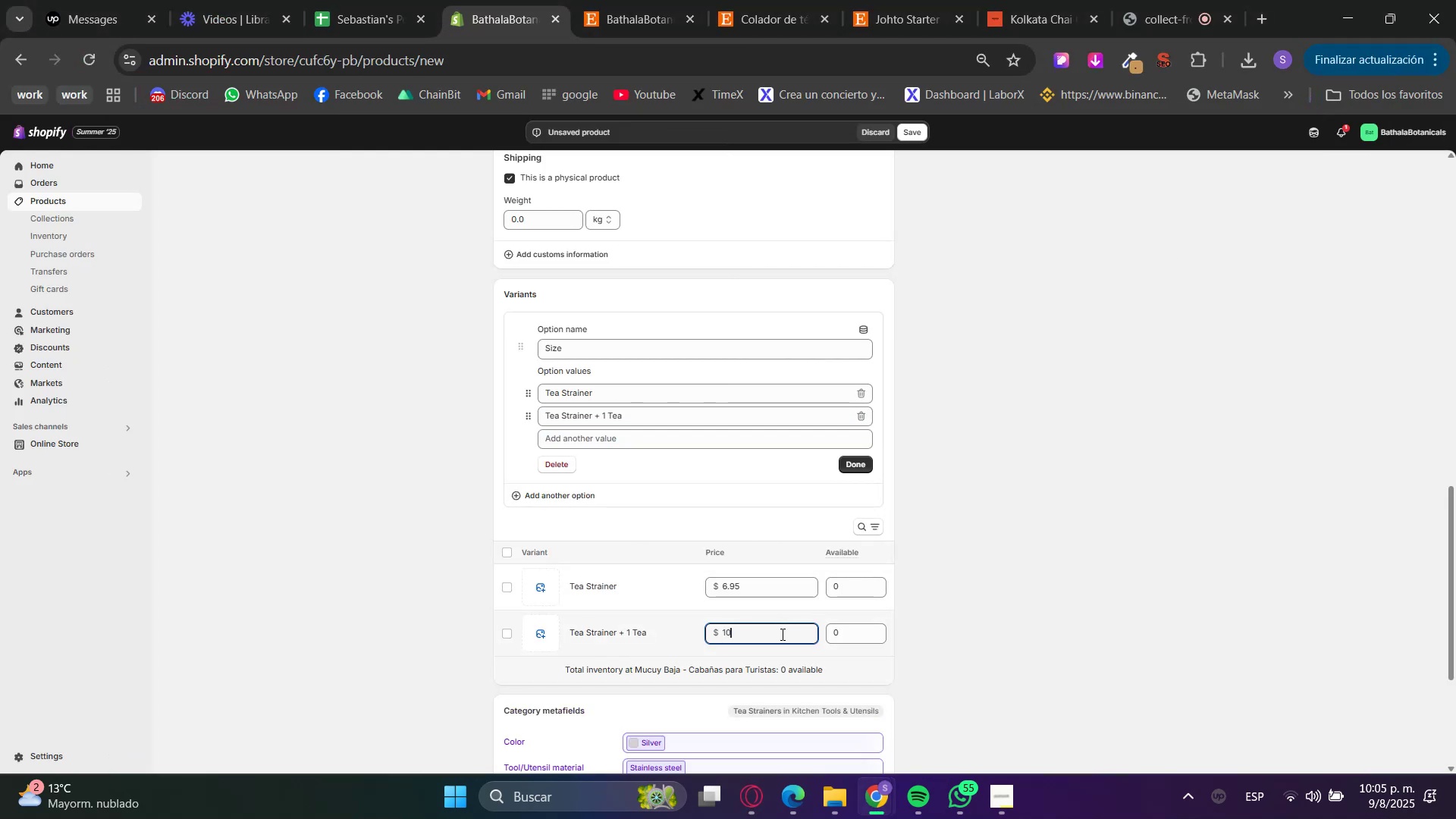 
key(NumpadDecimal)
 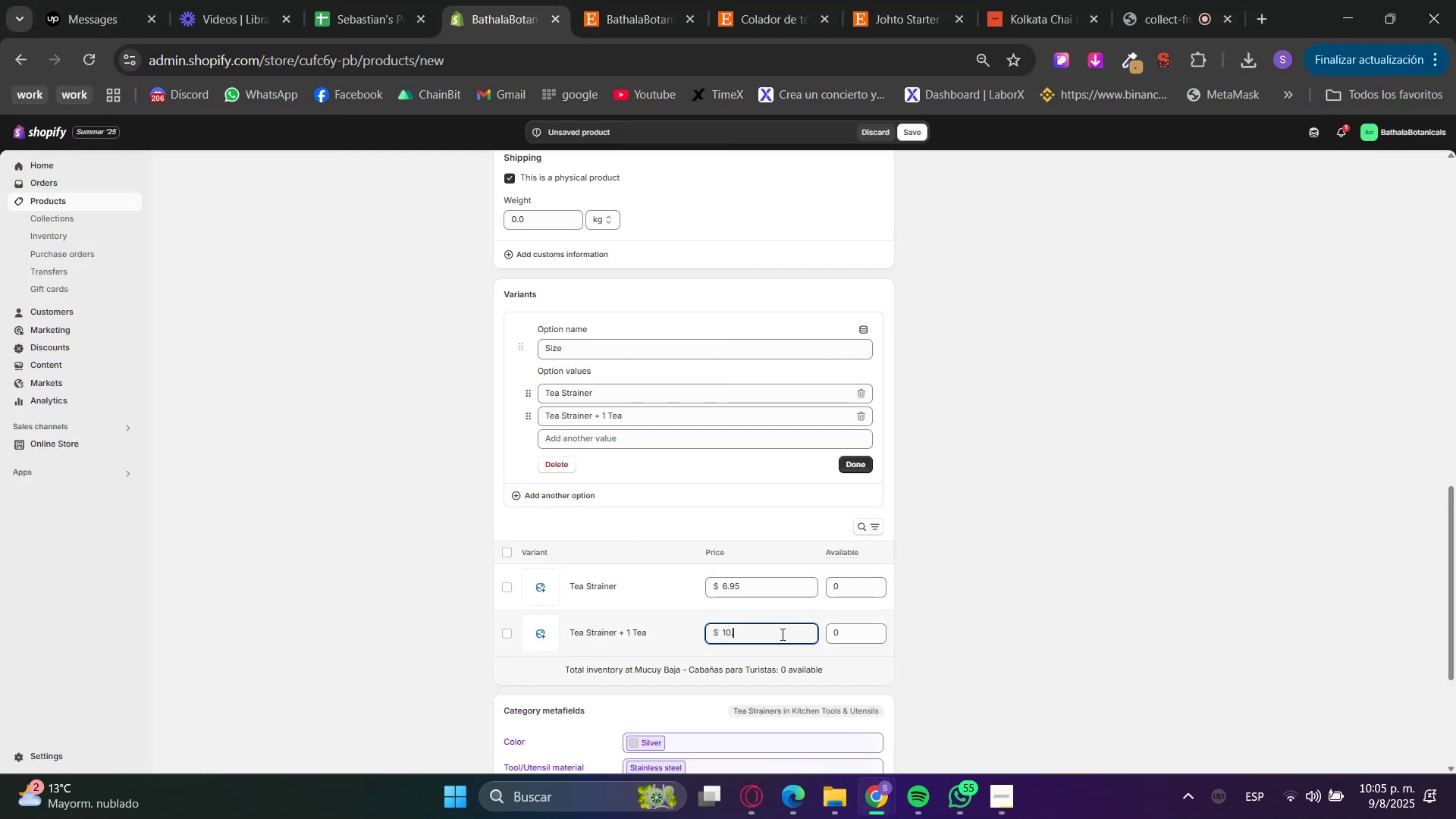 
key(Numpad9)
 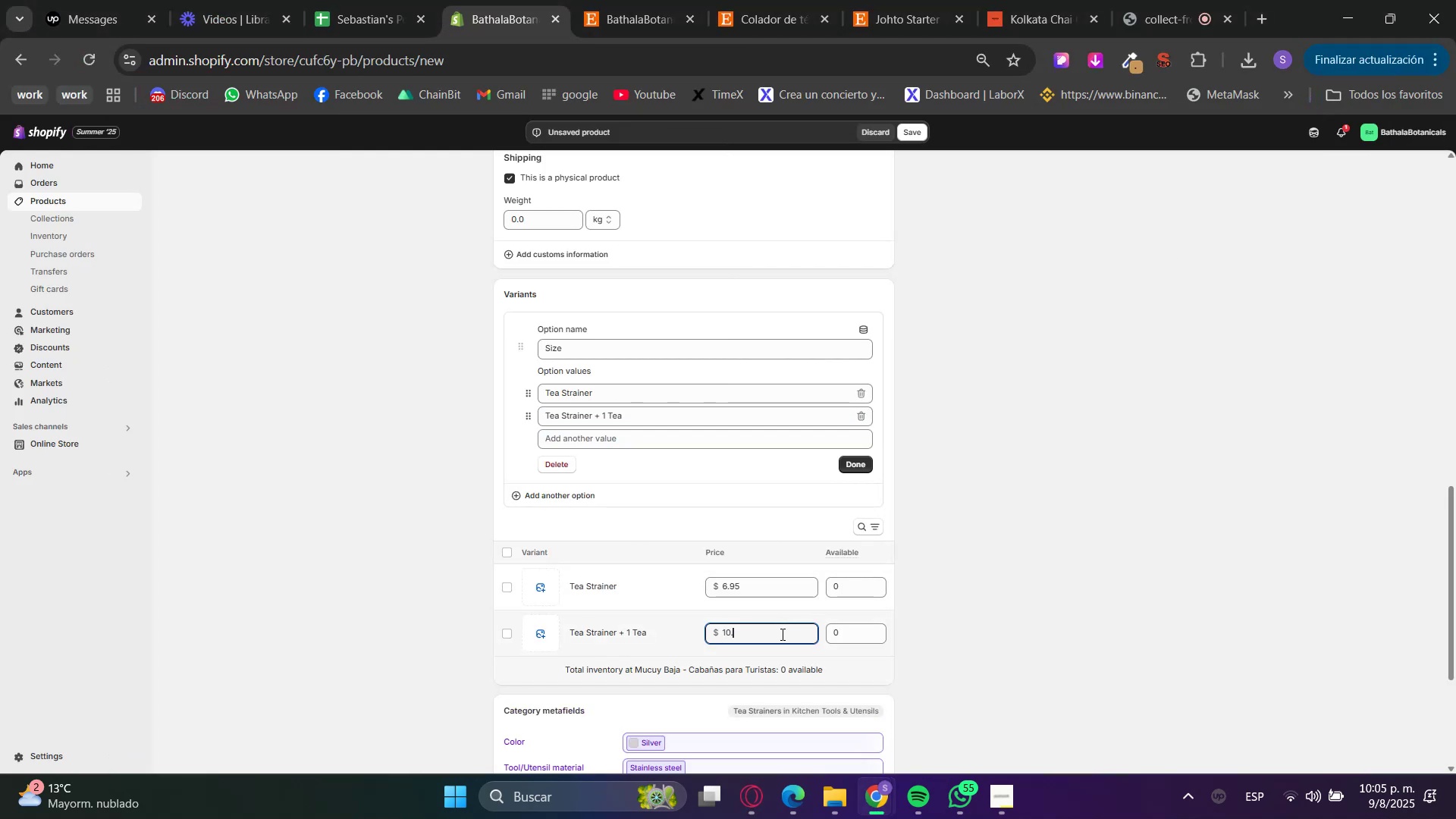 
key(Numpad5)
 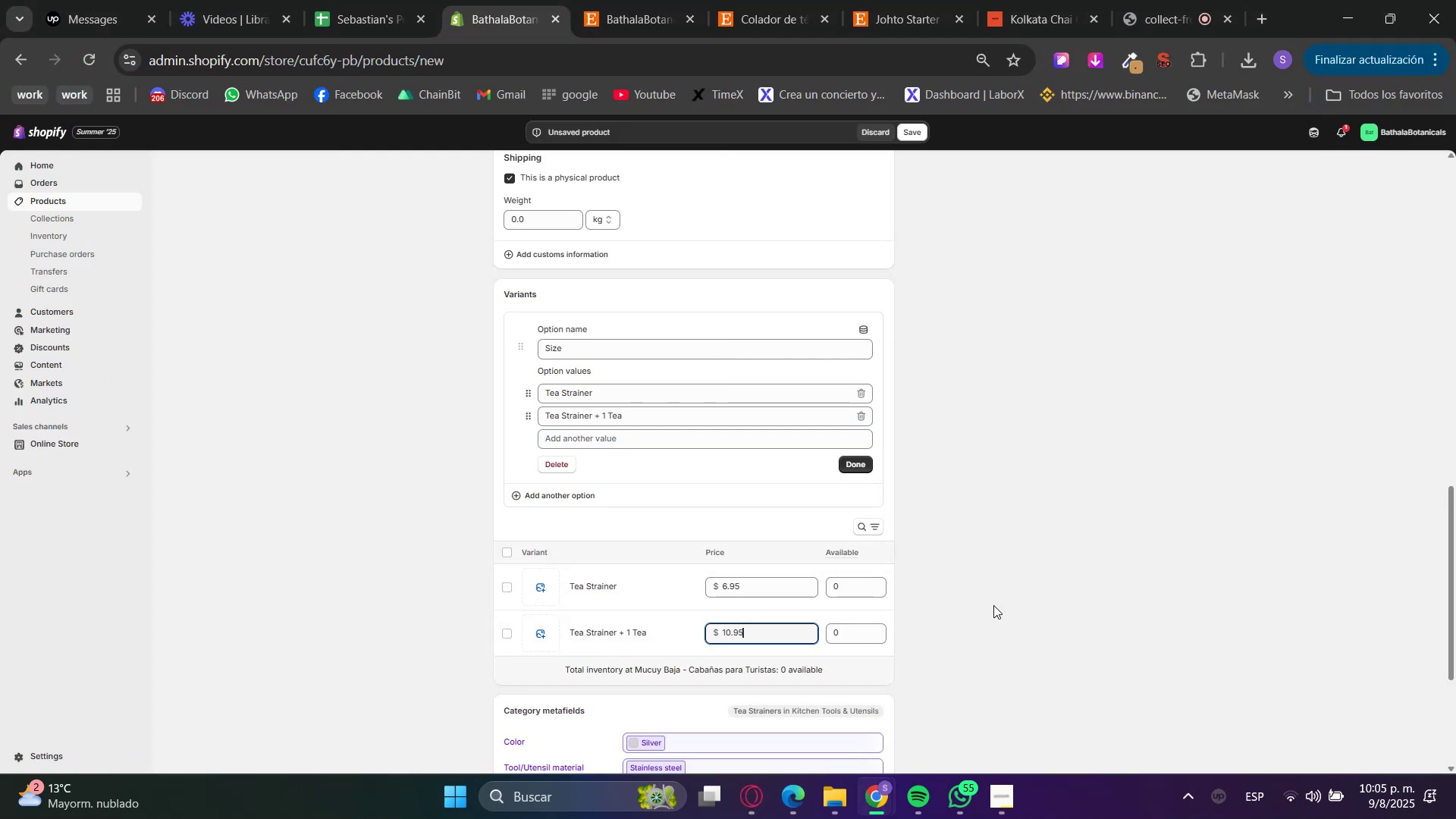 
left_click([1025, 598])
 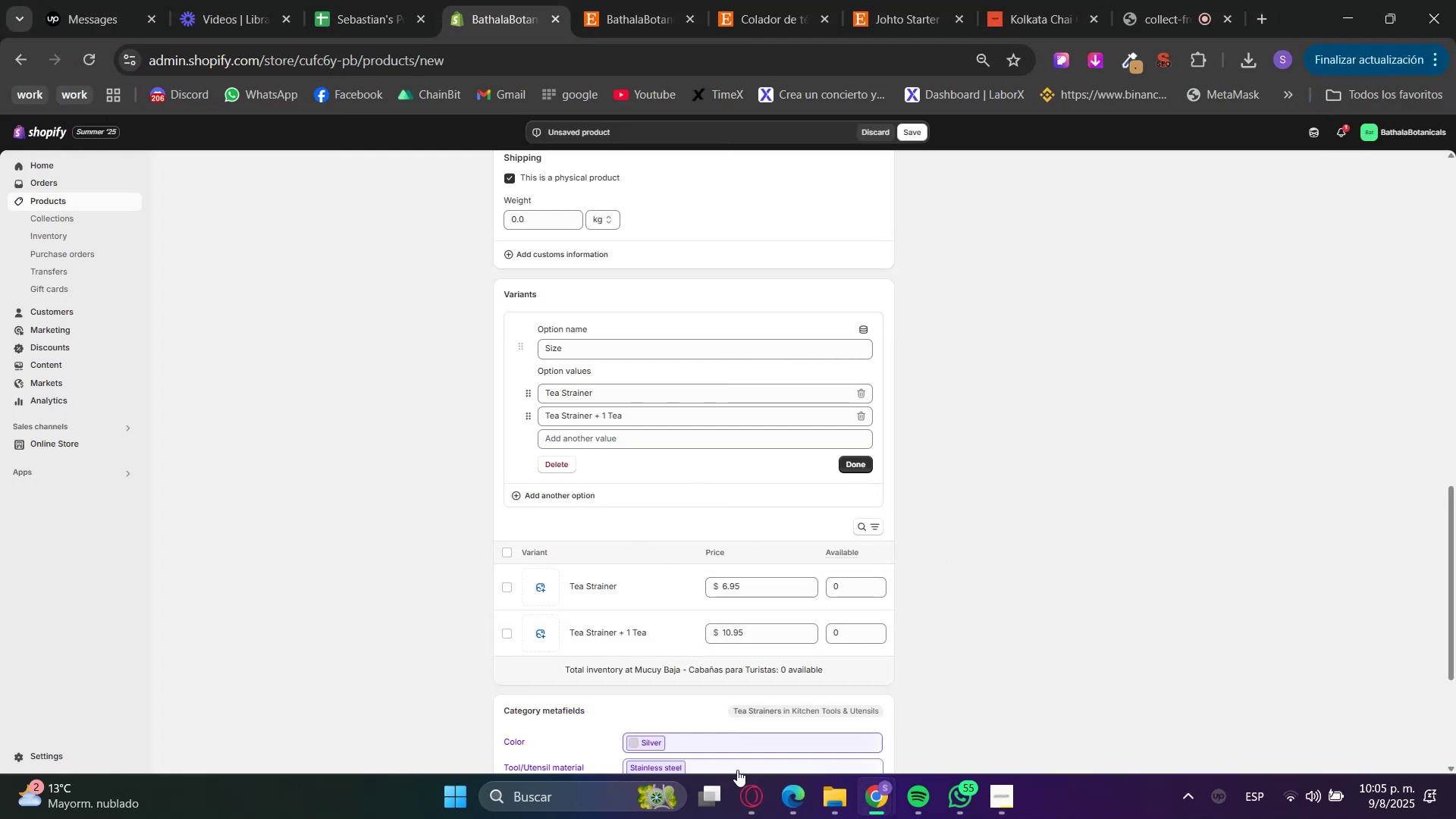 
left_click([752, 799])
 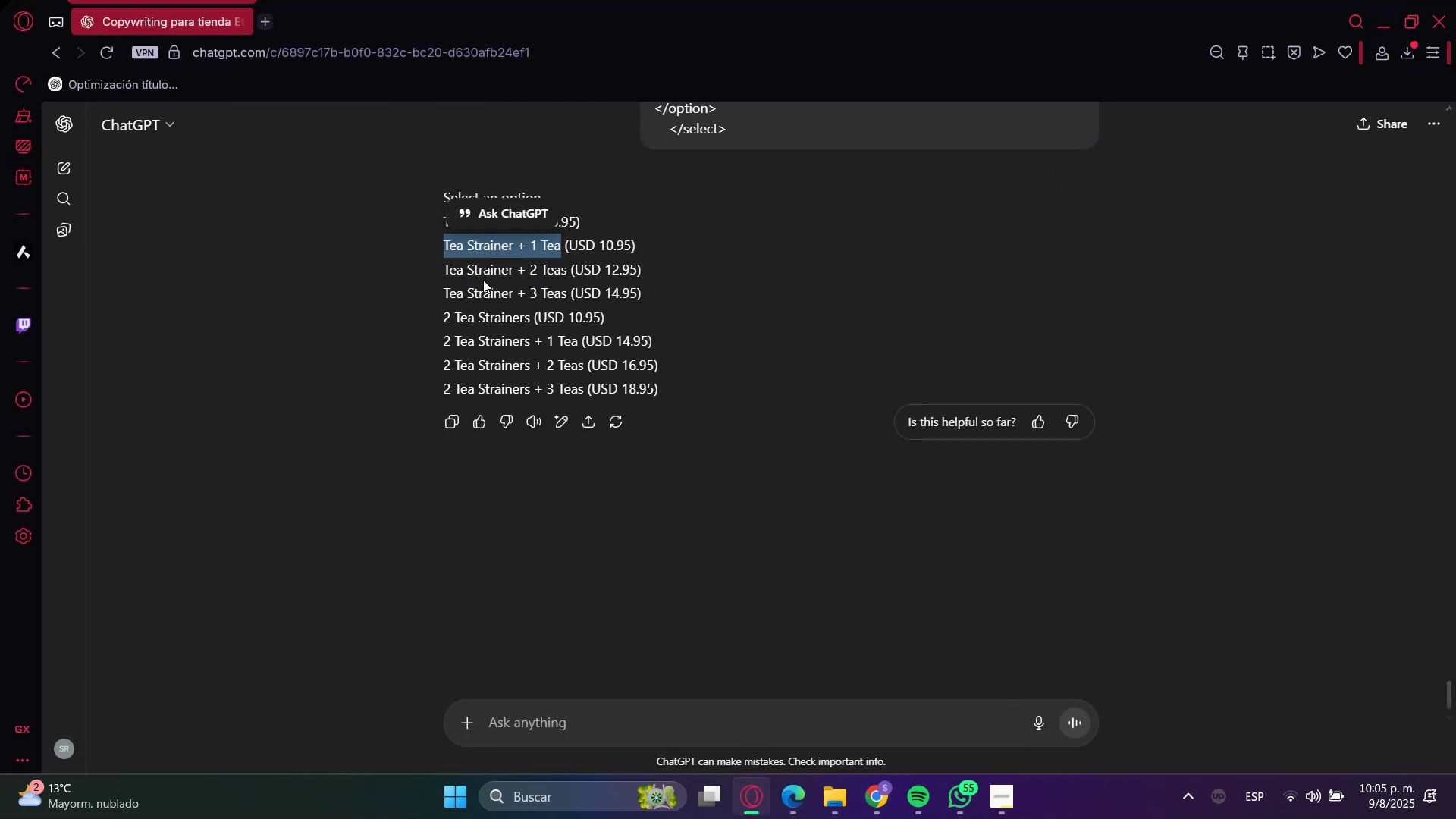 
left_click_drag(start_coordinate=[460, 265], to_coordinate=[486, 265])
 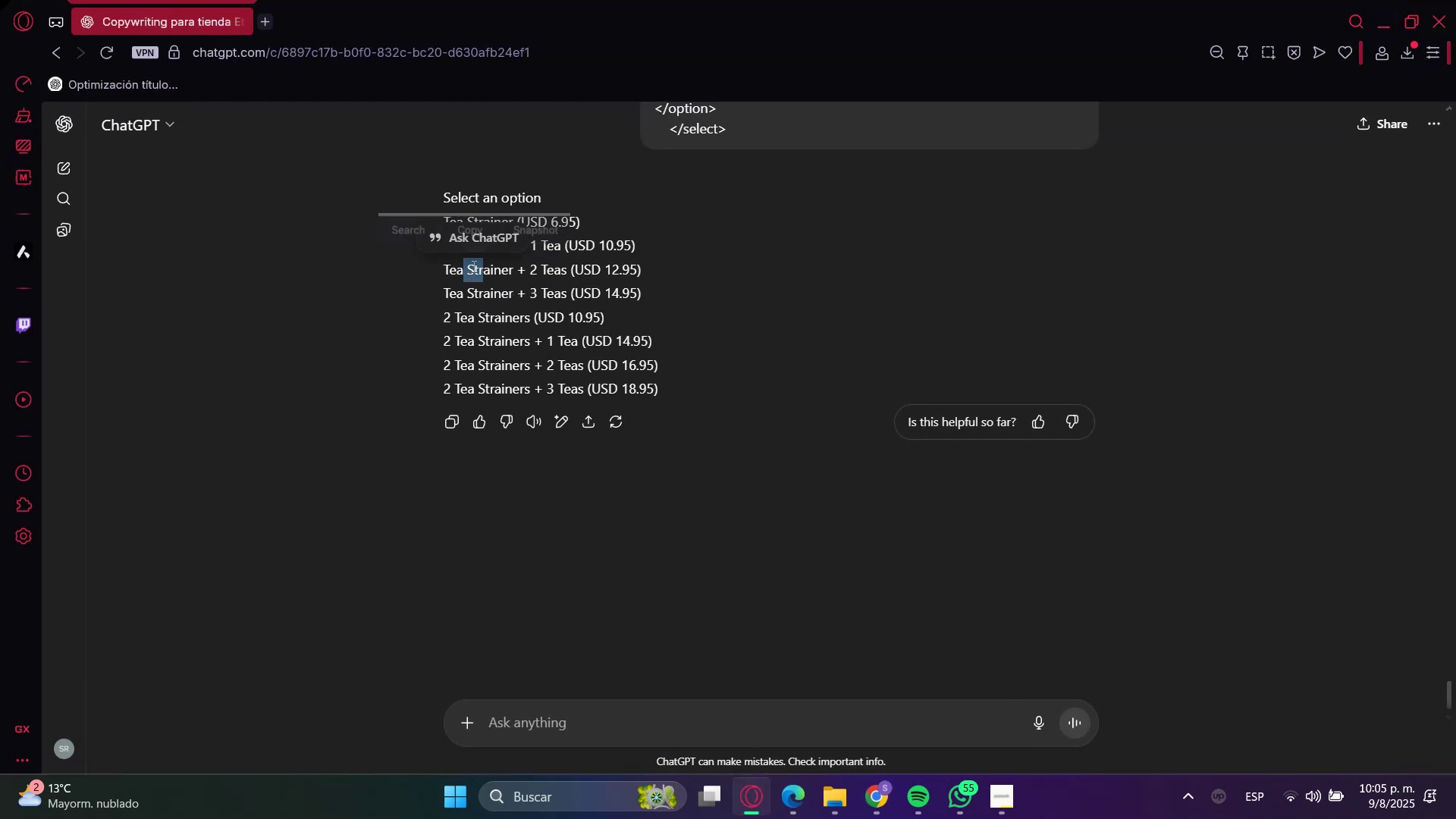 
left_click_drag(start_coordinate=[441, 267], to_coordinate=[485, 269])
 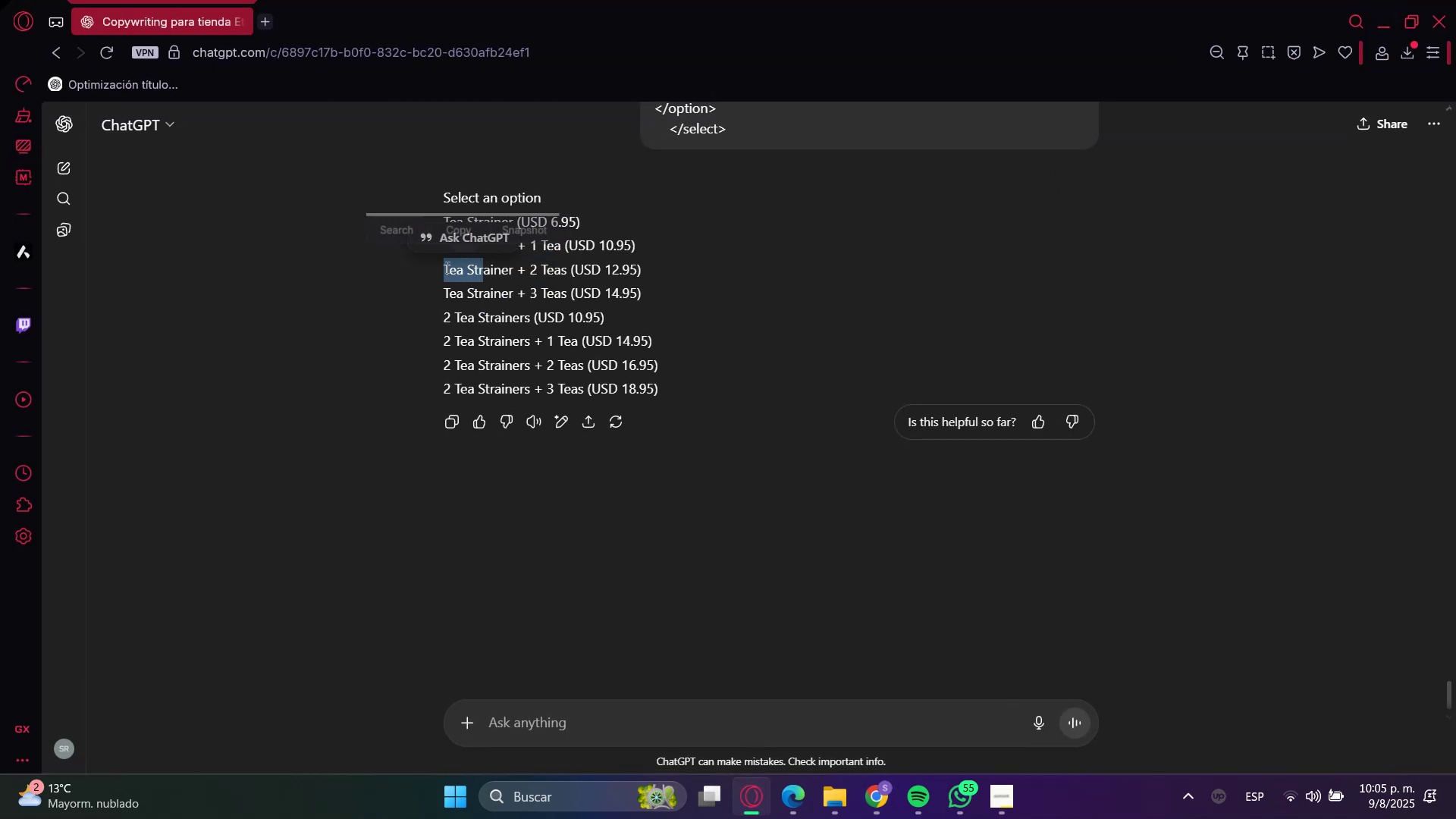 
left_click([446, 266])
 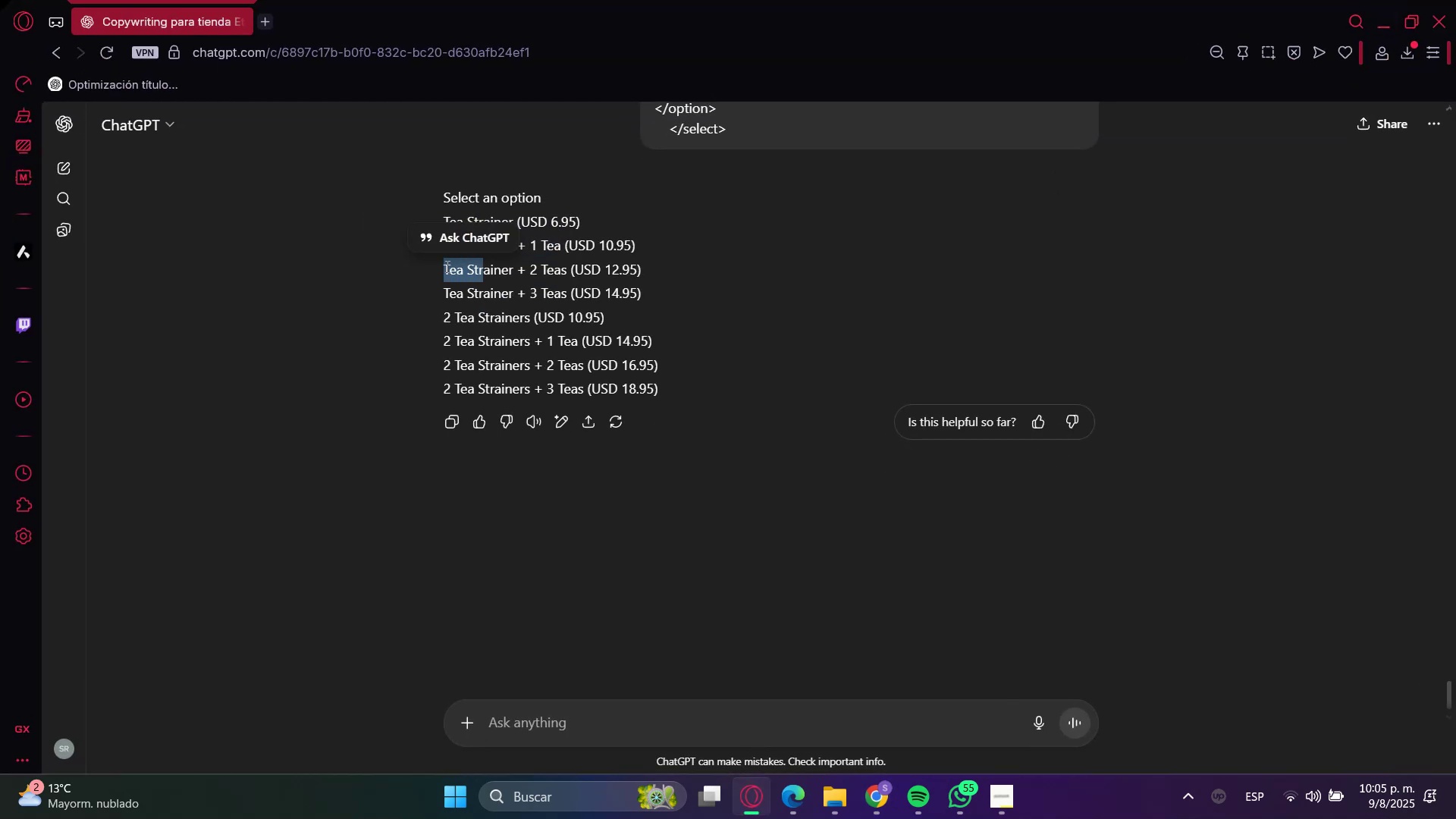 
left_click_drag(start_coordinate=[446, 266], to_coordinate=[555, 266])
 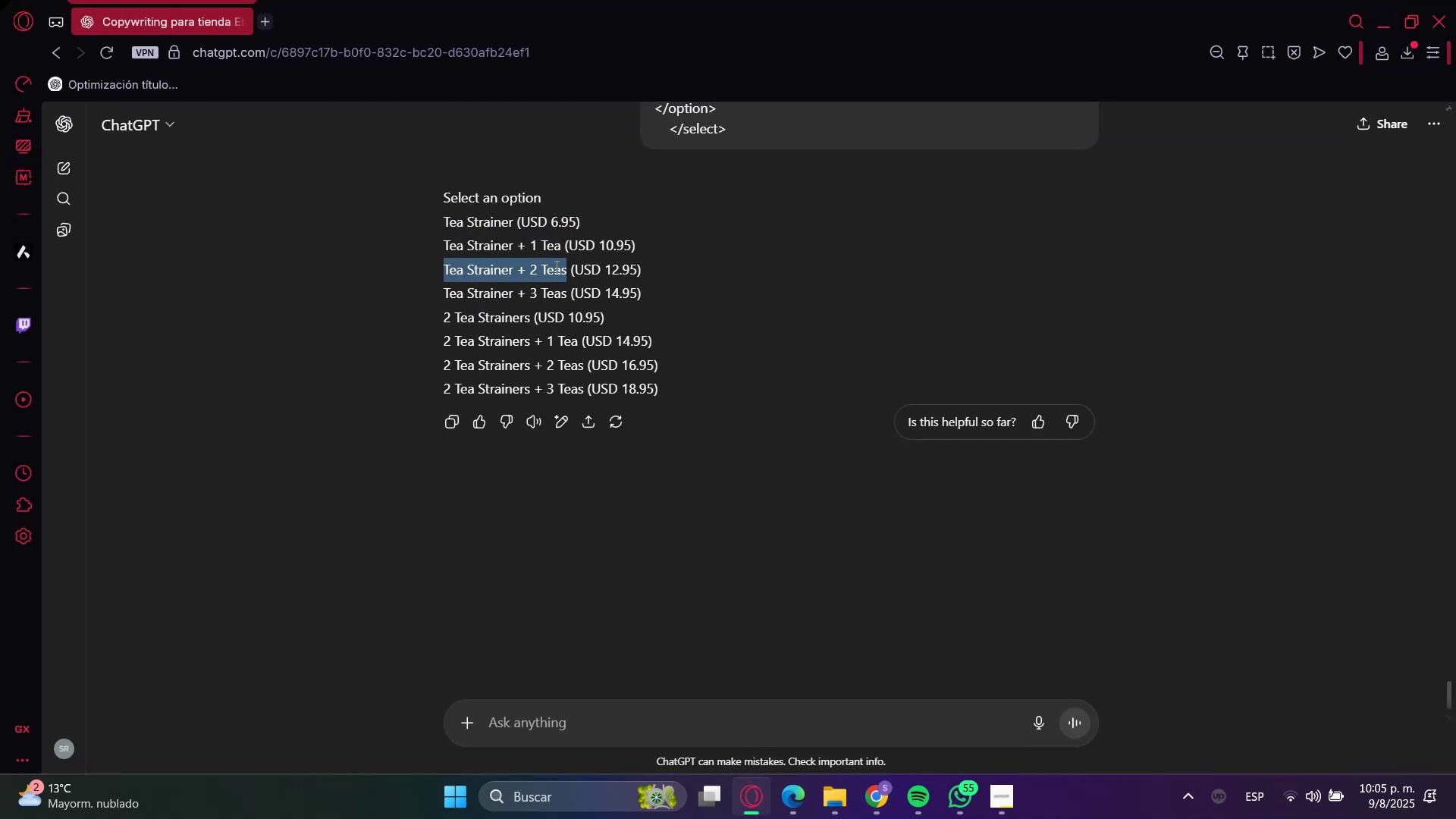 
key(Control+C)
 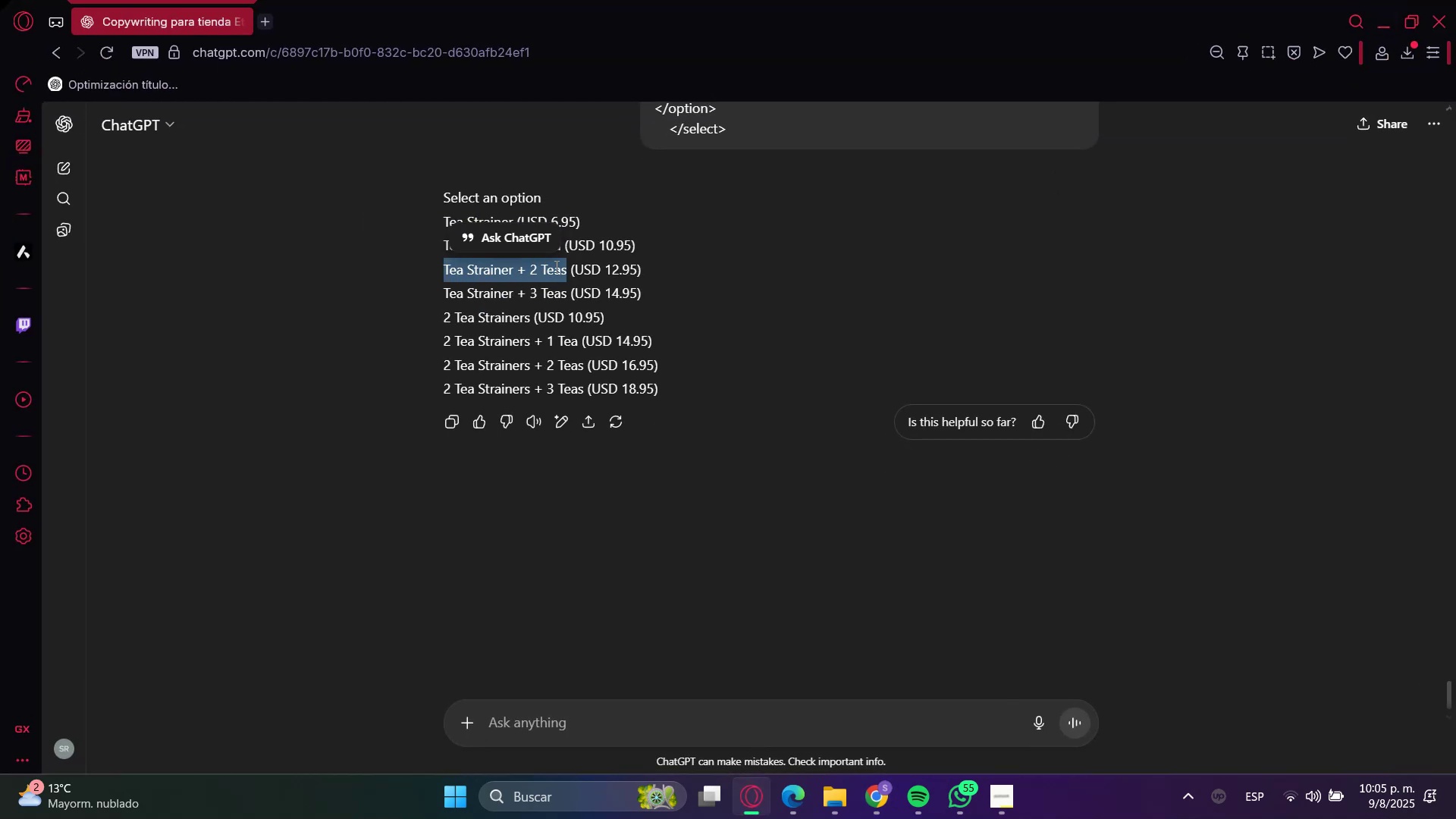 
key(Control+C)
 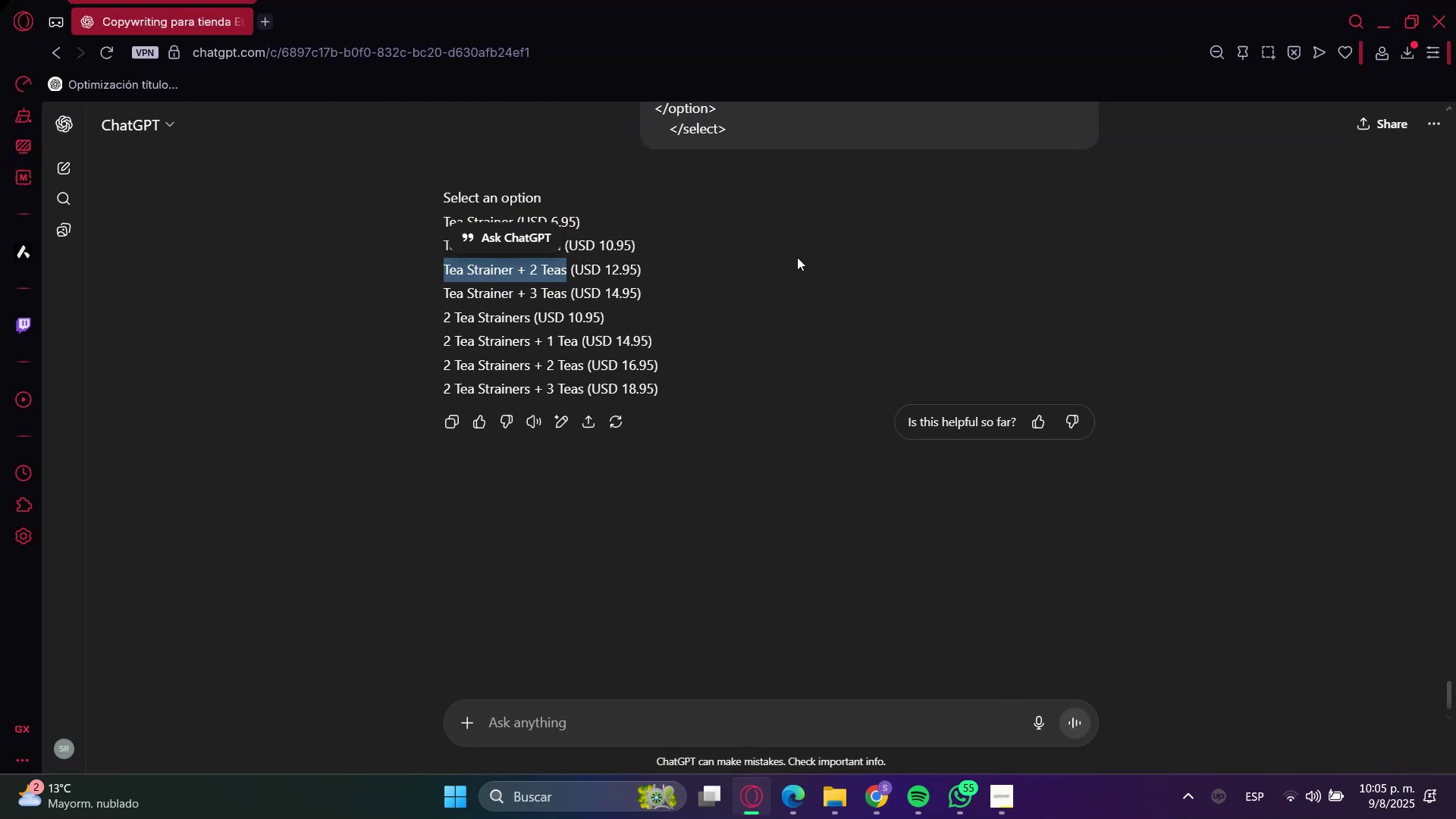 
key(Control+C)
 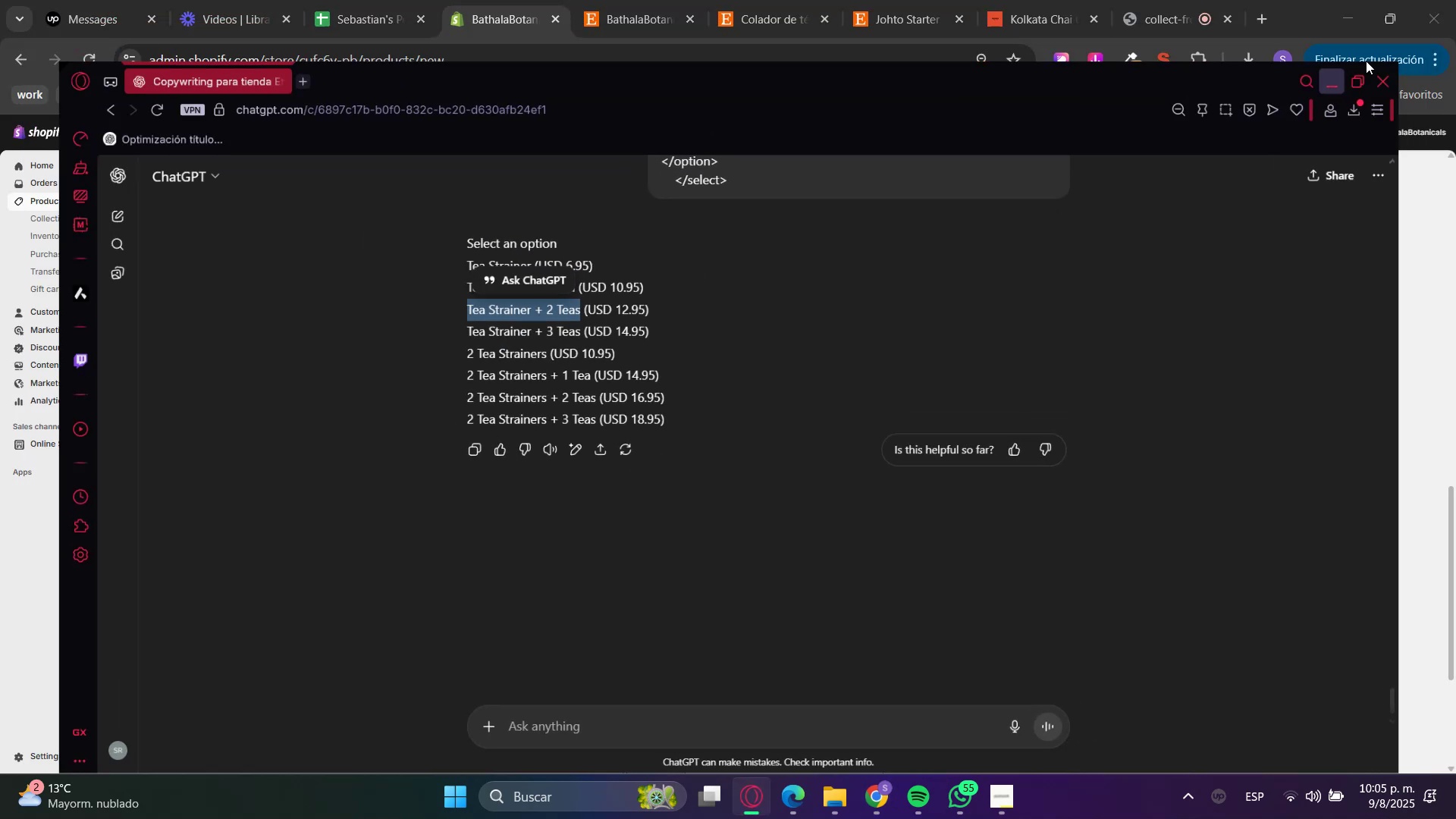 
left_click([706, 428])
 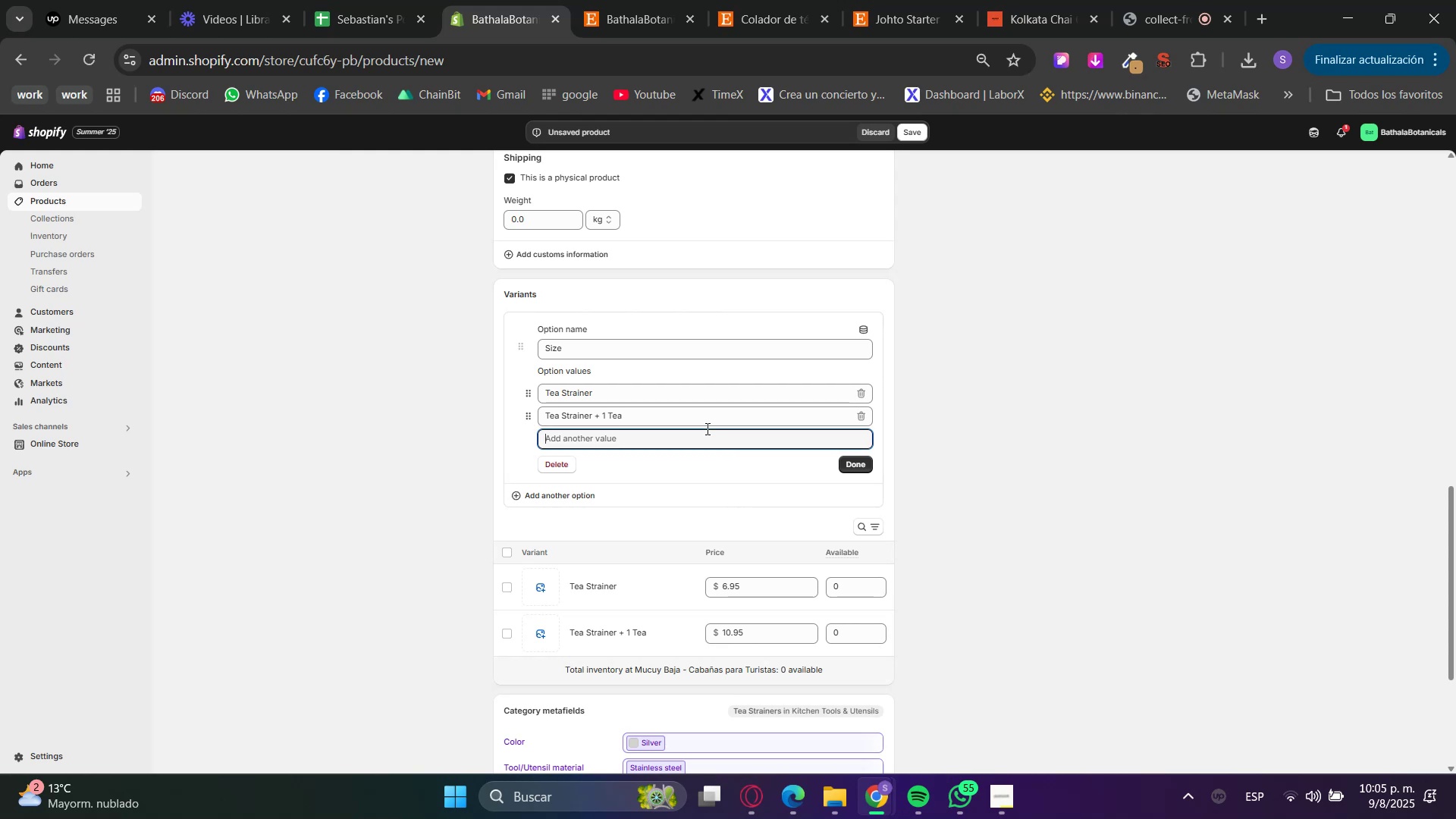 
key(Control+V)
 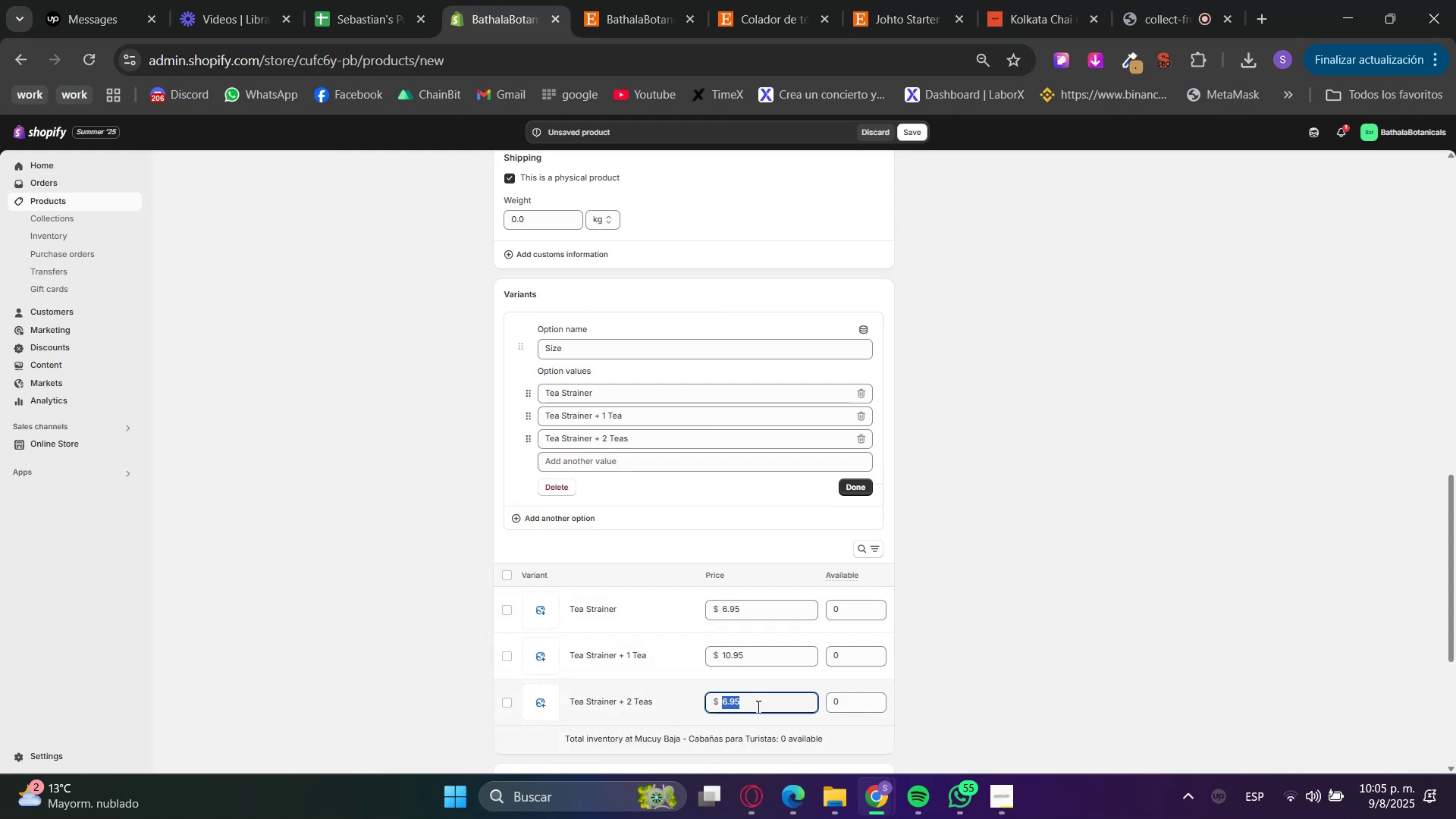 
key(Numpad1)
 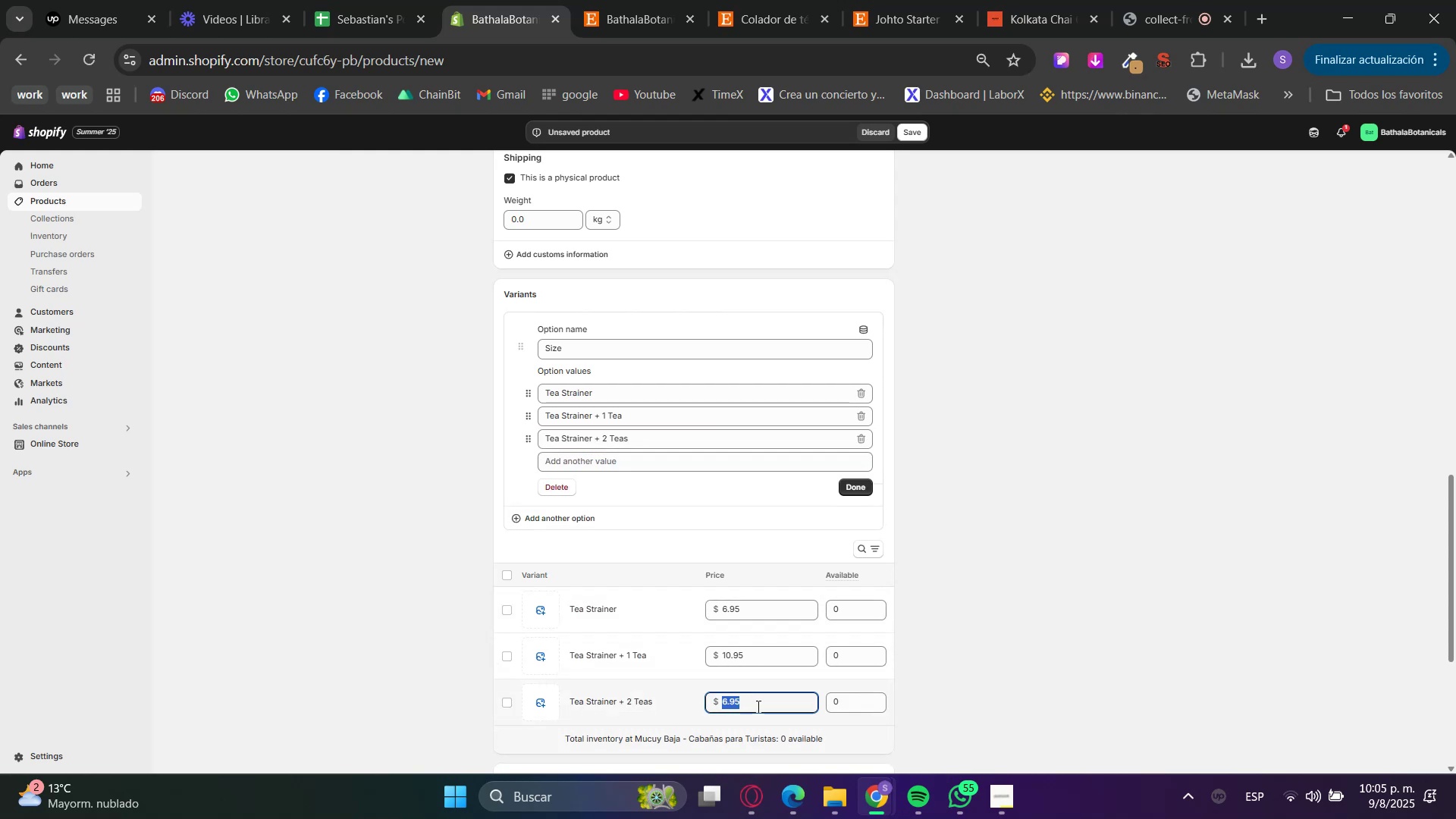 
key(Numpad2)
 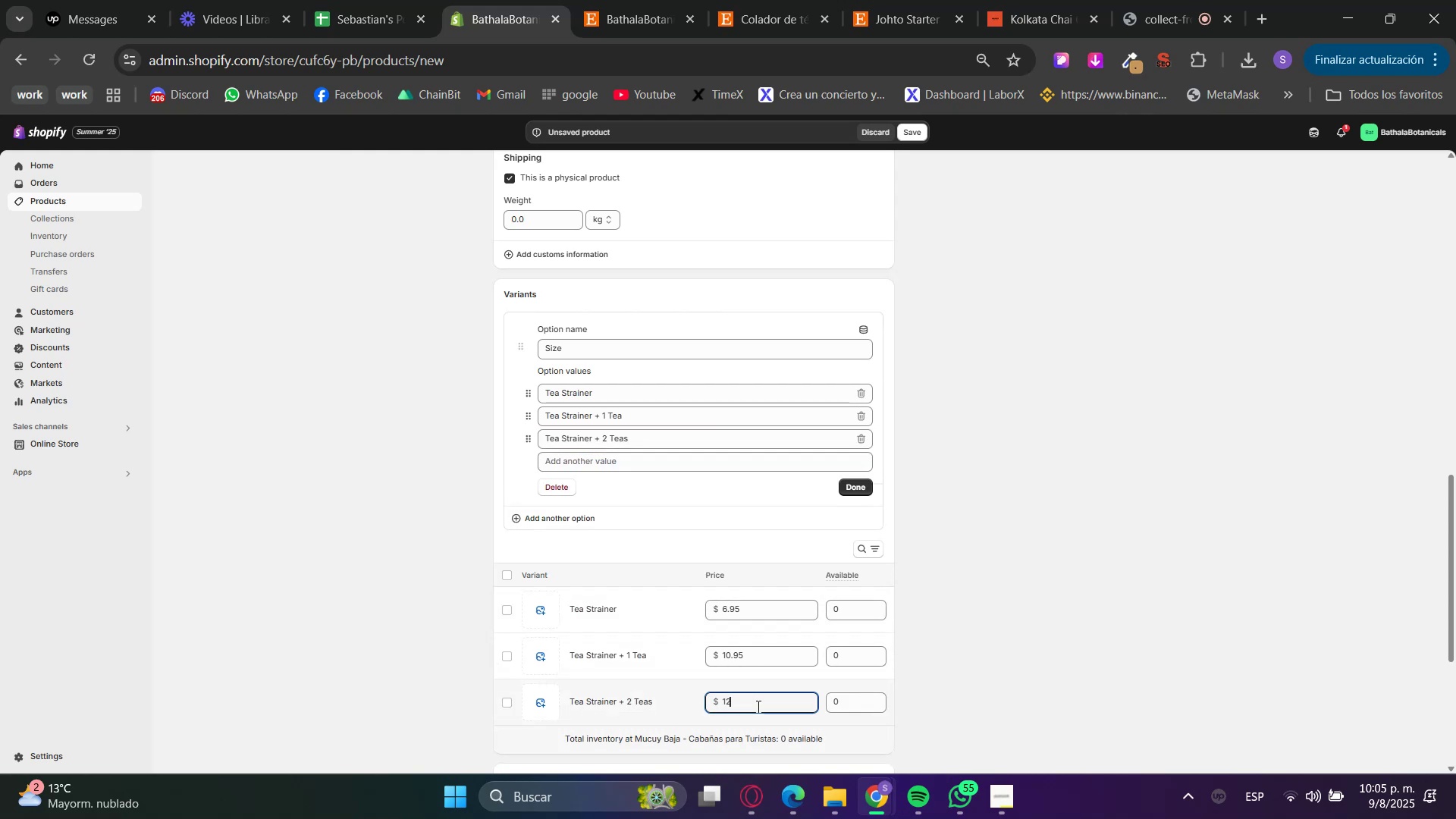 
key(NumpadDecimal)
 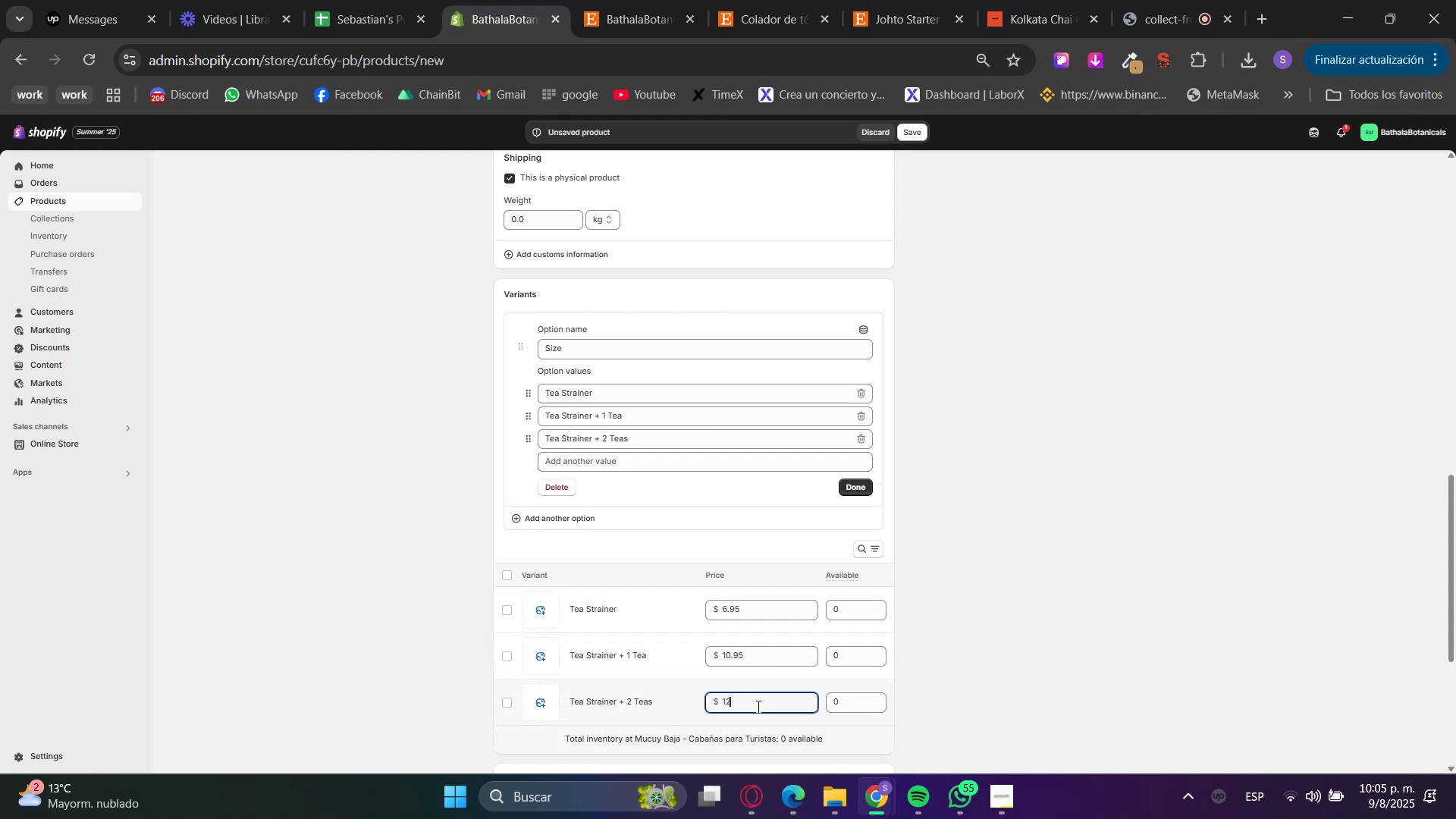 
key(Numpad9)
 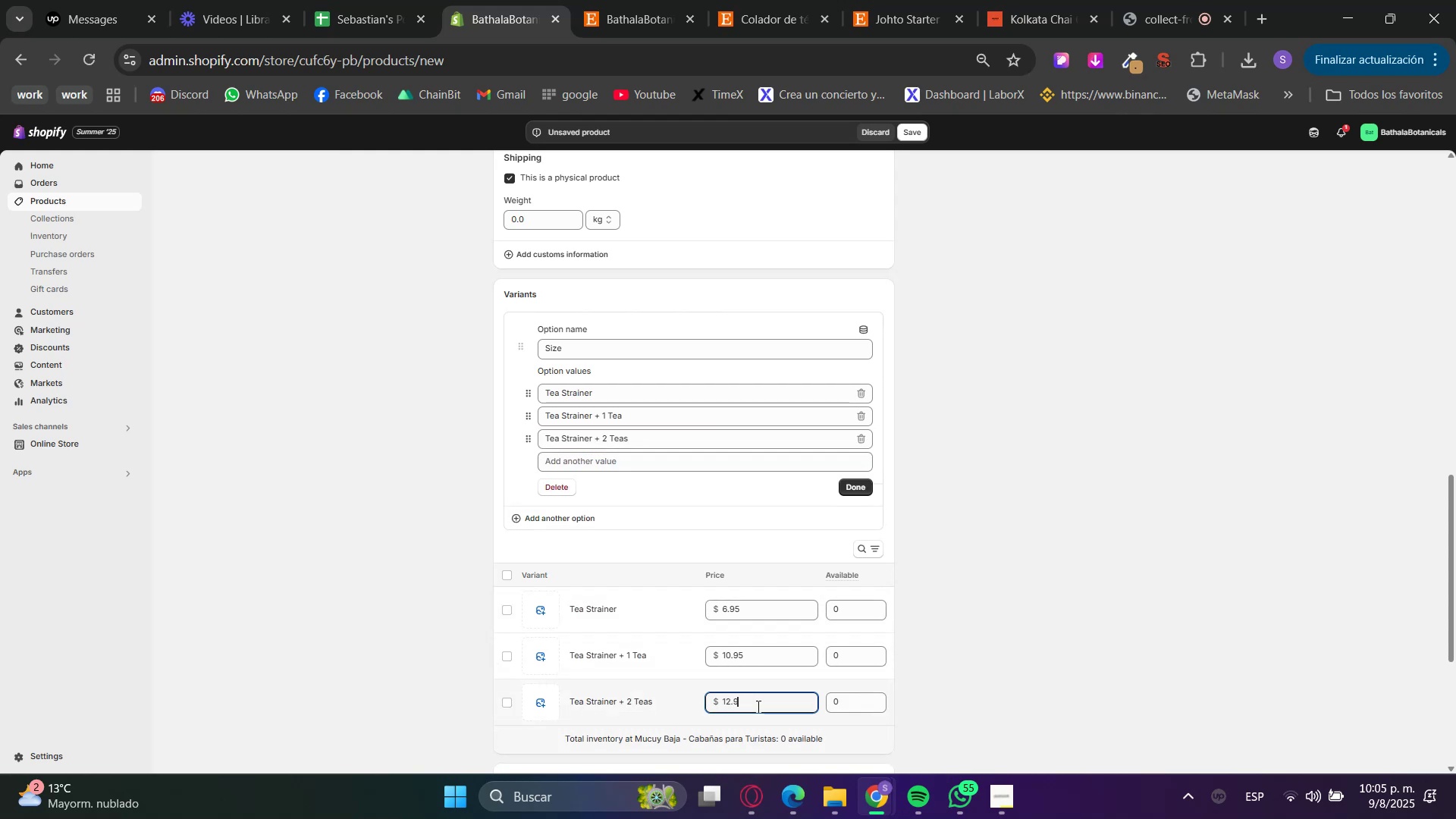 
key(Numpad5)
 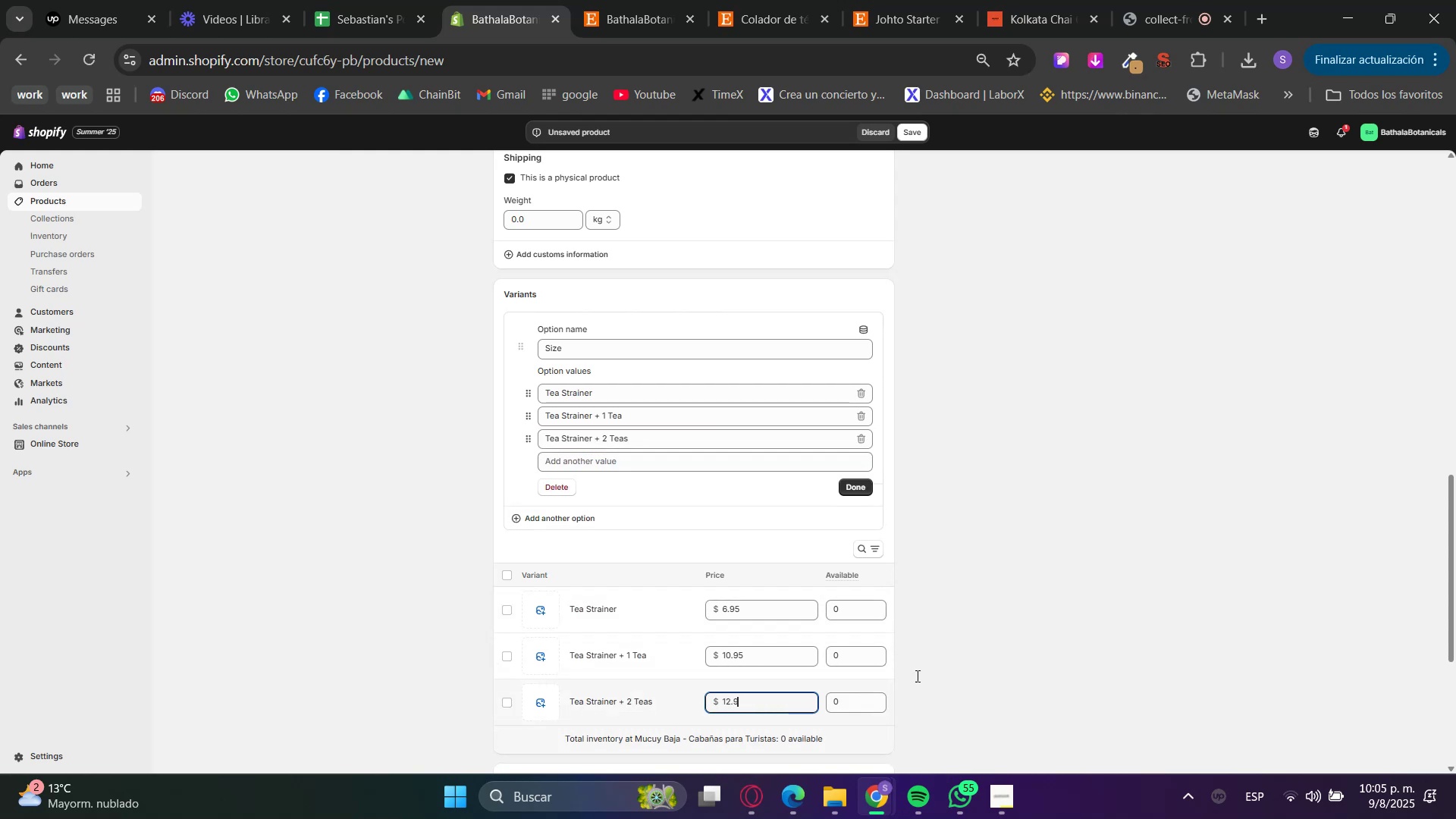 
left_click([1097, 640])
 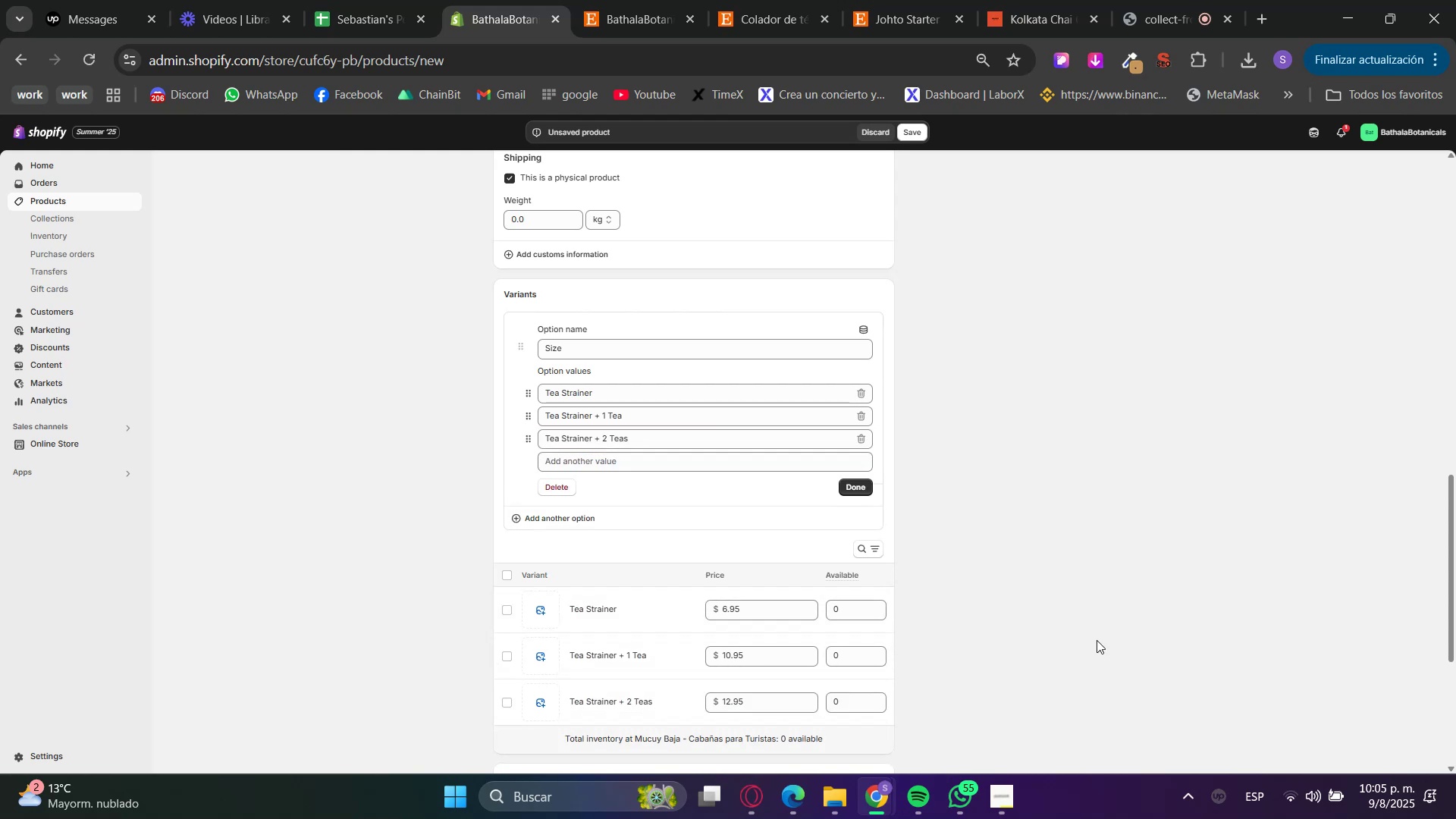 
scroll: coordinate [1097, 641], scroll_direction: down, amount: 1.0
 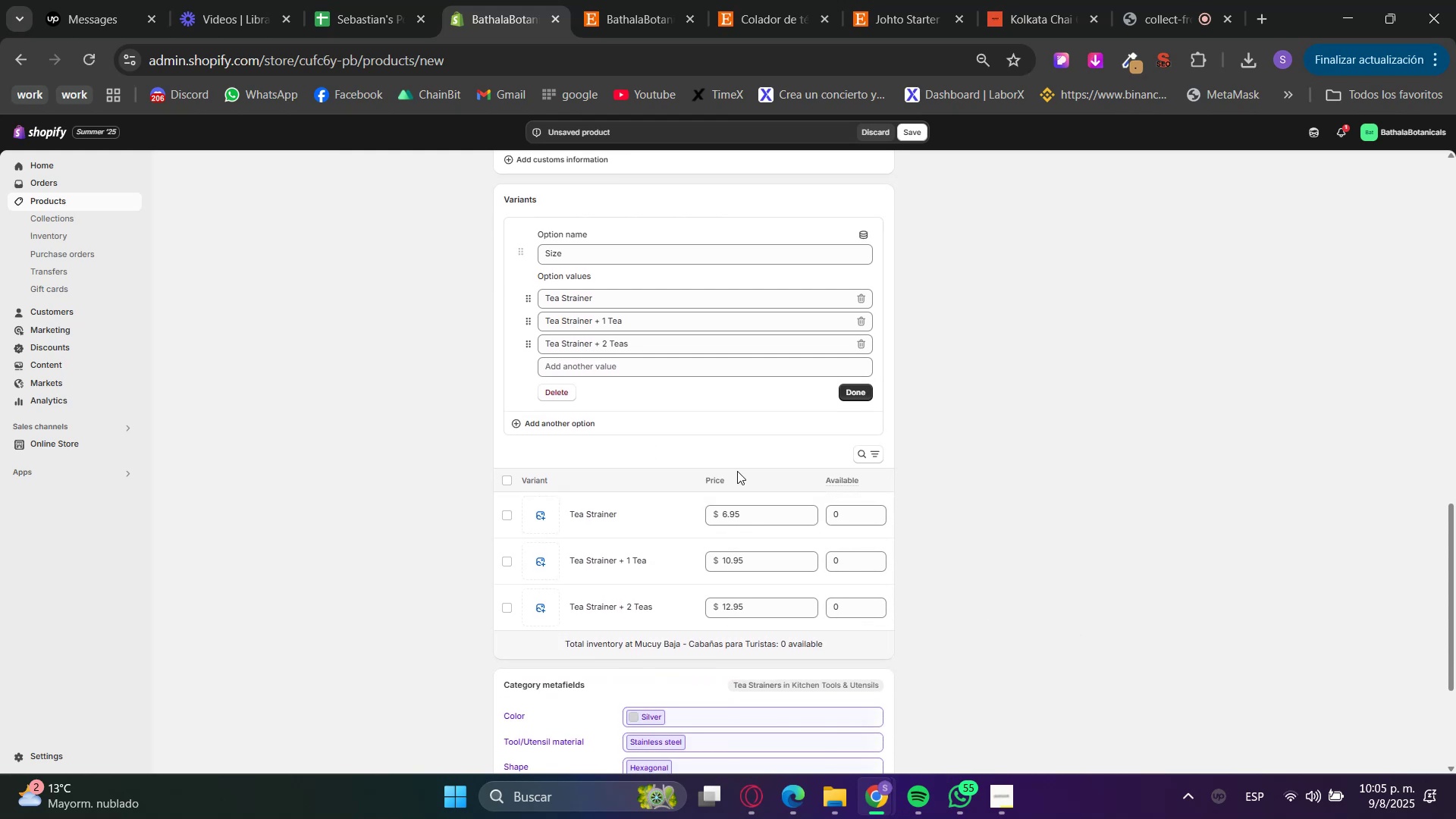 
left_click([698, 369])
 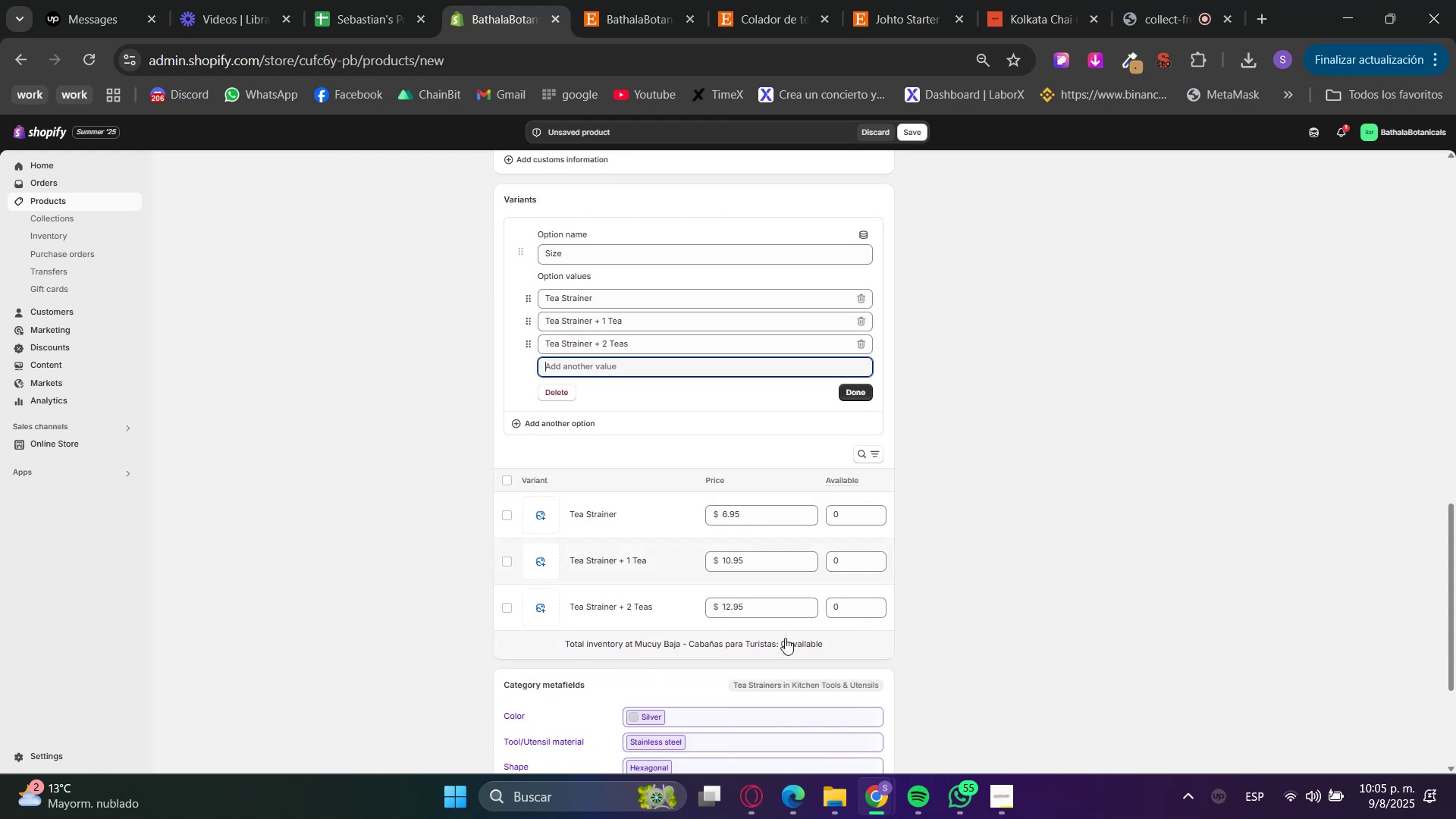 
scroll: coordinate [990, 667], scroll_direction: down, amount: 2.0
 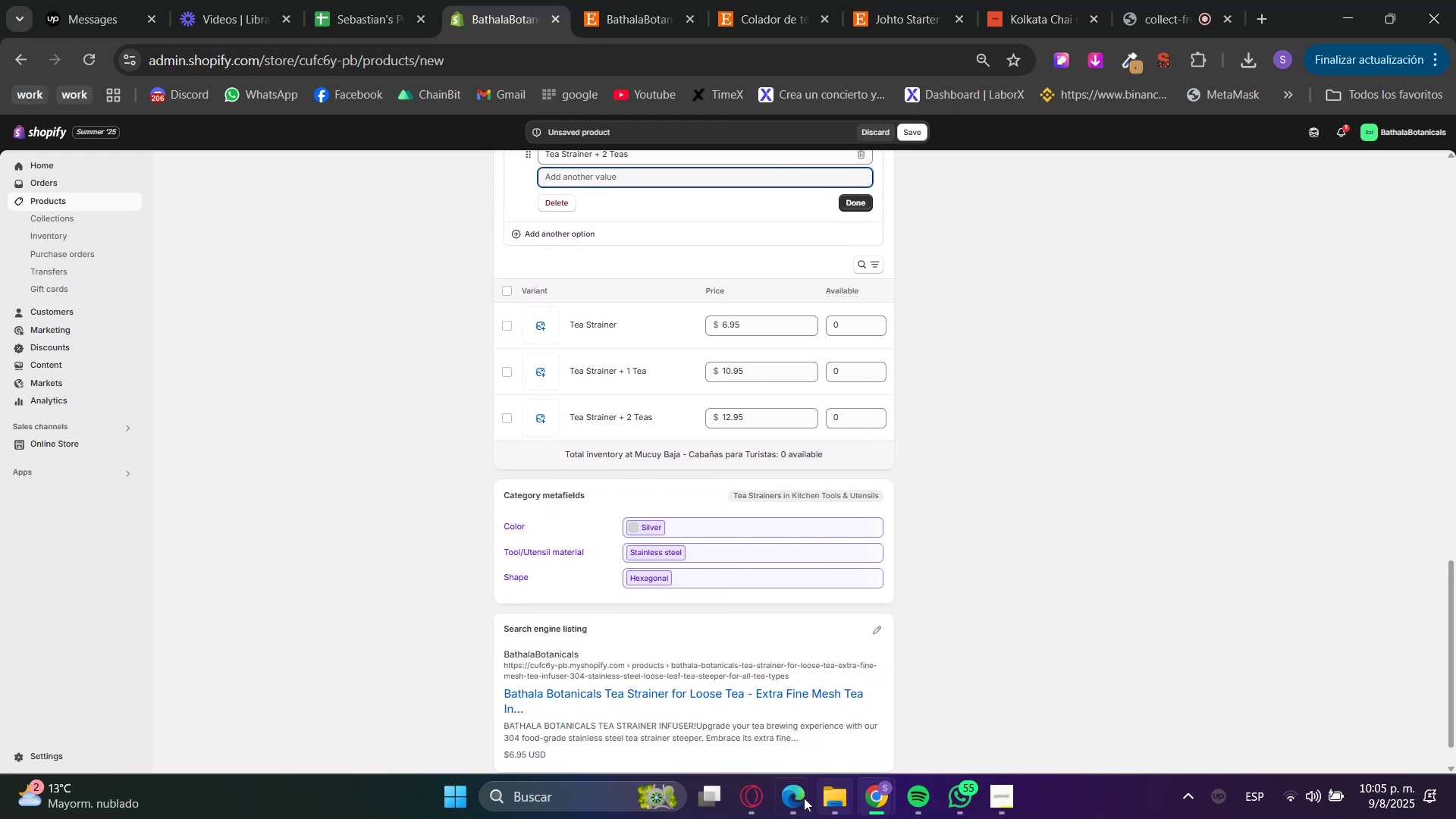 
left_click([747, 790])
 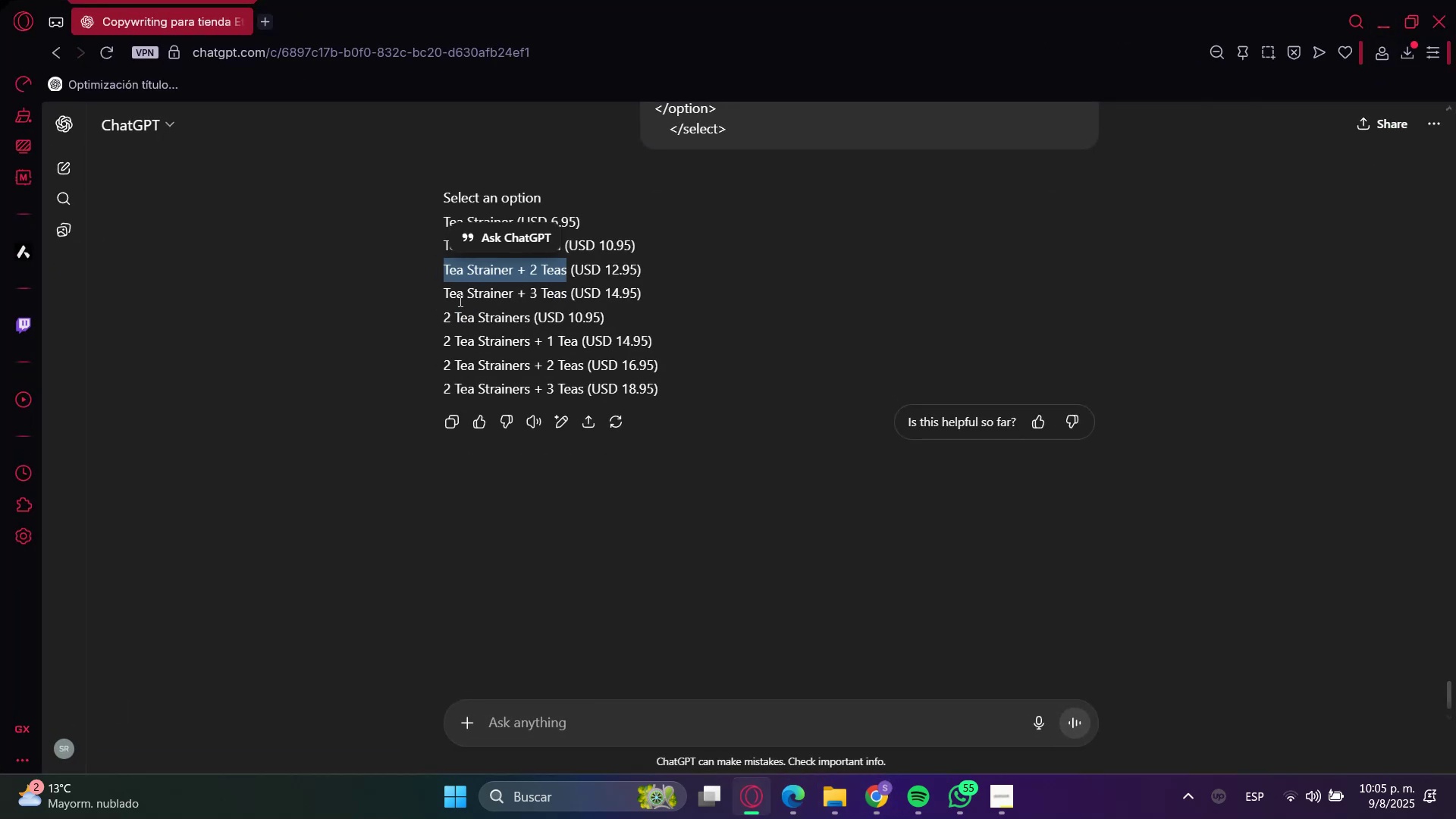 
left_click_drag(start_coordinate=[453, 293], to_coordinate=[557, 287])
 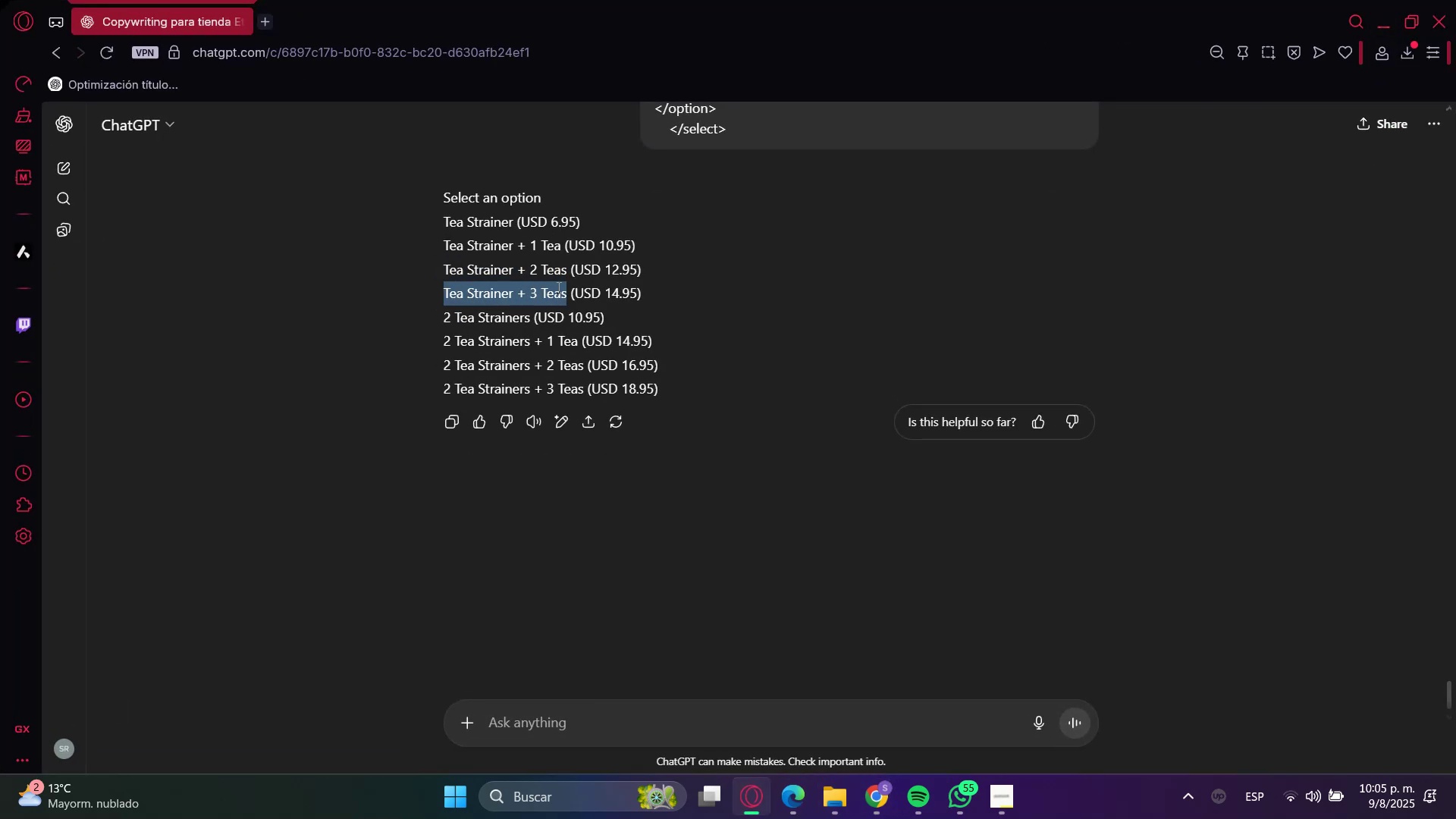 
key(Control+C)
 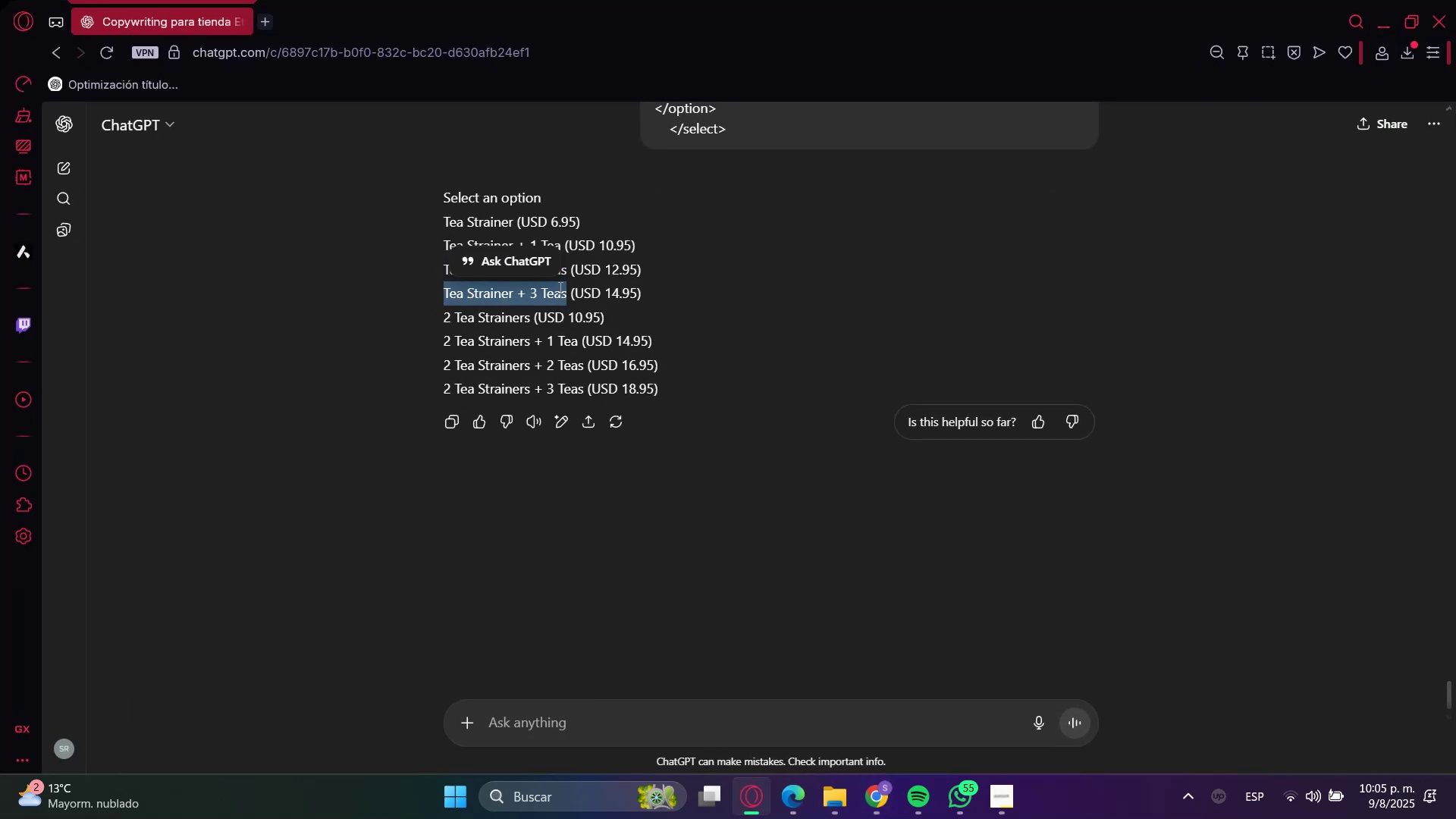 
key(Control+C)
 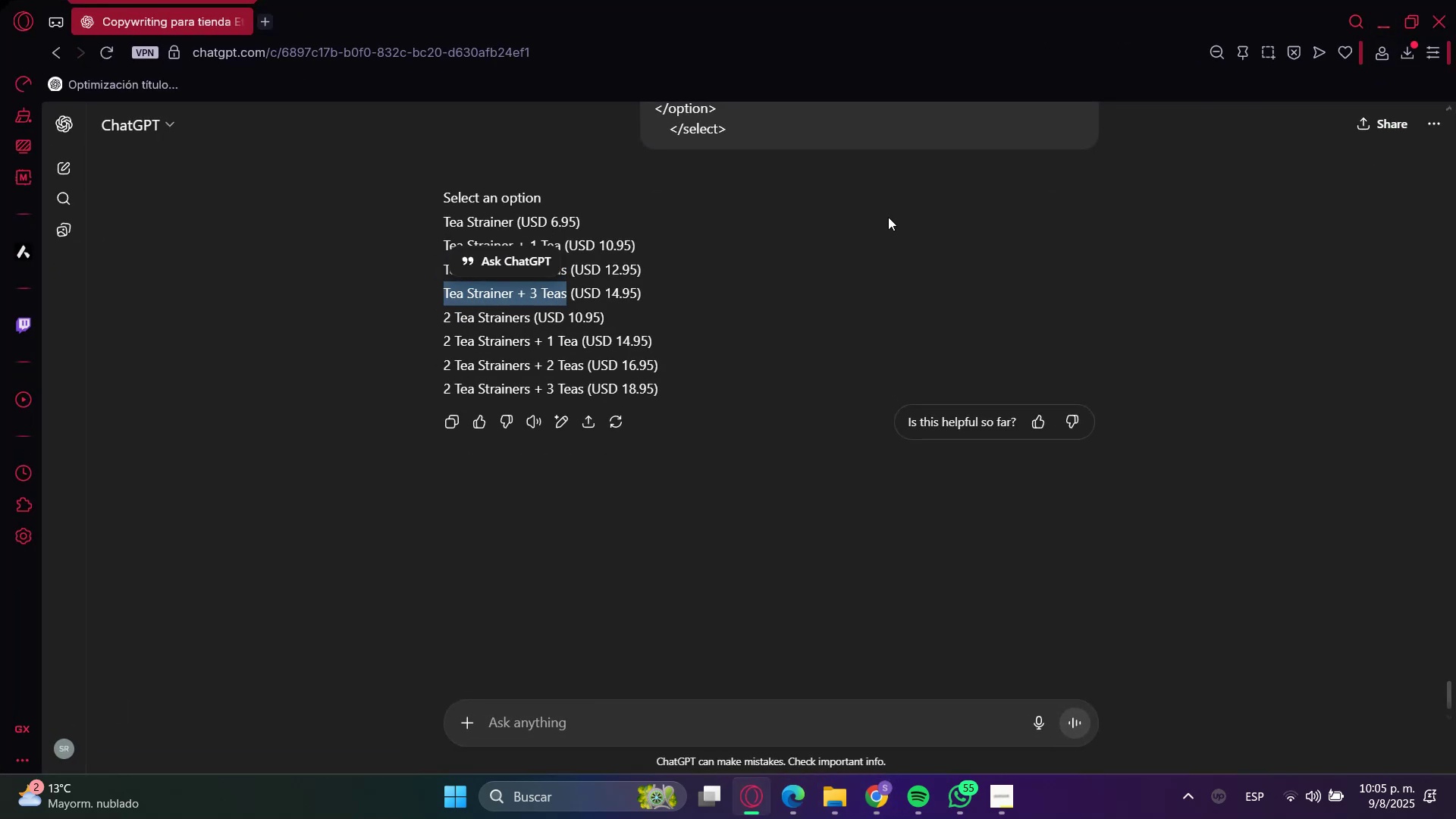 
key(Control+C)
 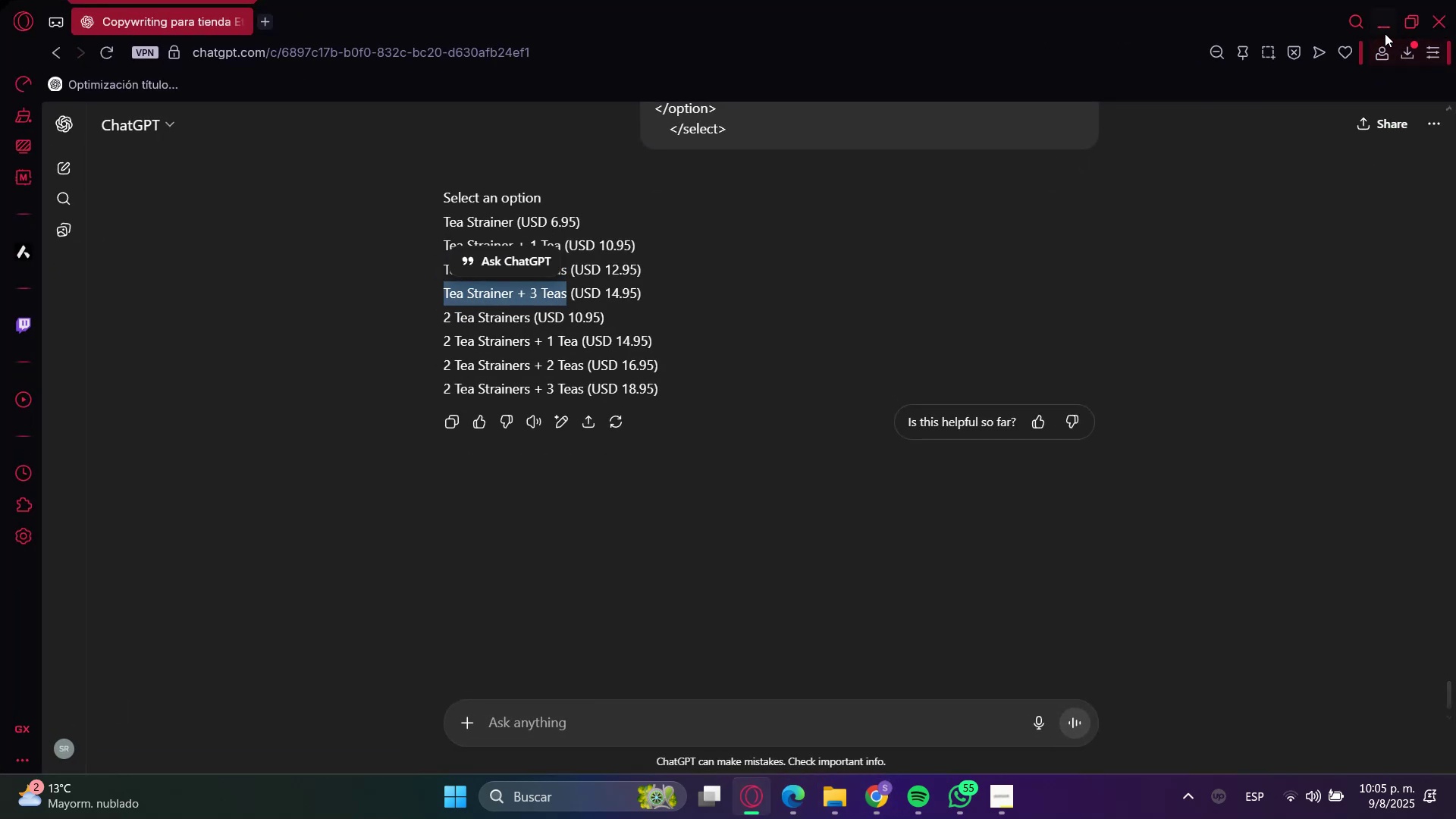 
key(Control+V)
 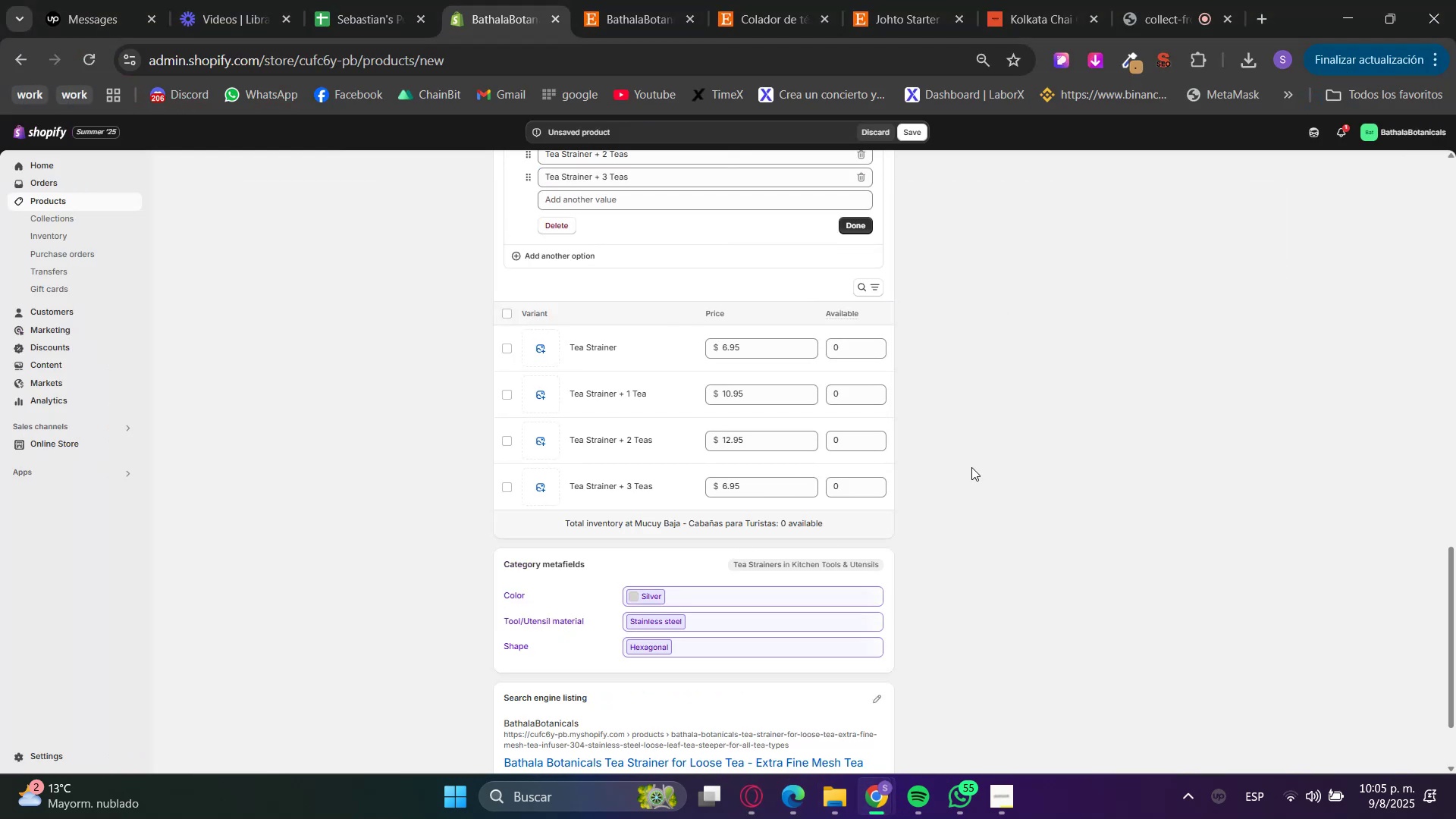 
double_click([760, 491])
 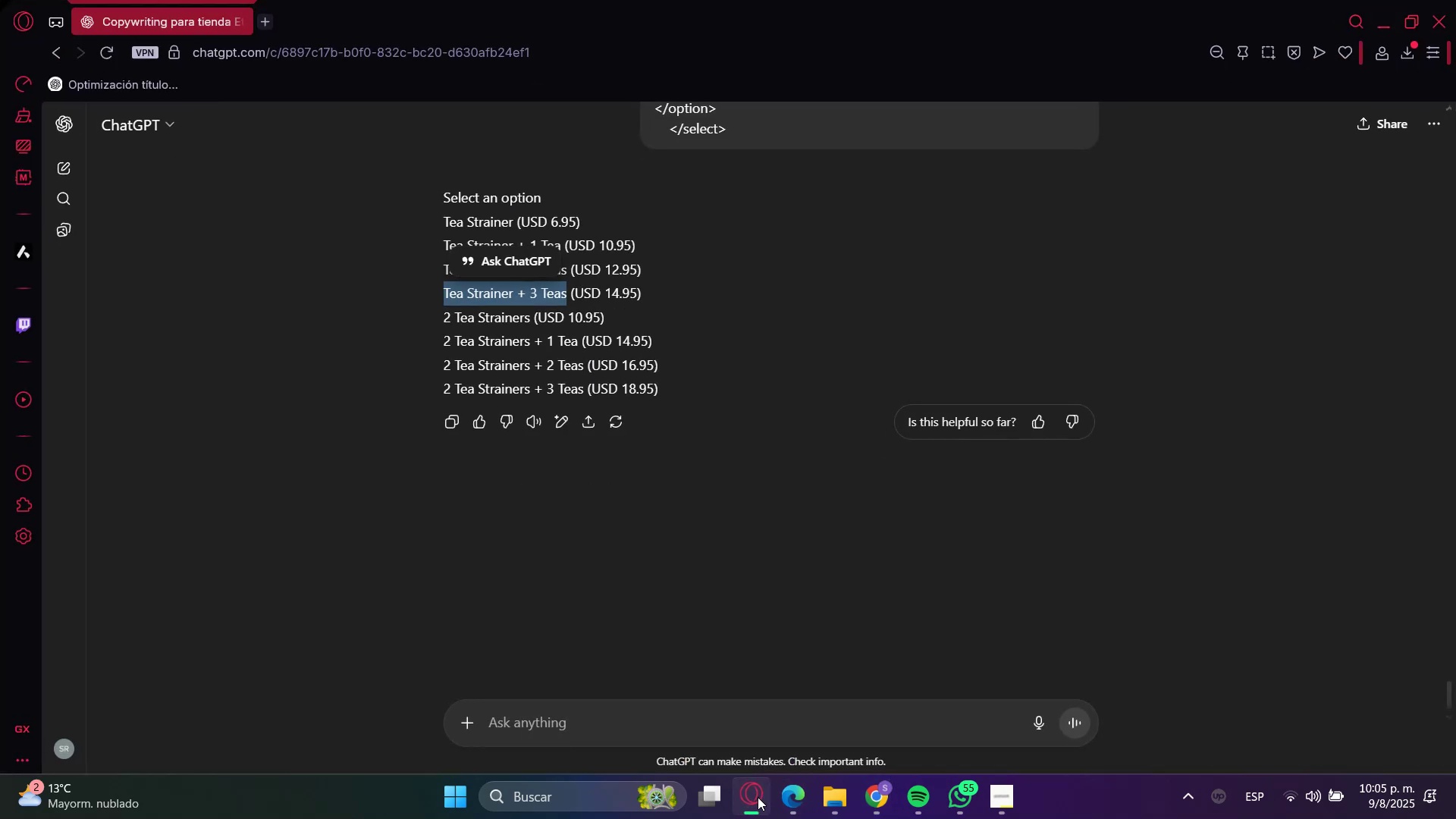 
left_click([757, 797])
 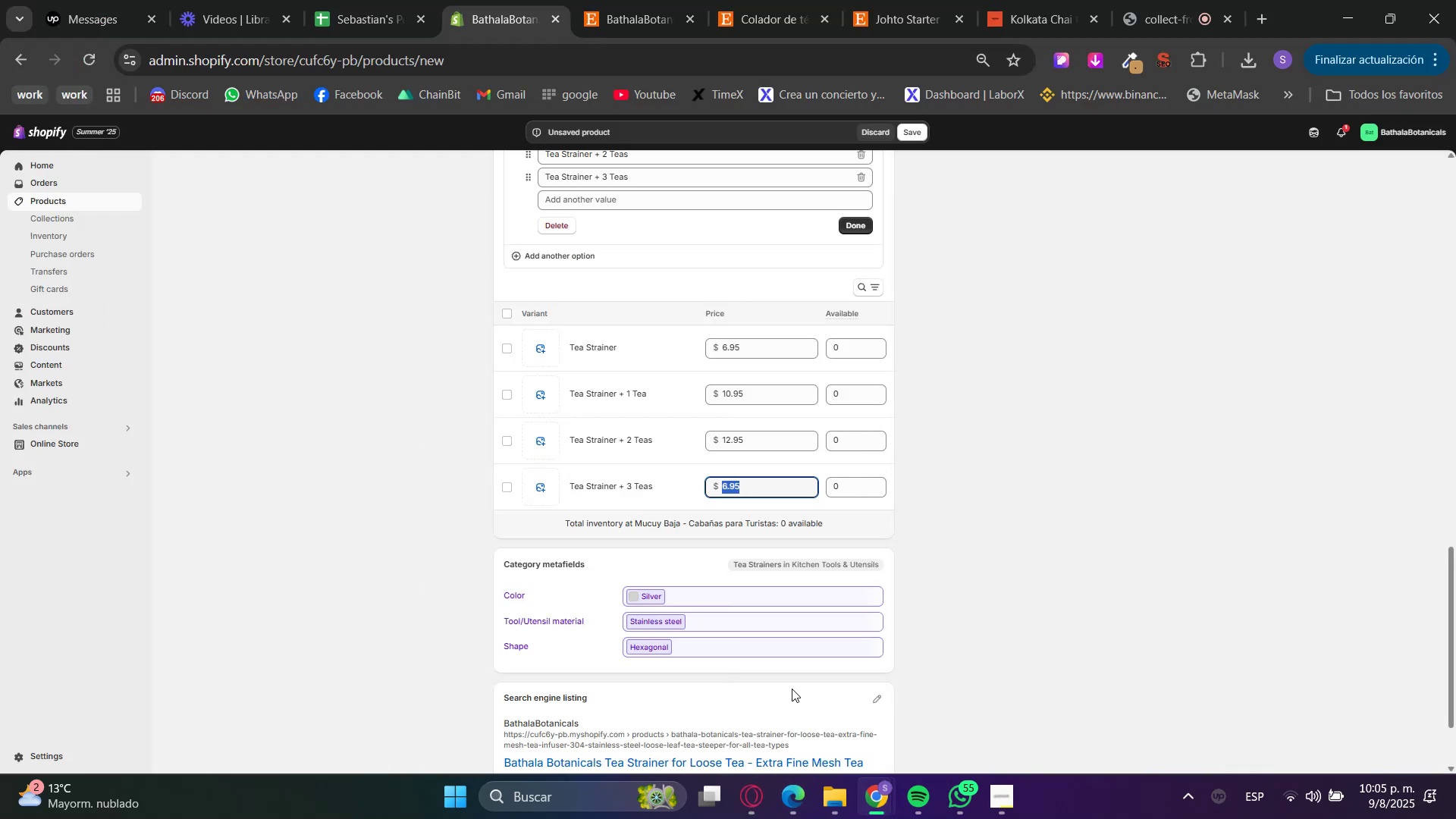 
key(Numpad1)
 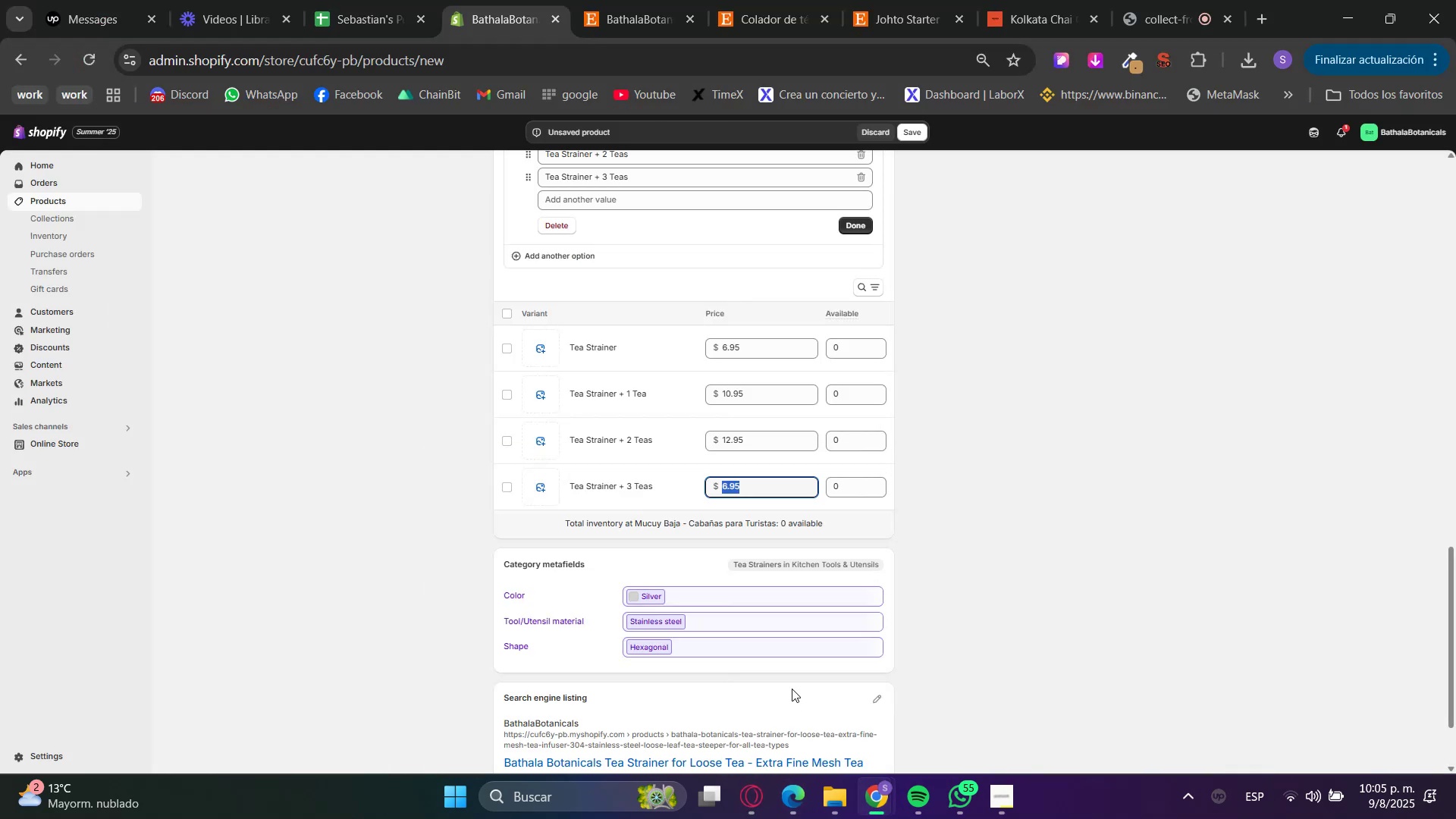 
key(Numpad4)
 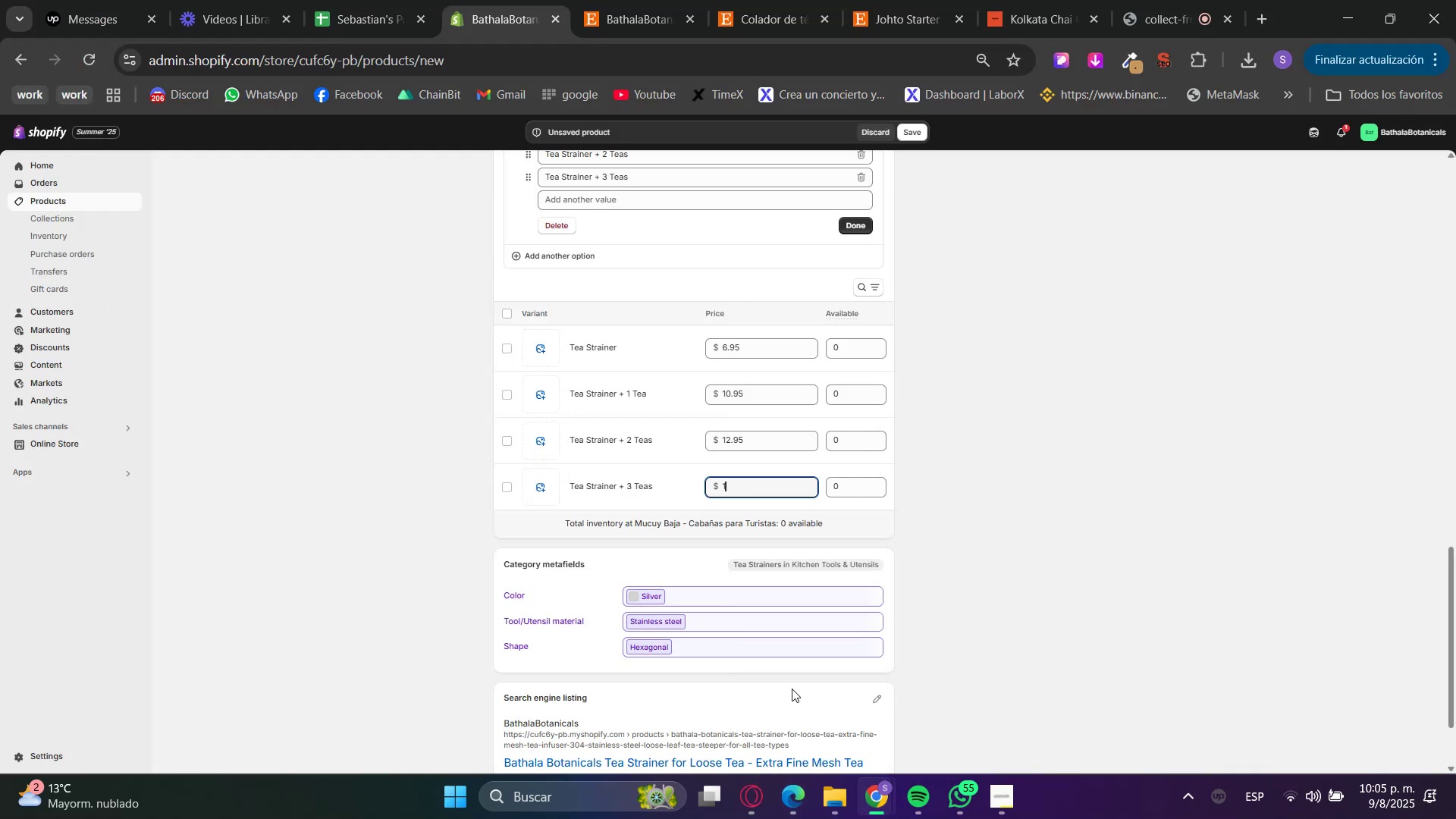 
key(NumpadDecimal)
 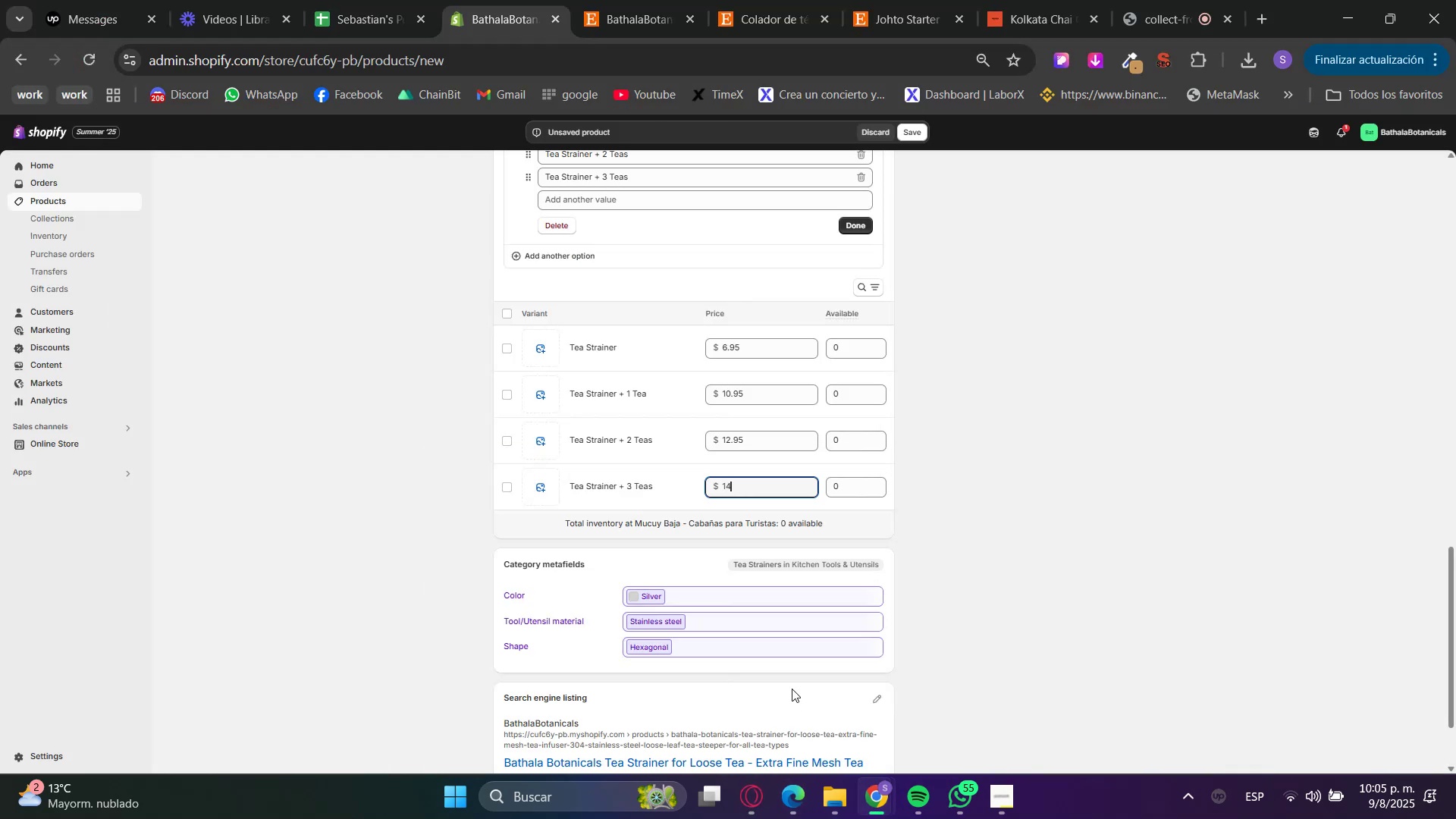 
key(Numpad9)
 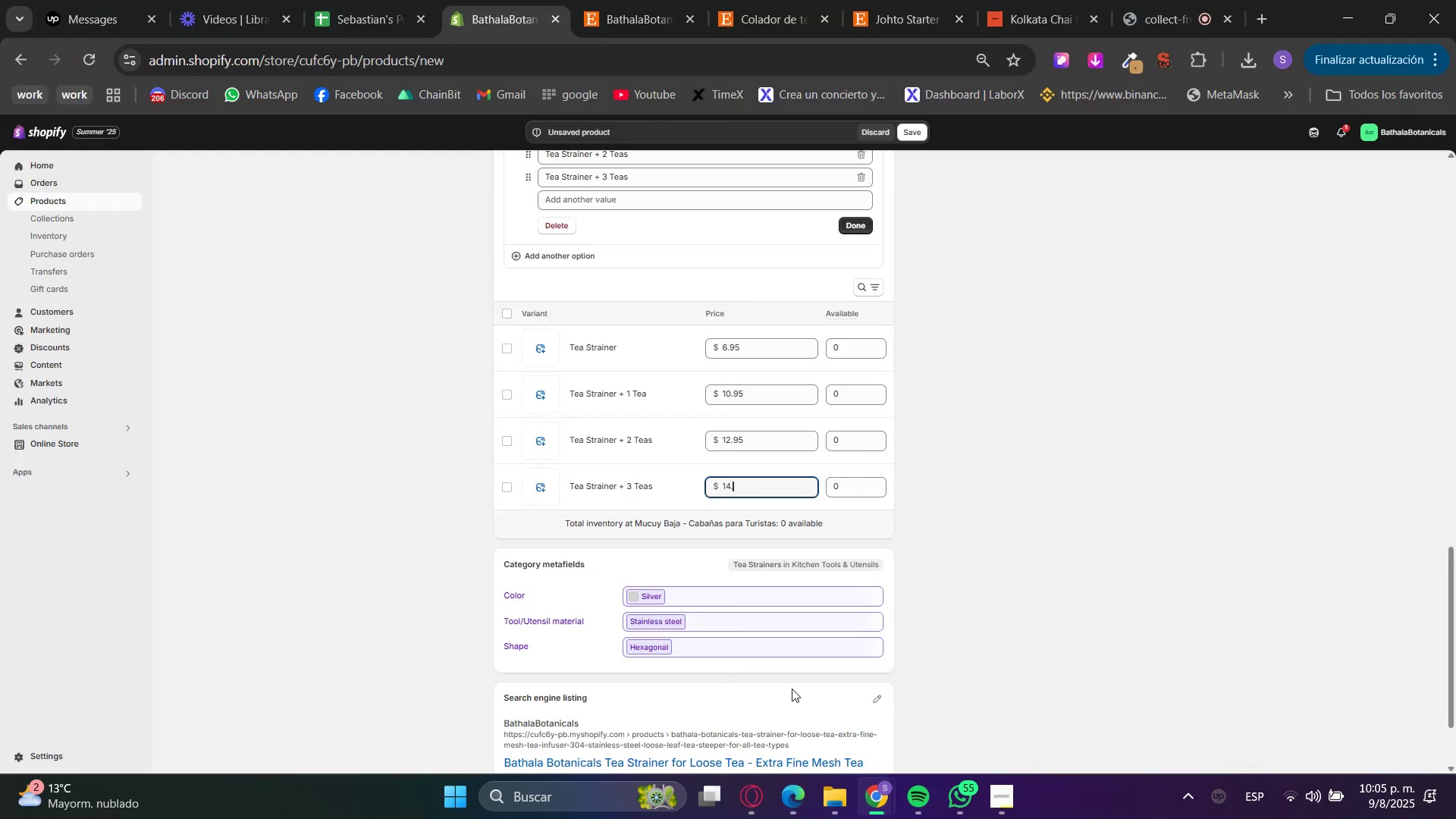 
key(Numpad5)
 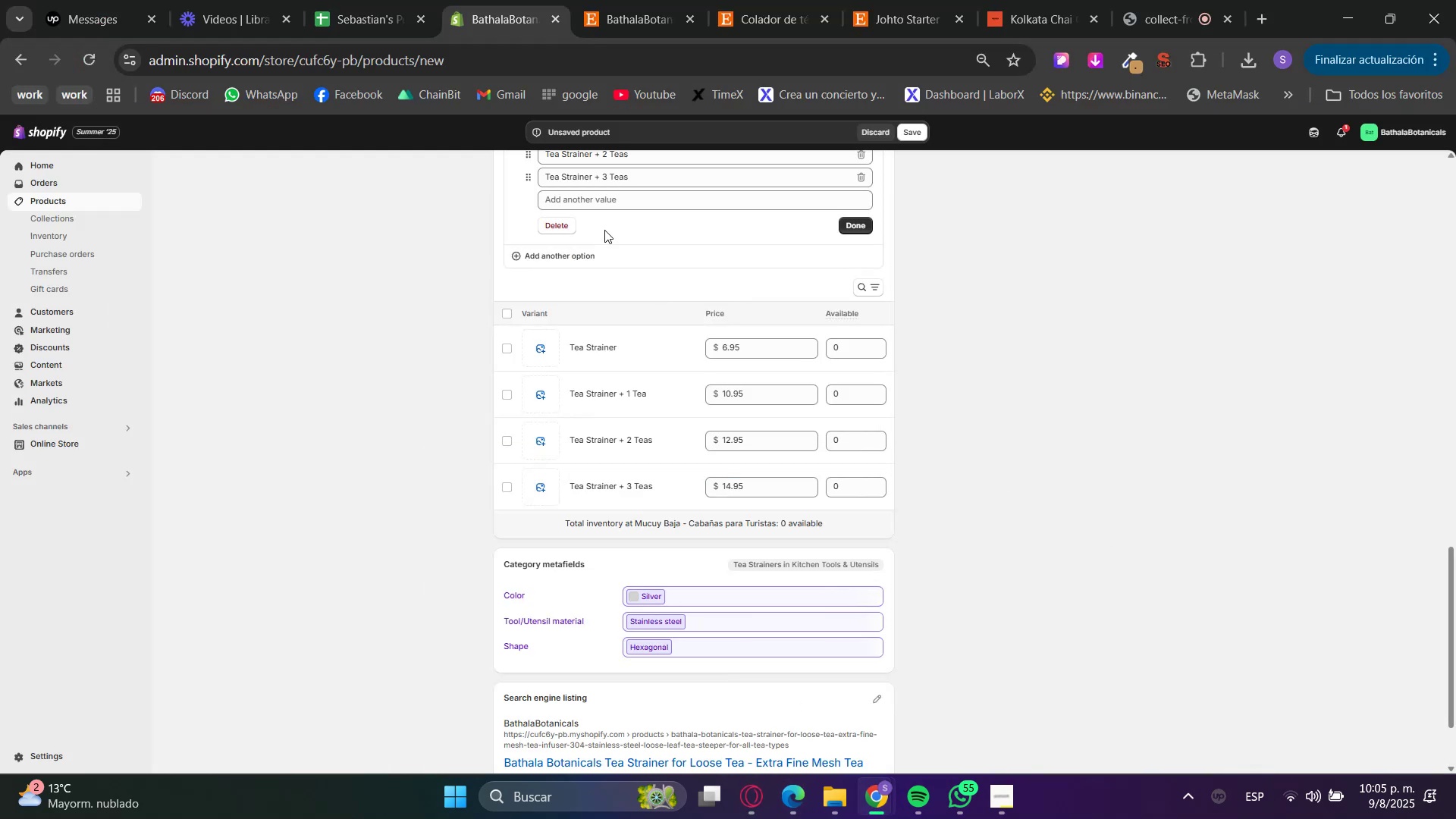 
left_click([736, 804])
 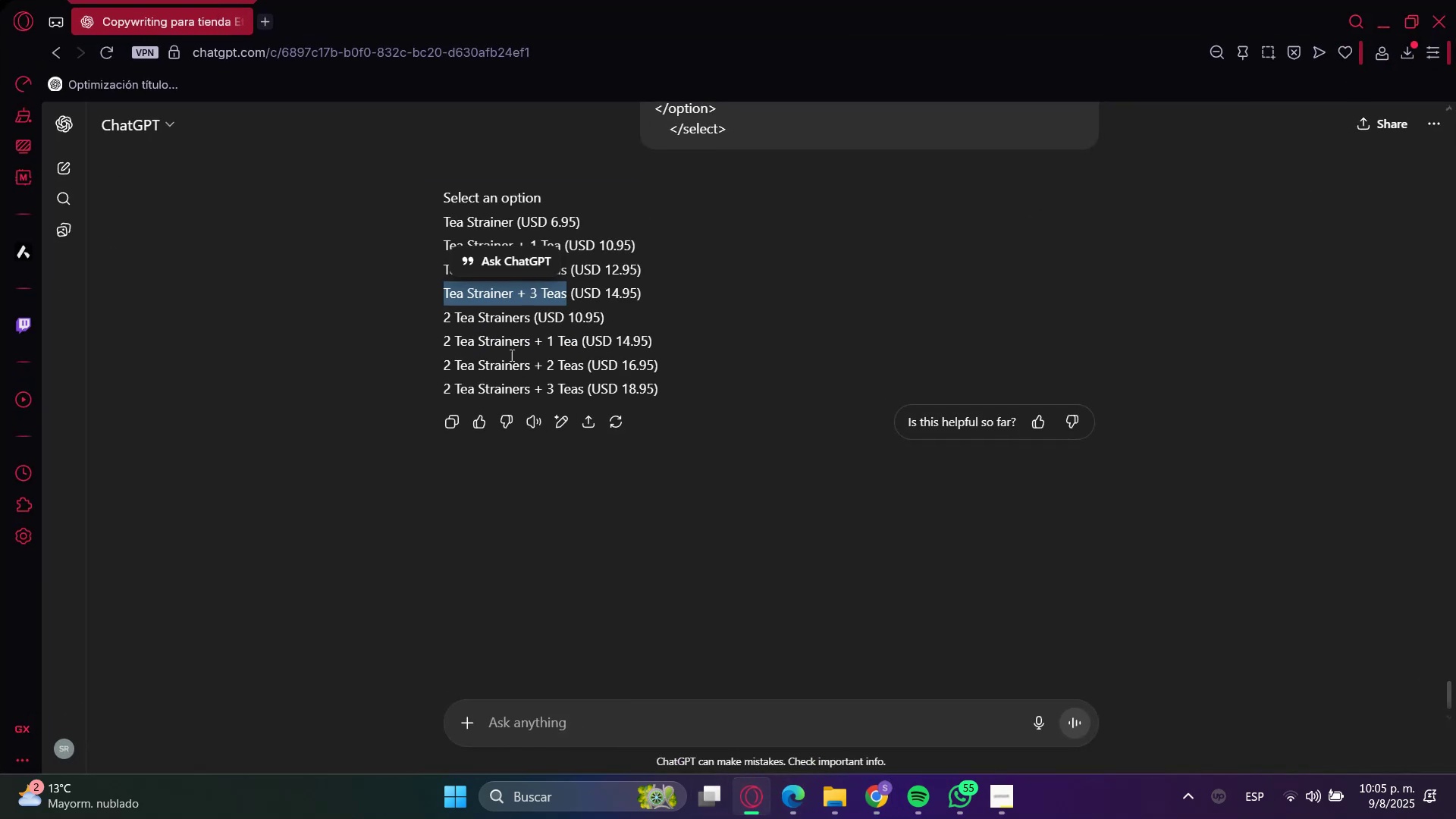 
left_click([457, 317])
 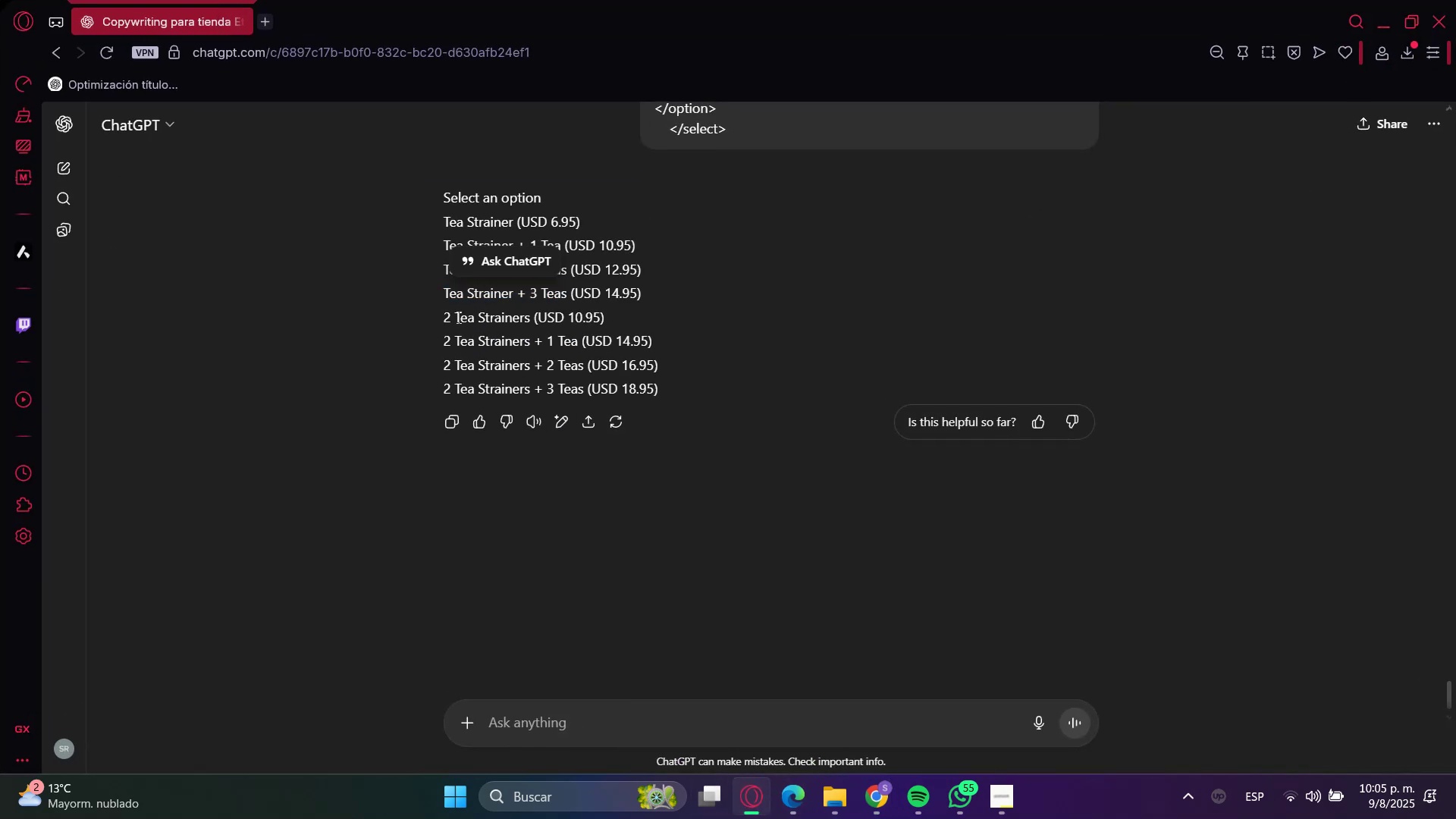 
left_click_drag(start_coordinate=[457, 317], to_coordinate=[488, 315])
 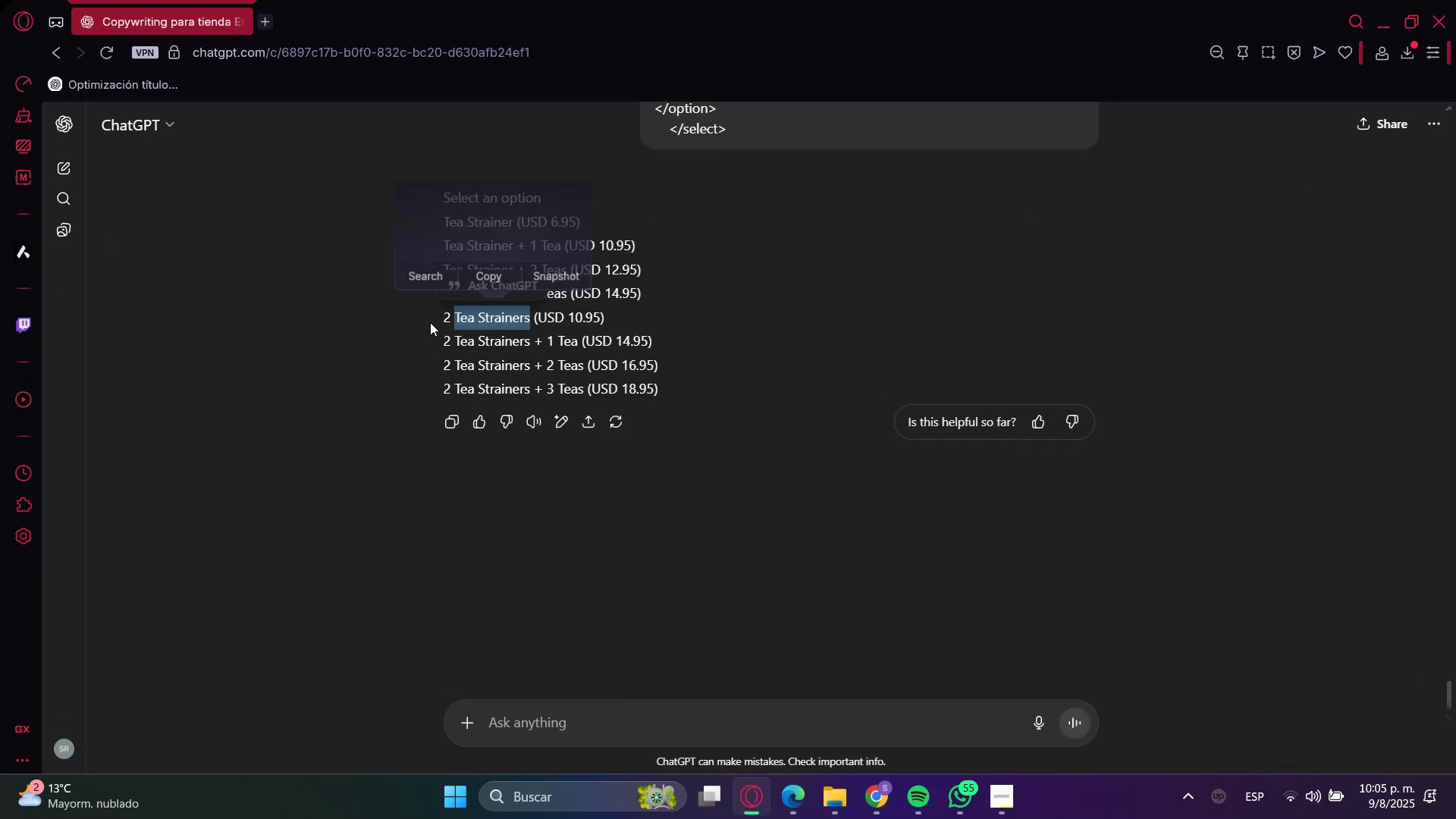 
left_click([430, 322])
 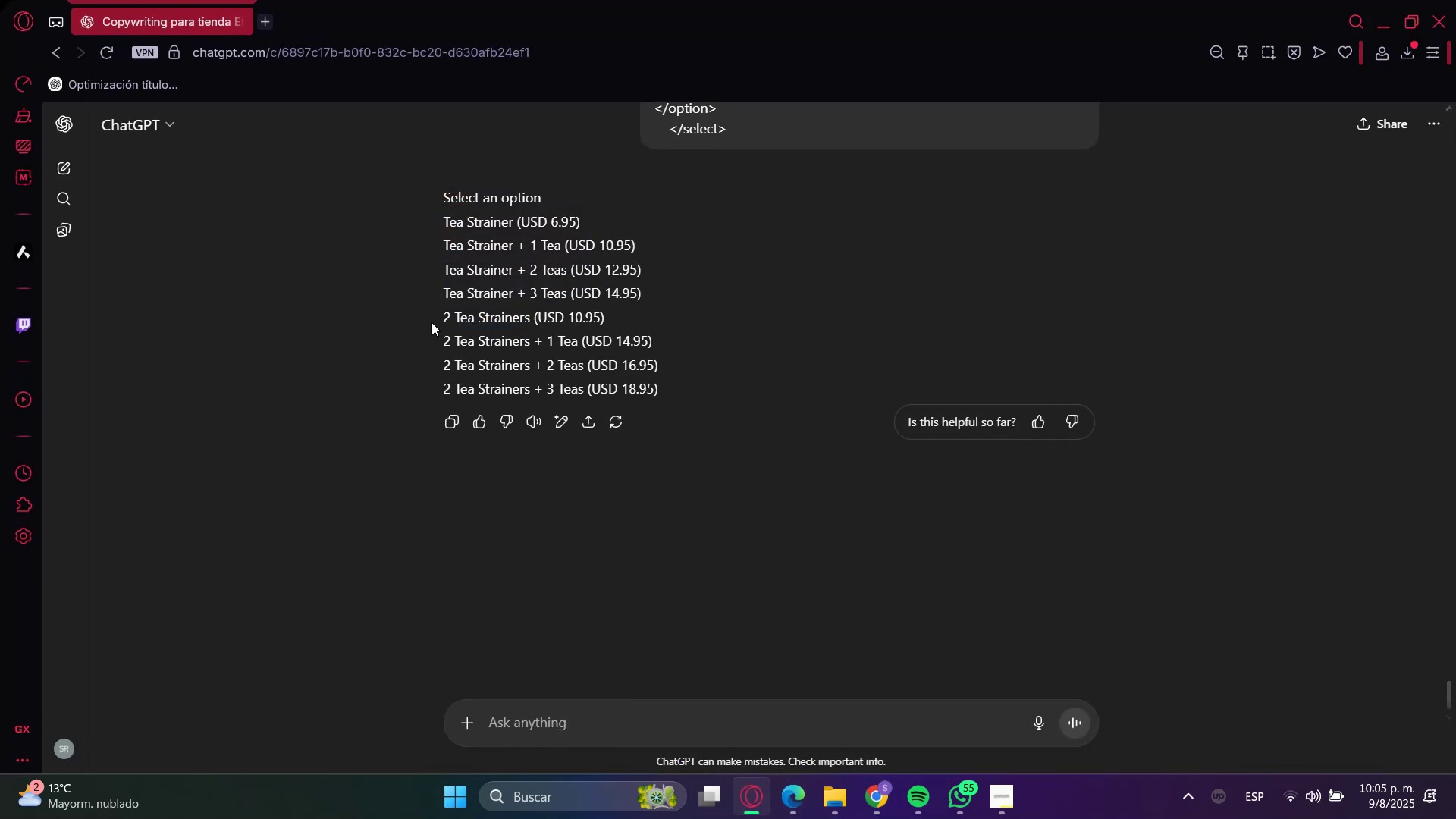 
left_click_drag(start_coordinate=[435, 322], to_coordinate=[532, 313])
 